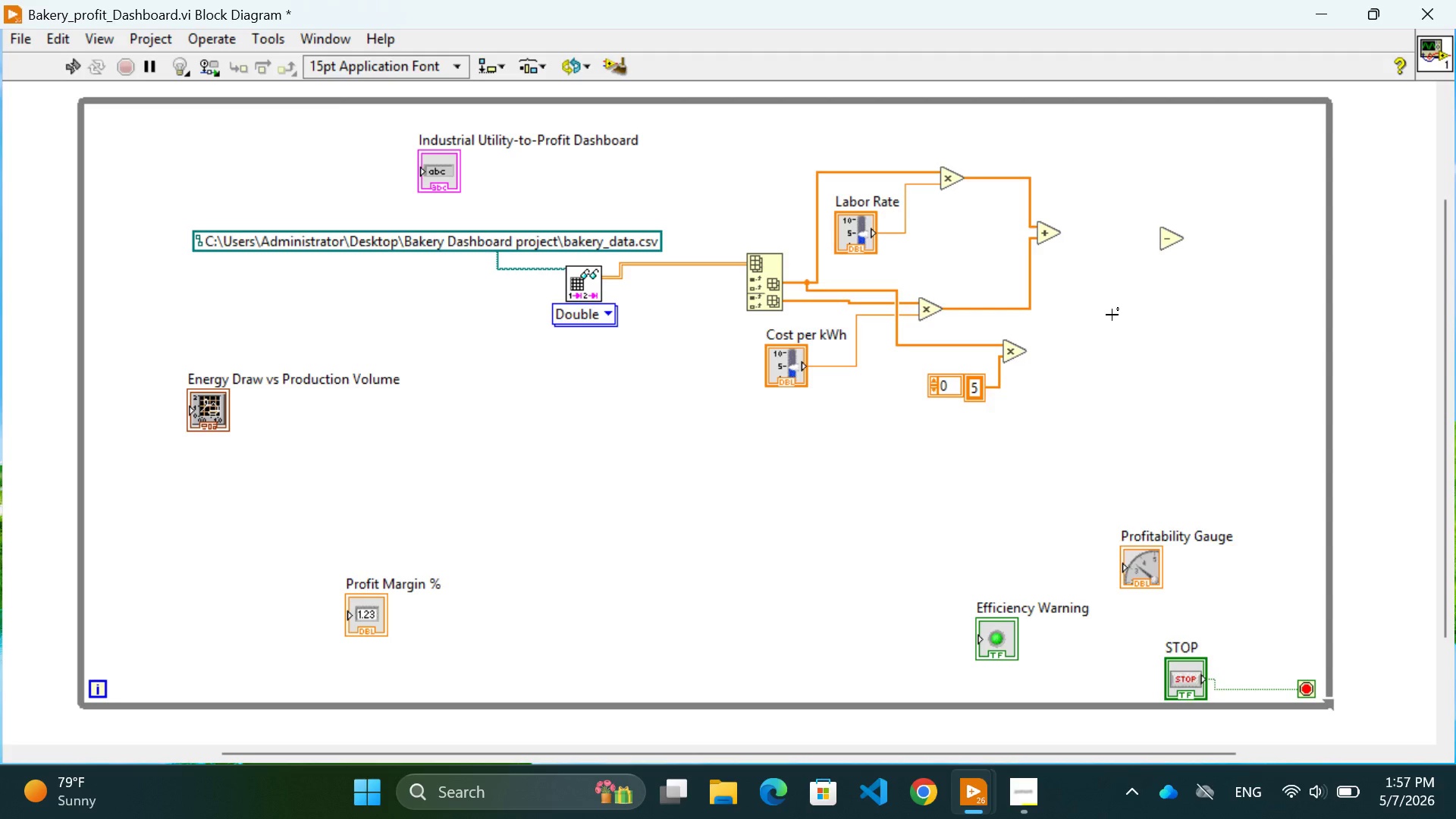 
left_click_drag(start_coordinate=[1170, 242], to_coordinate=[1174, 281])
 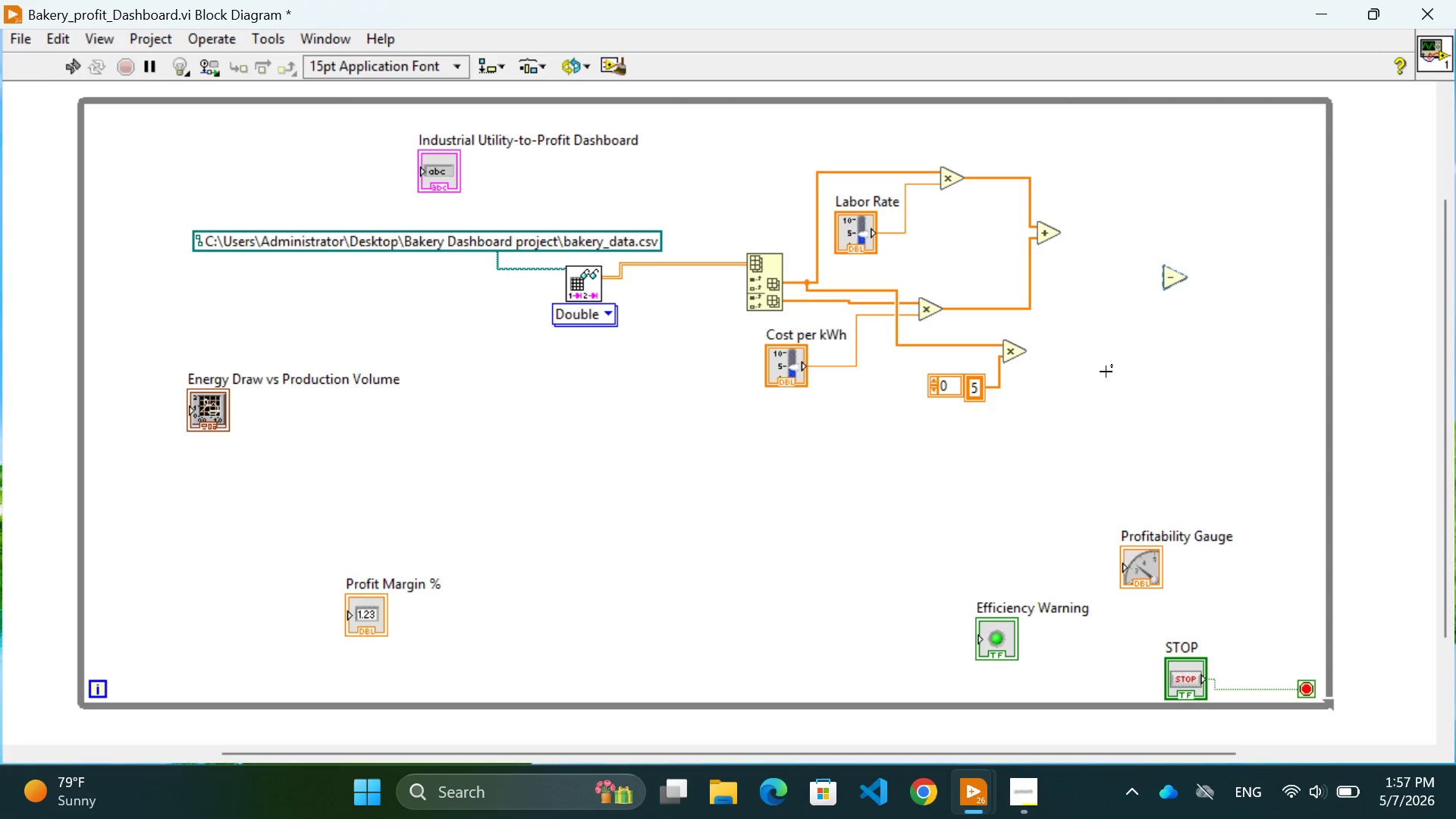 
left_click([1106, 372])
 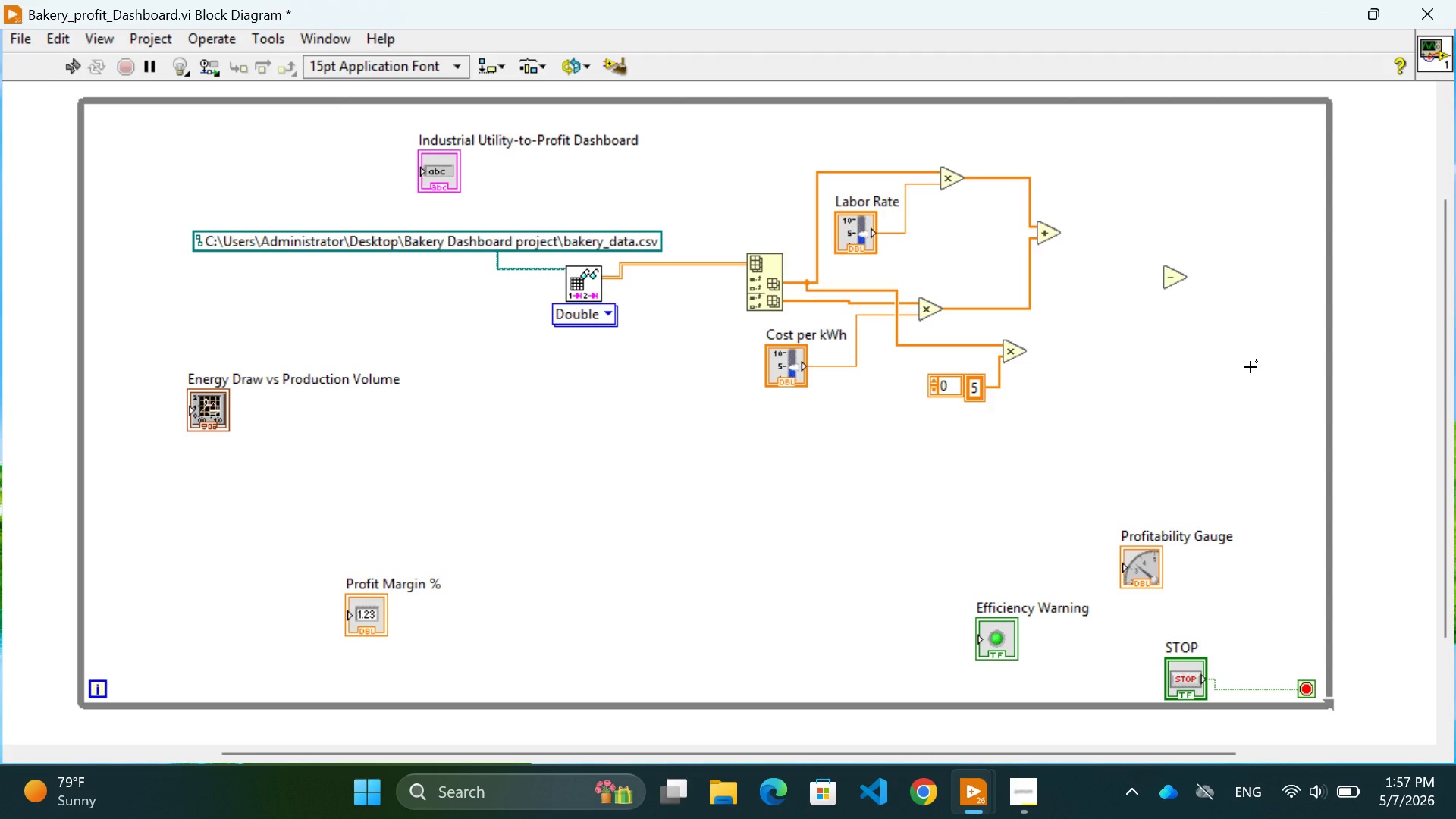 
wait(12.2)
 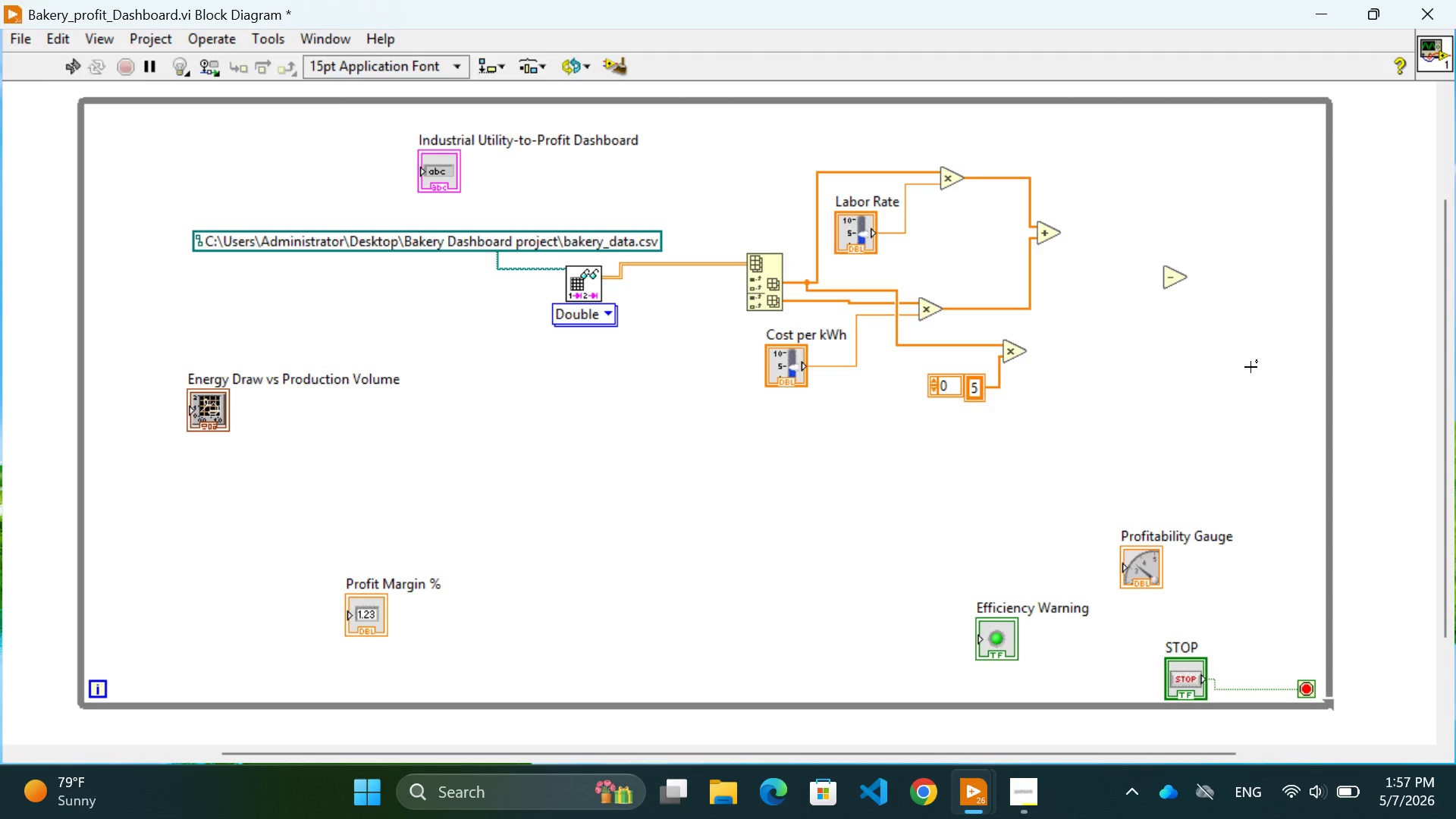 
left_click([1023, 345])
 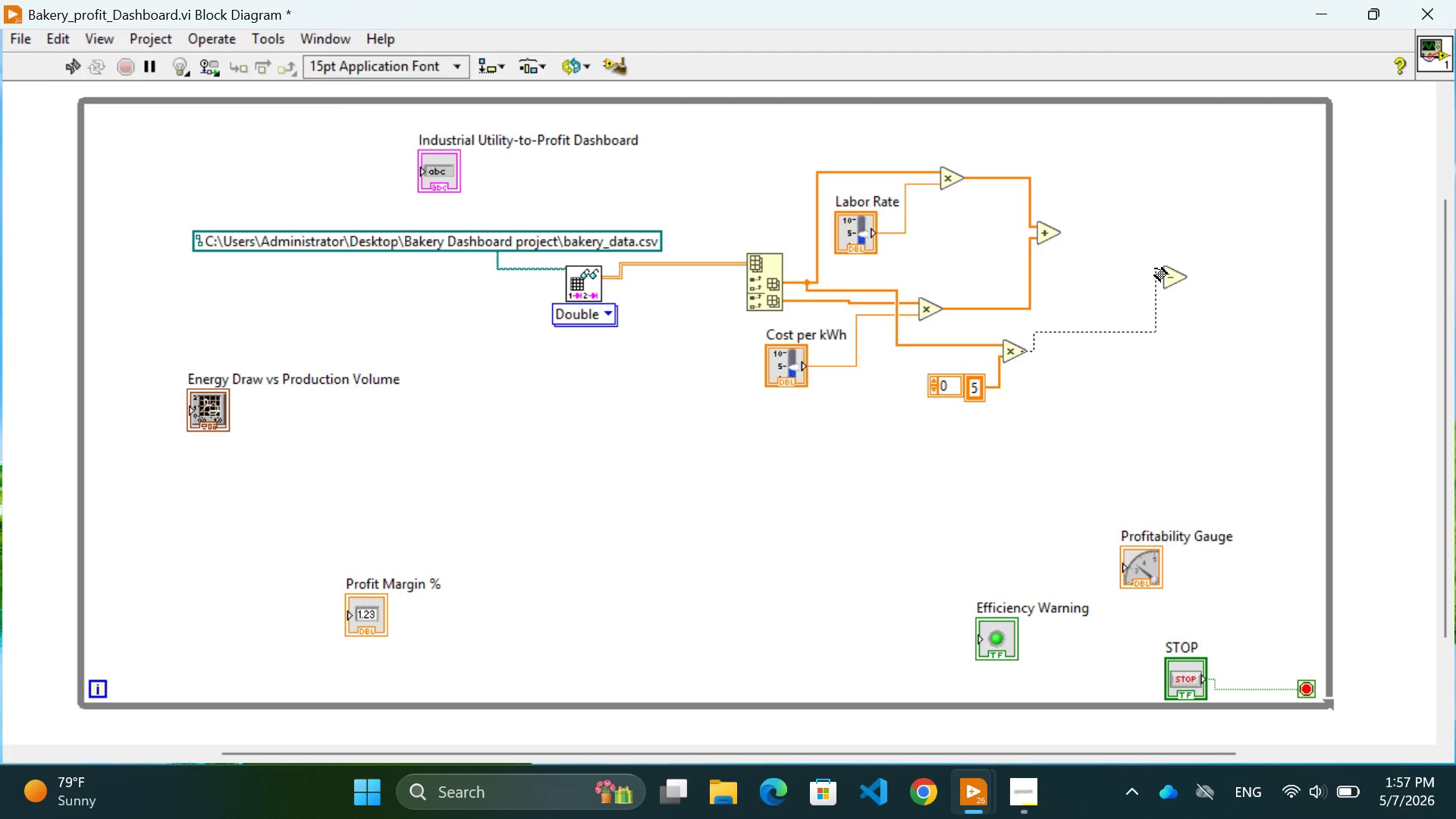 
left_click([1155, 268])
 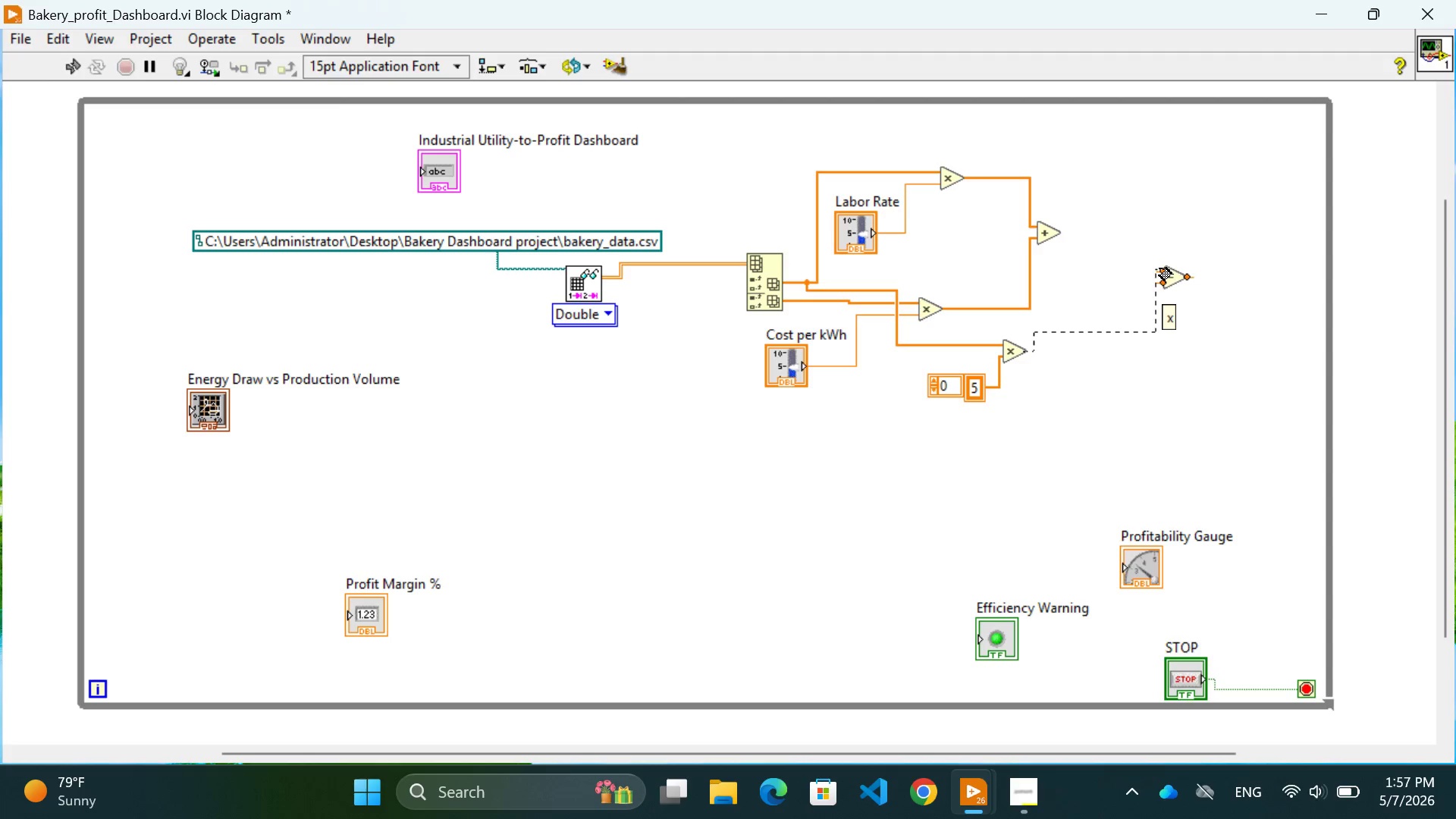 
left_click([1159, 268])
 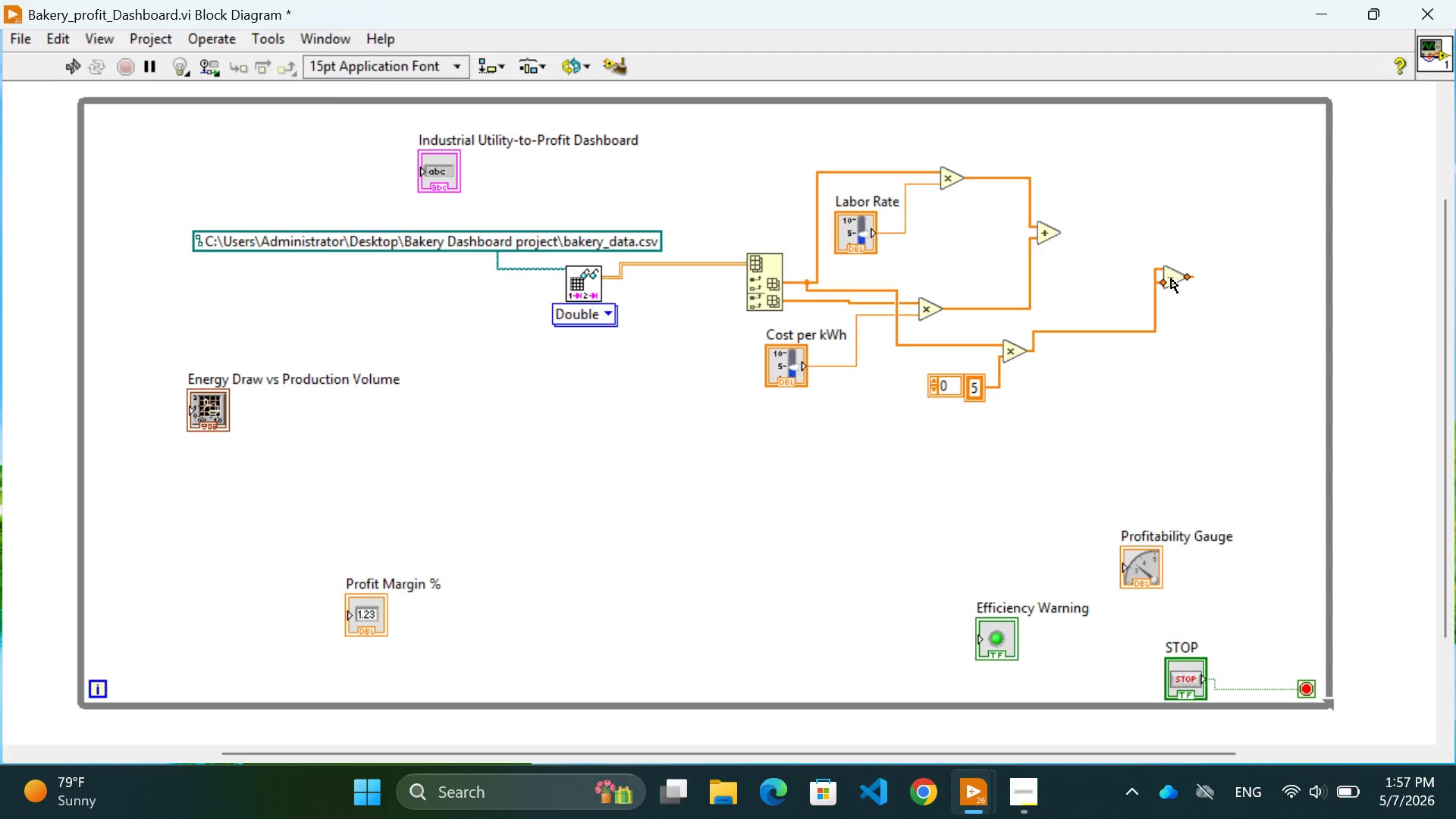 
left_click([1191, 336])
 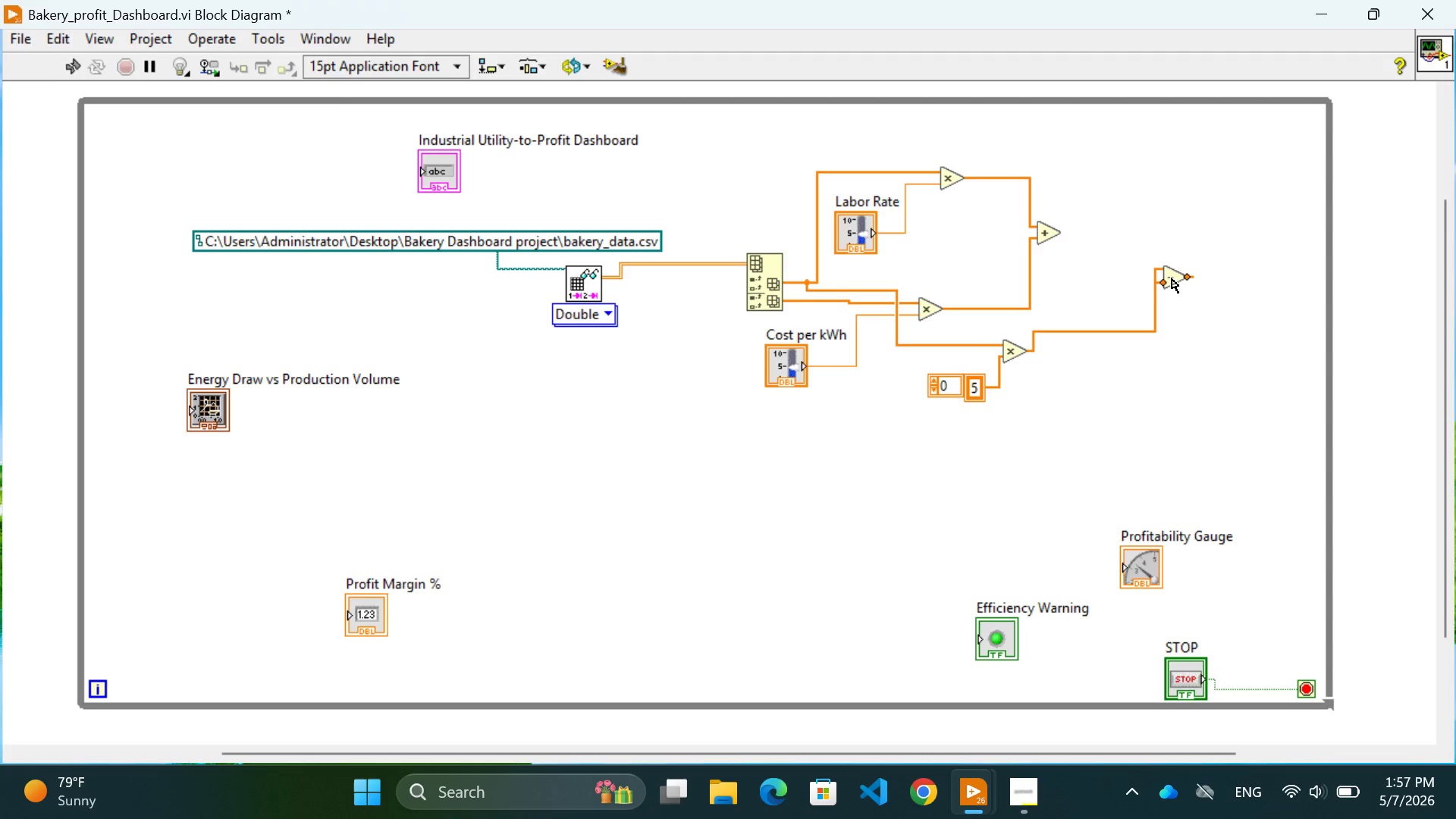 
left_click_drag(start_coordinate=[1174, 278], to_coordinate=[1219, 293])
 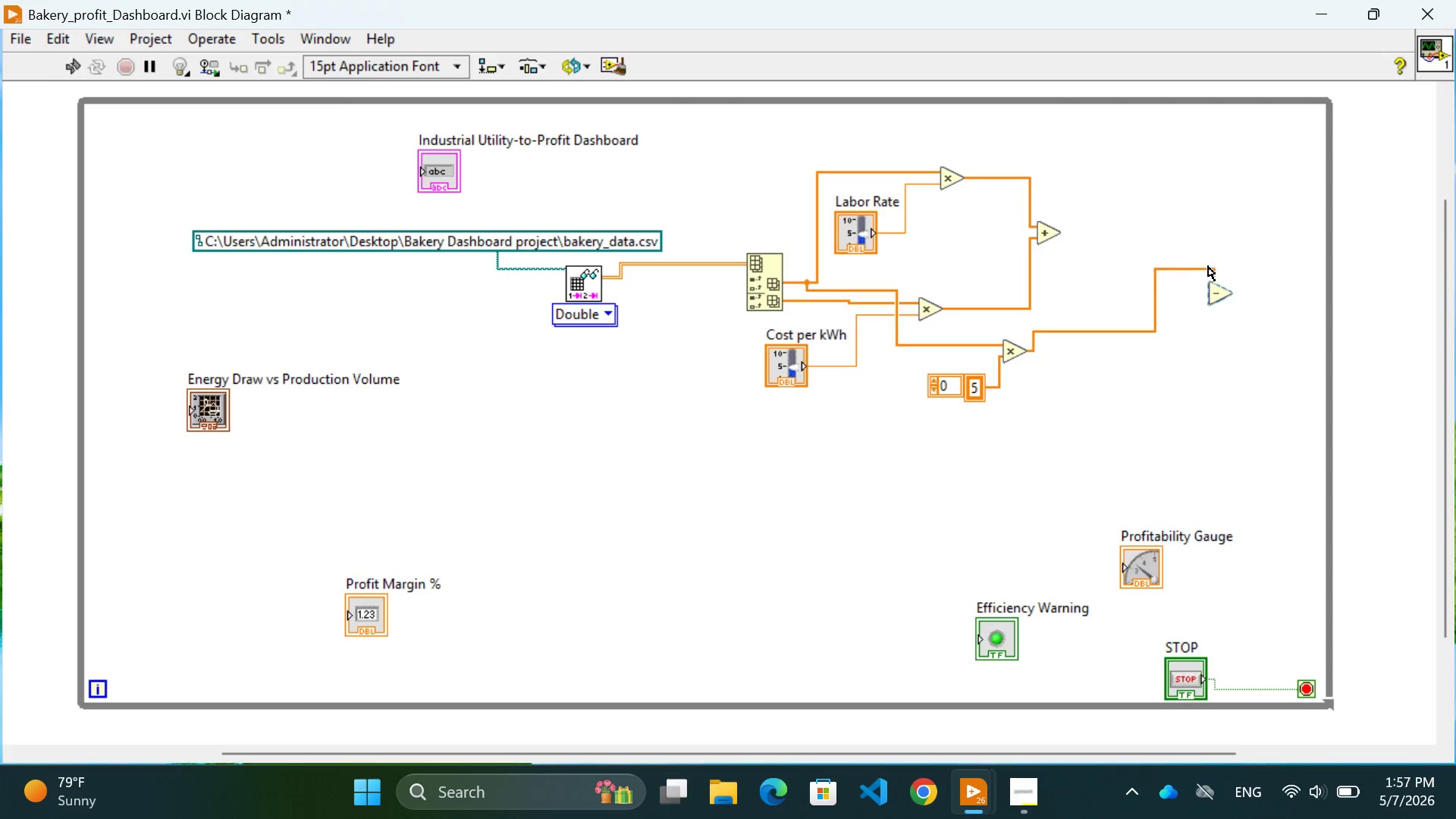 
left_click_drag(start_coordinate=[1211, 268], to_coordinate=[1185, 269])
 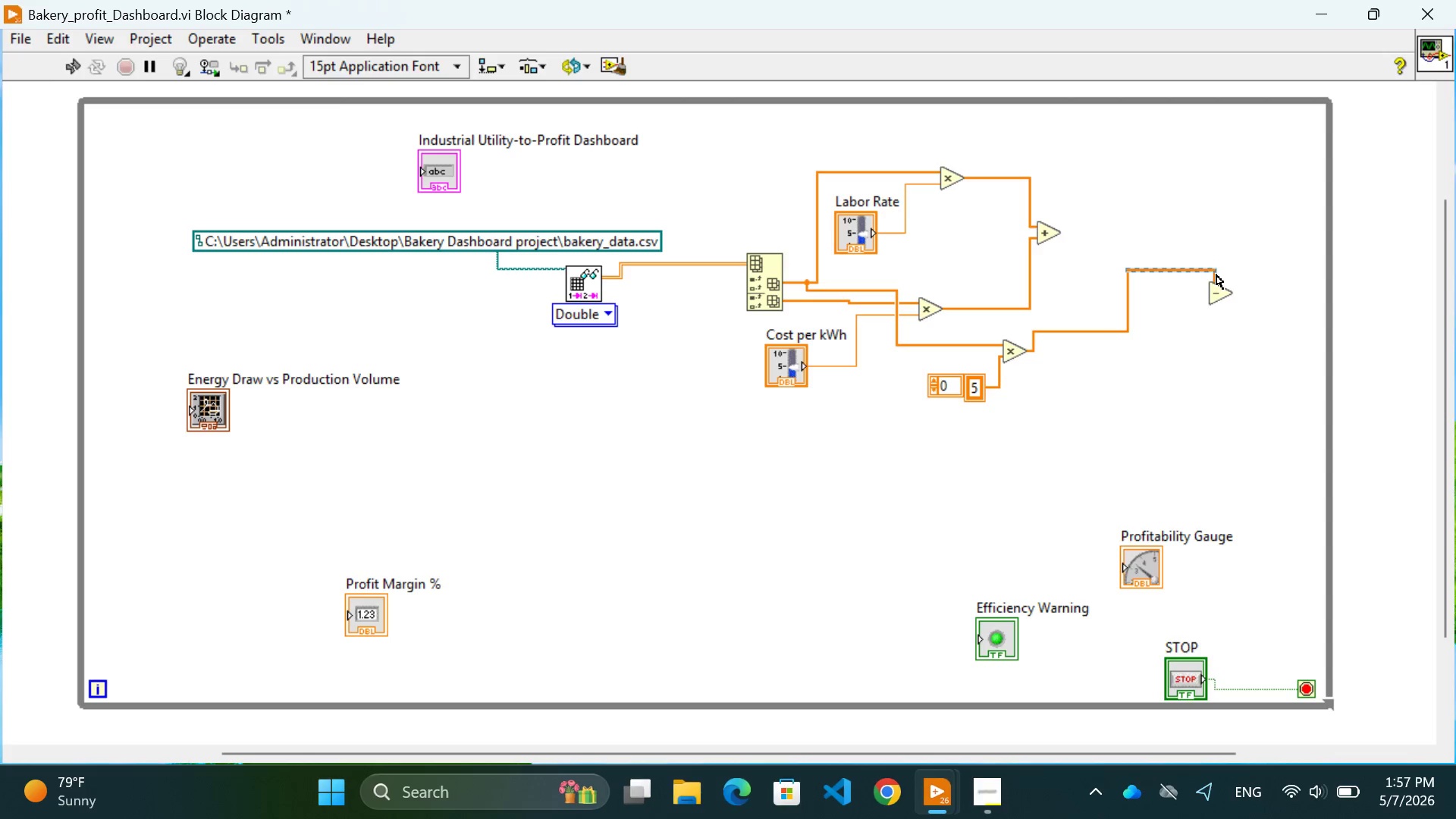 
left_click_drag(start_coordinate=[1214, 275], to_coordinate=[1201, 275])
 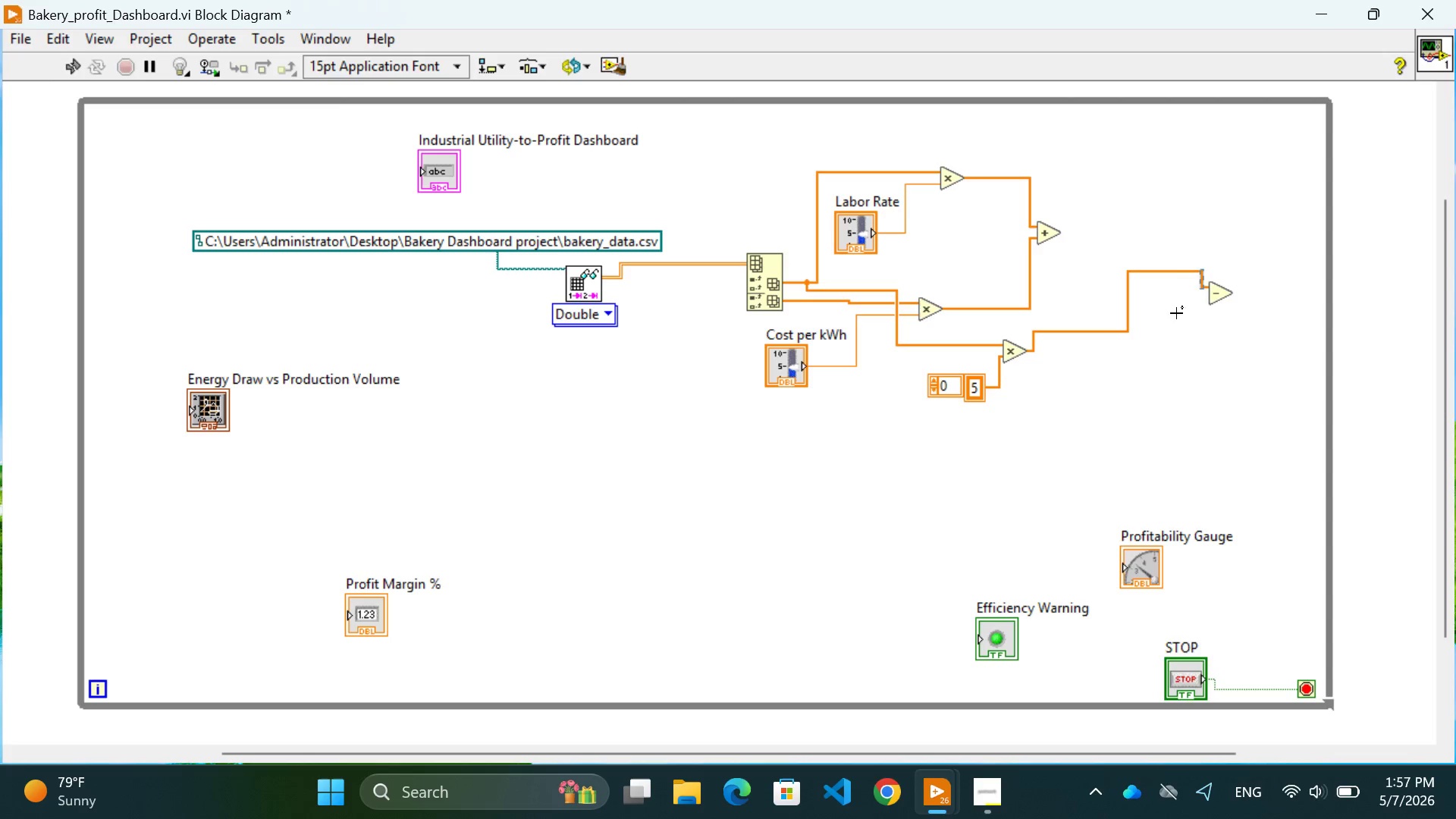 
left_click([1176, 313])
 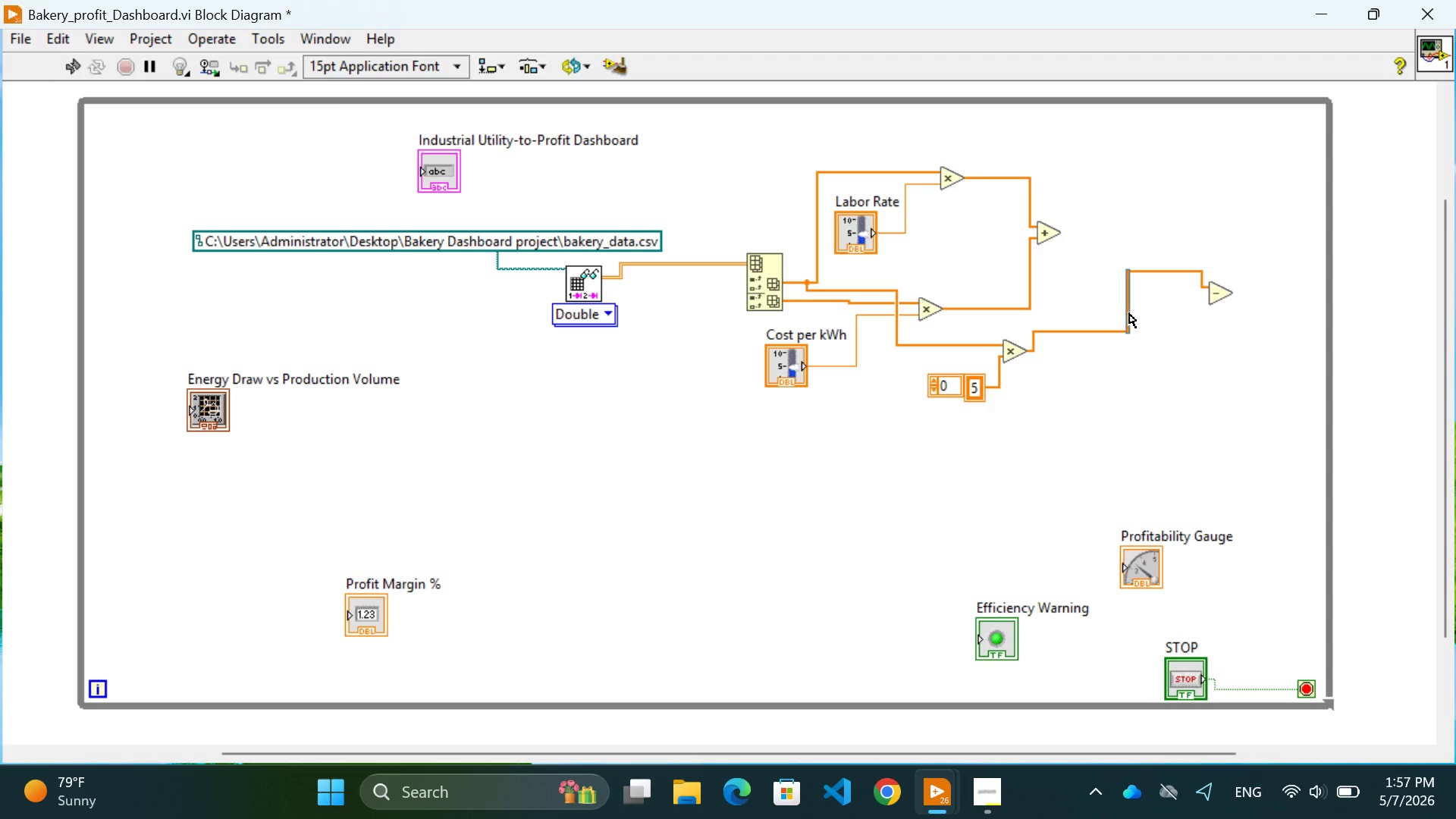 
left_click_drag(start_coordinate=[1127, 311], to_coordinate=[1084, 306])
 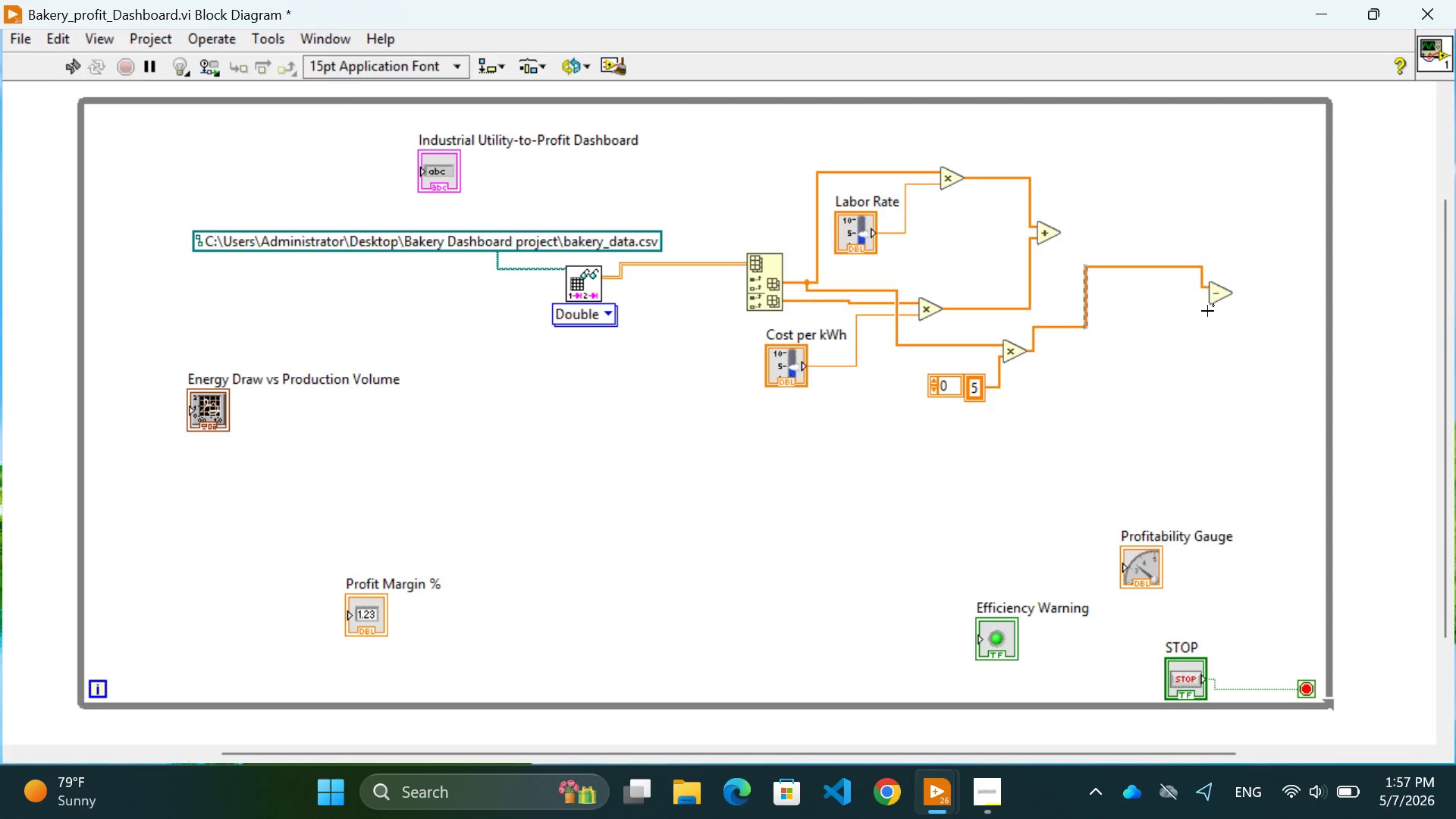 
left_click_drag(start_coordinate=[1200, 350], to_coordinate=[1207, 347])
 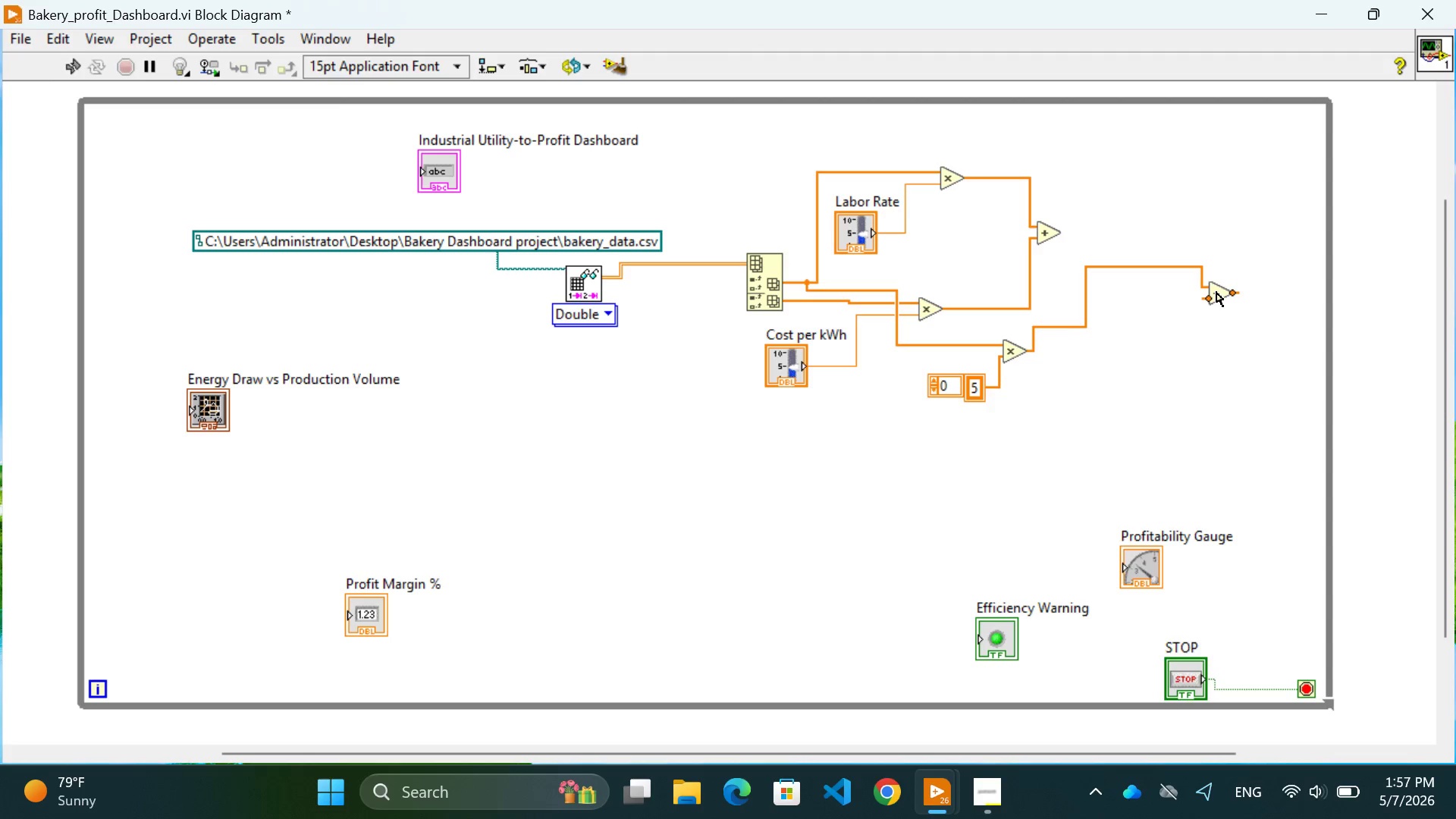 
left_click_drag(start_coordinate=[1216, 292], to_coordinate=[1151, 271])
 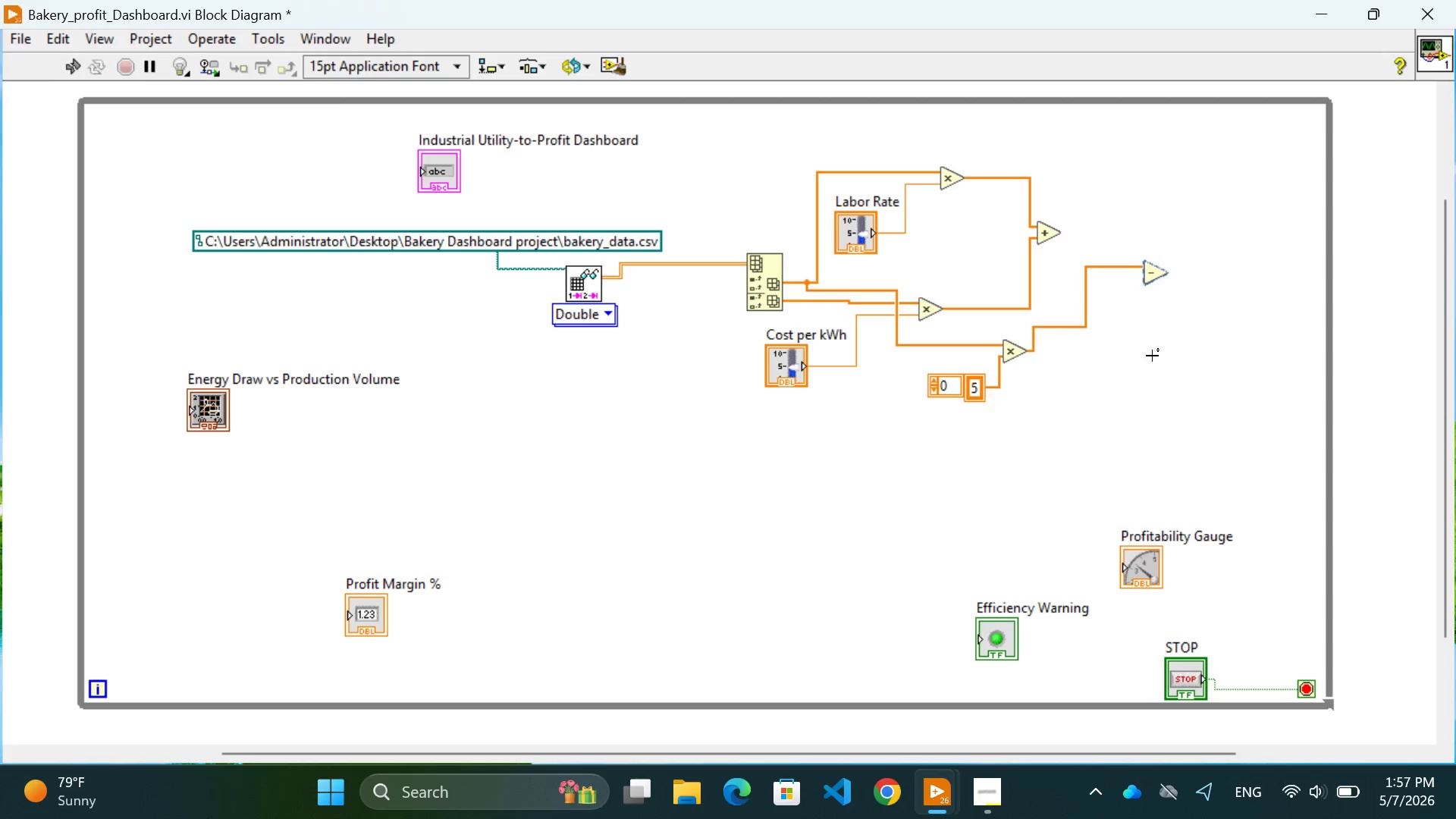 
left_click([1152, 356])
 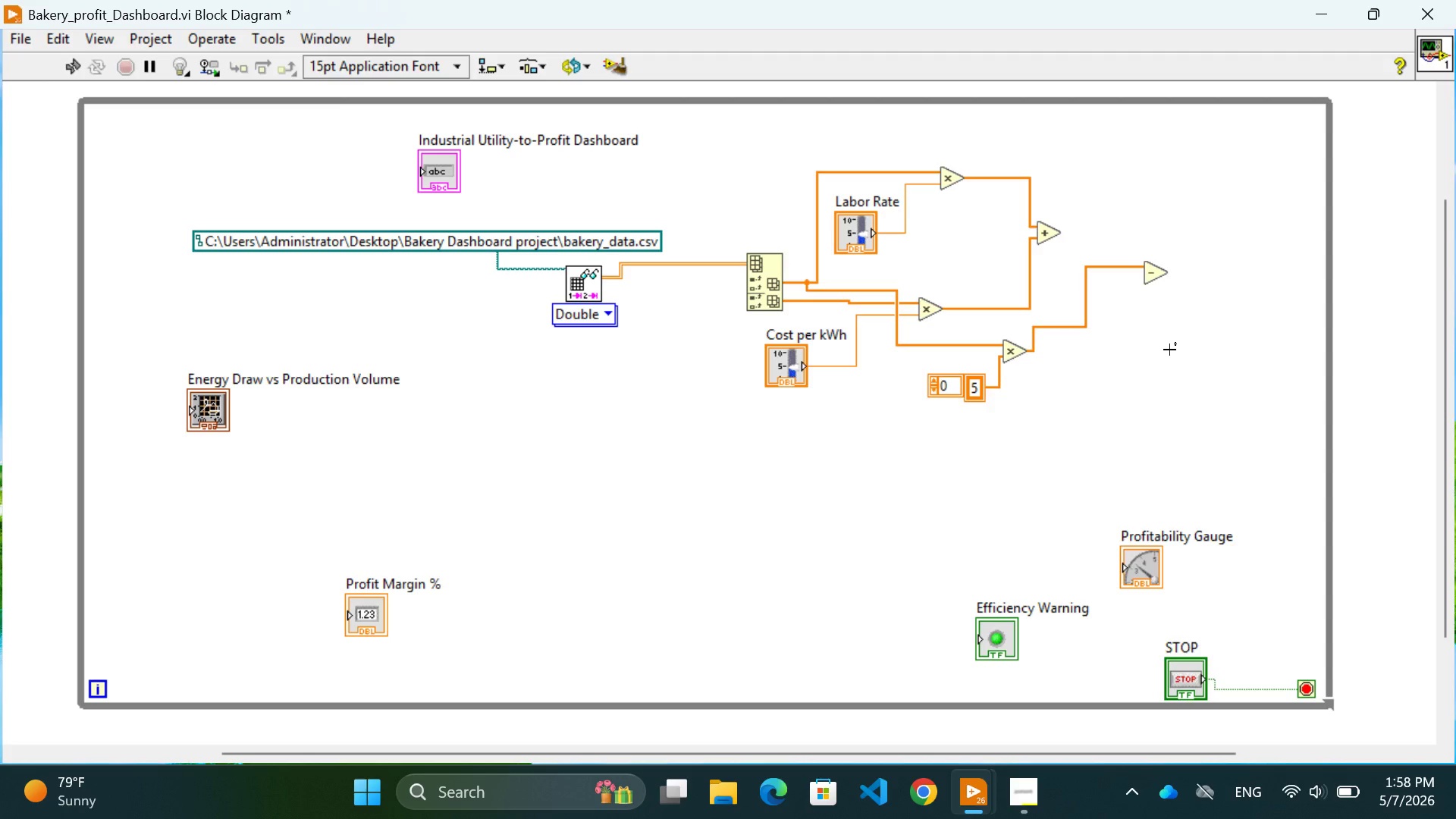 
wait(53.58)
 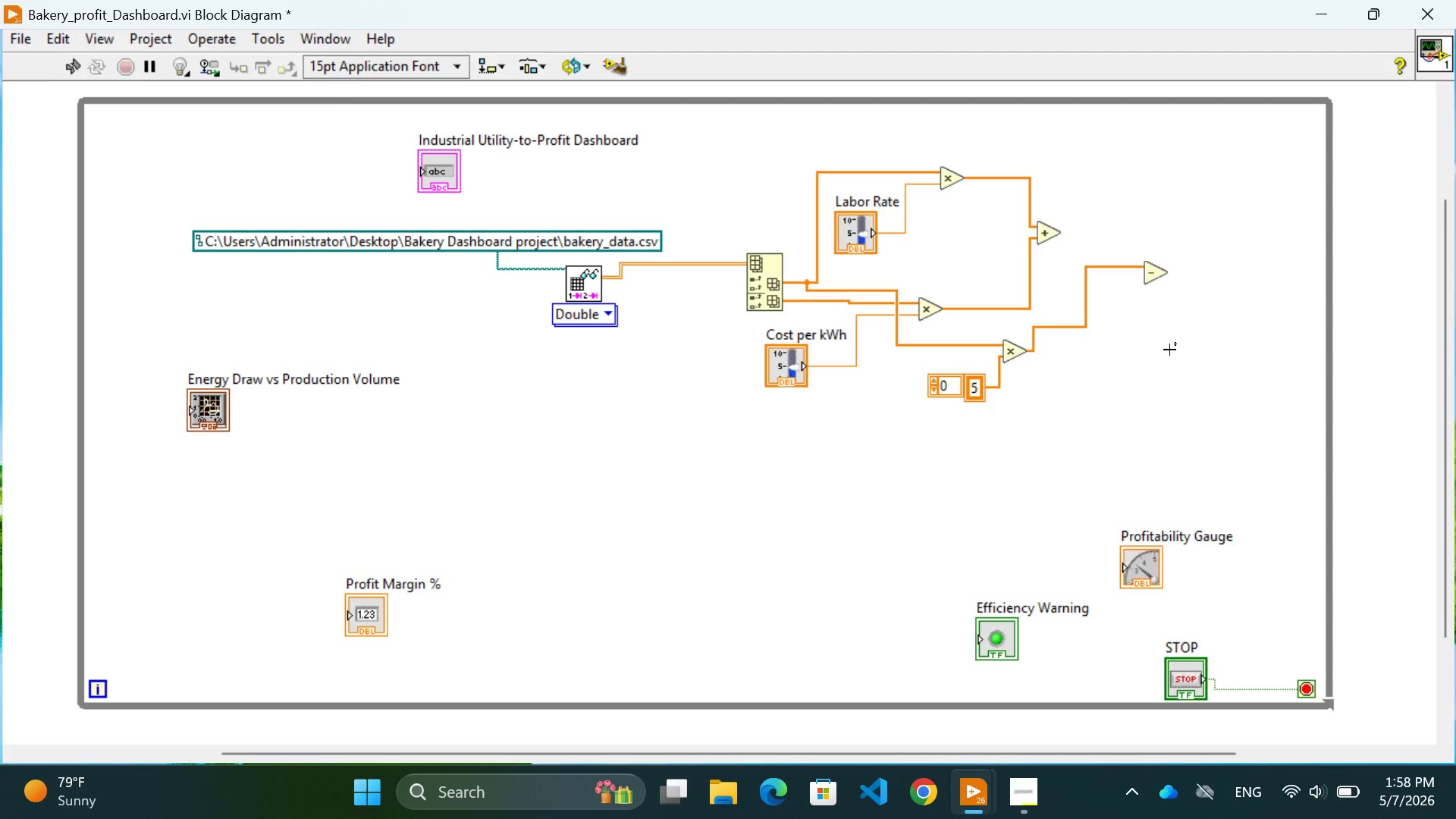 
left_click([1062, 234])
 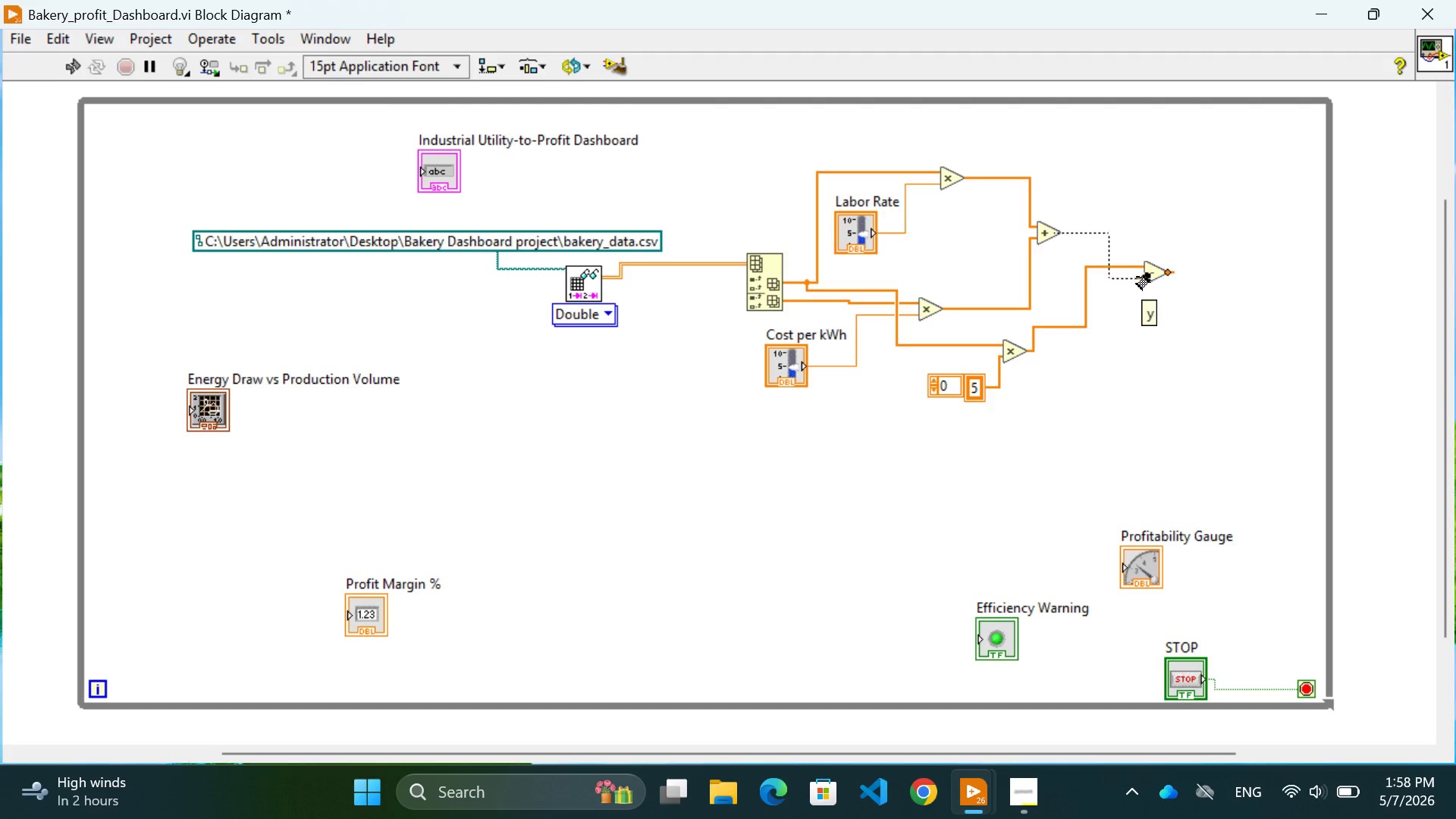 
left_click([1137, 277])
 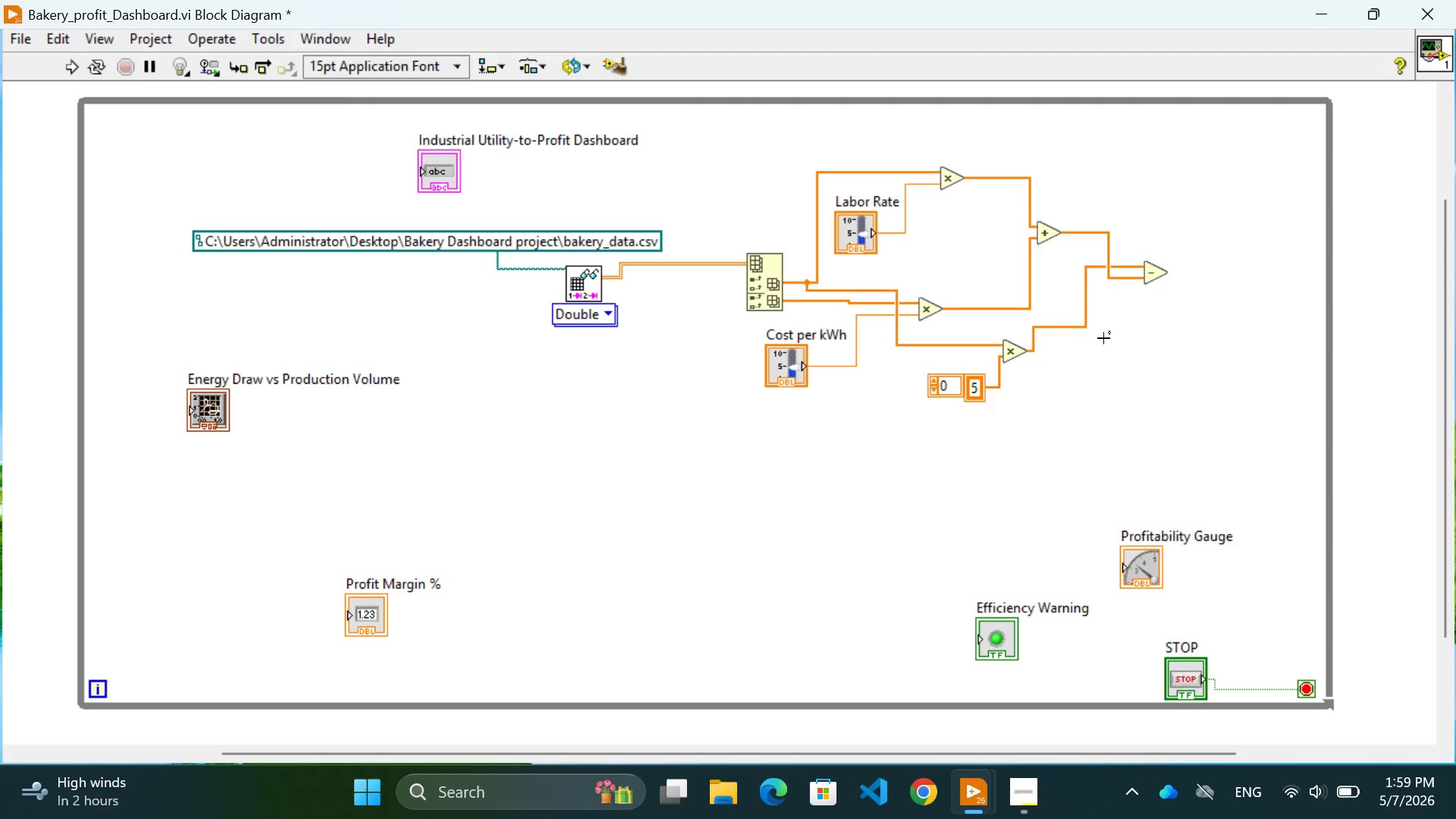 
wait(72.23)
 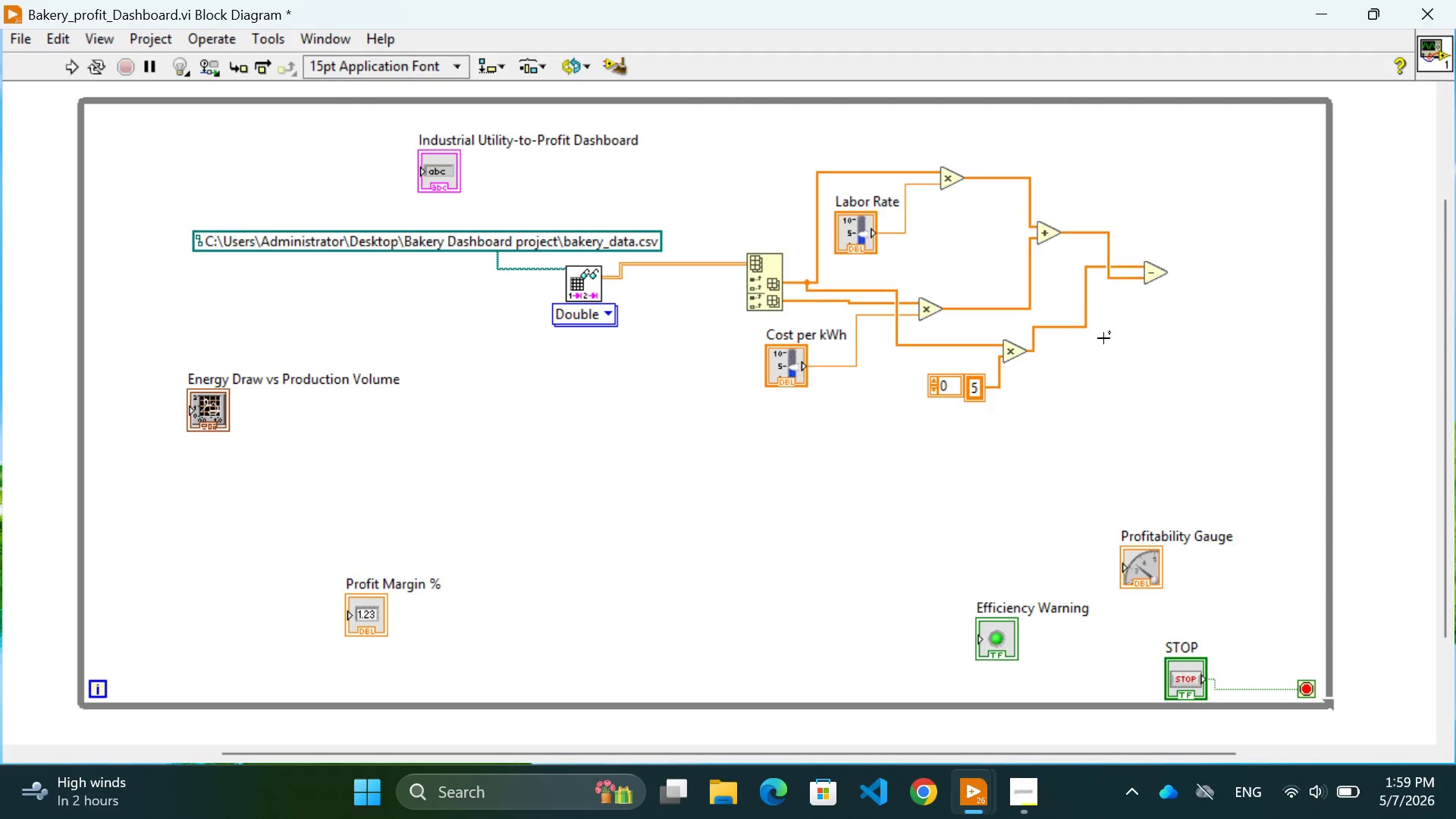 
left_click_drag(start_coordinate=[1140, 563], to_coordinate=[1222, 271])
 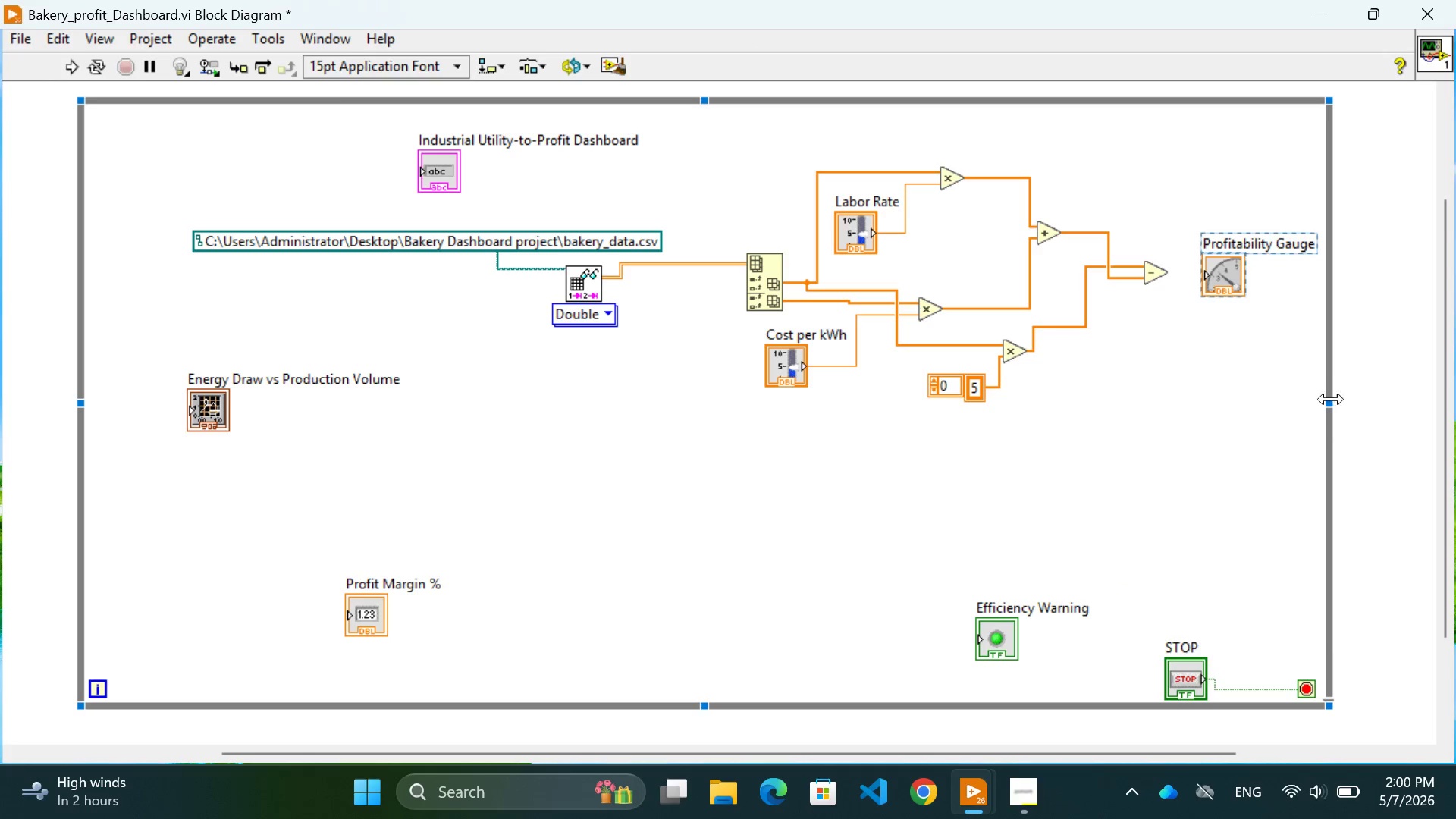 
left_click_drag(start_coordinate=[1332, 401], to_coordinate=[1389, 405])
 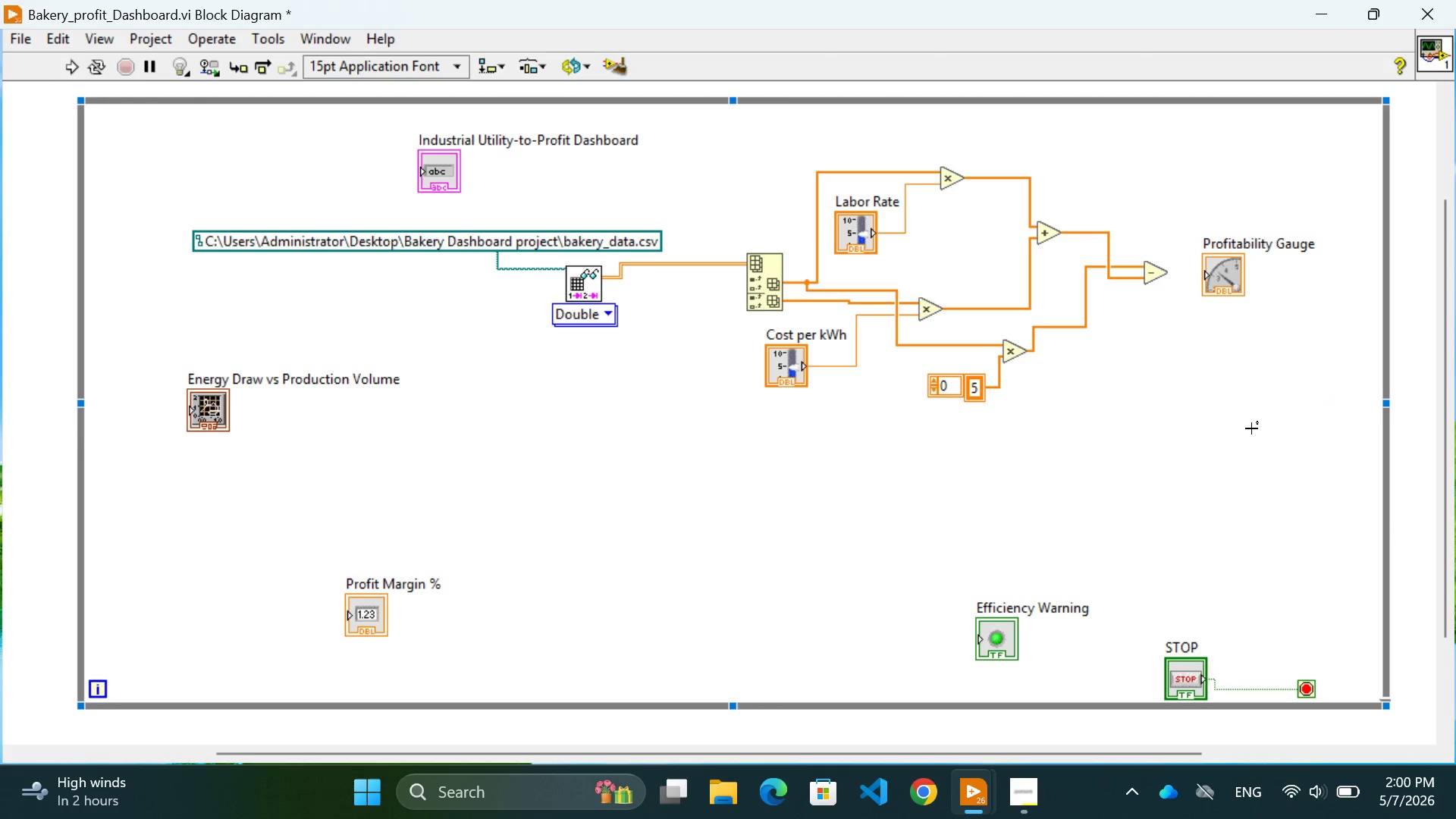 
left_click([1251, 428])
 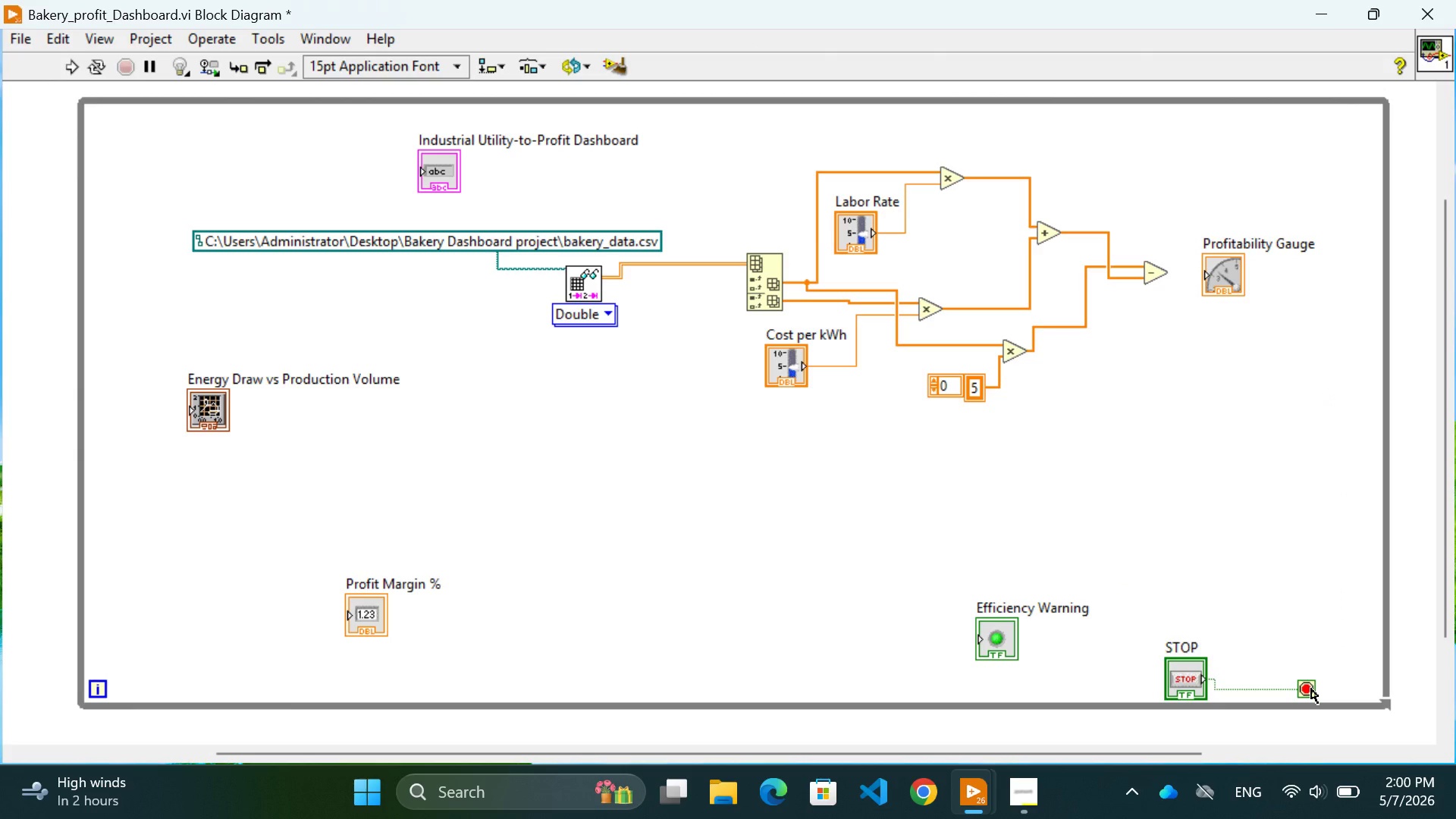 
left_click_drag(start_coordinate=[1311, 689], to_coordinate=[1373, 687])
 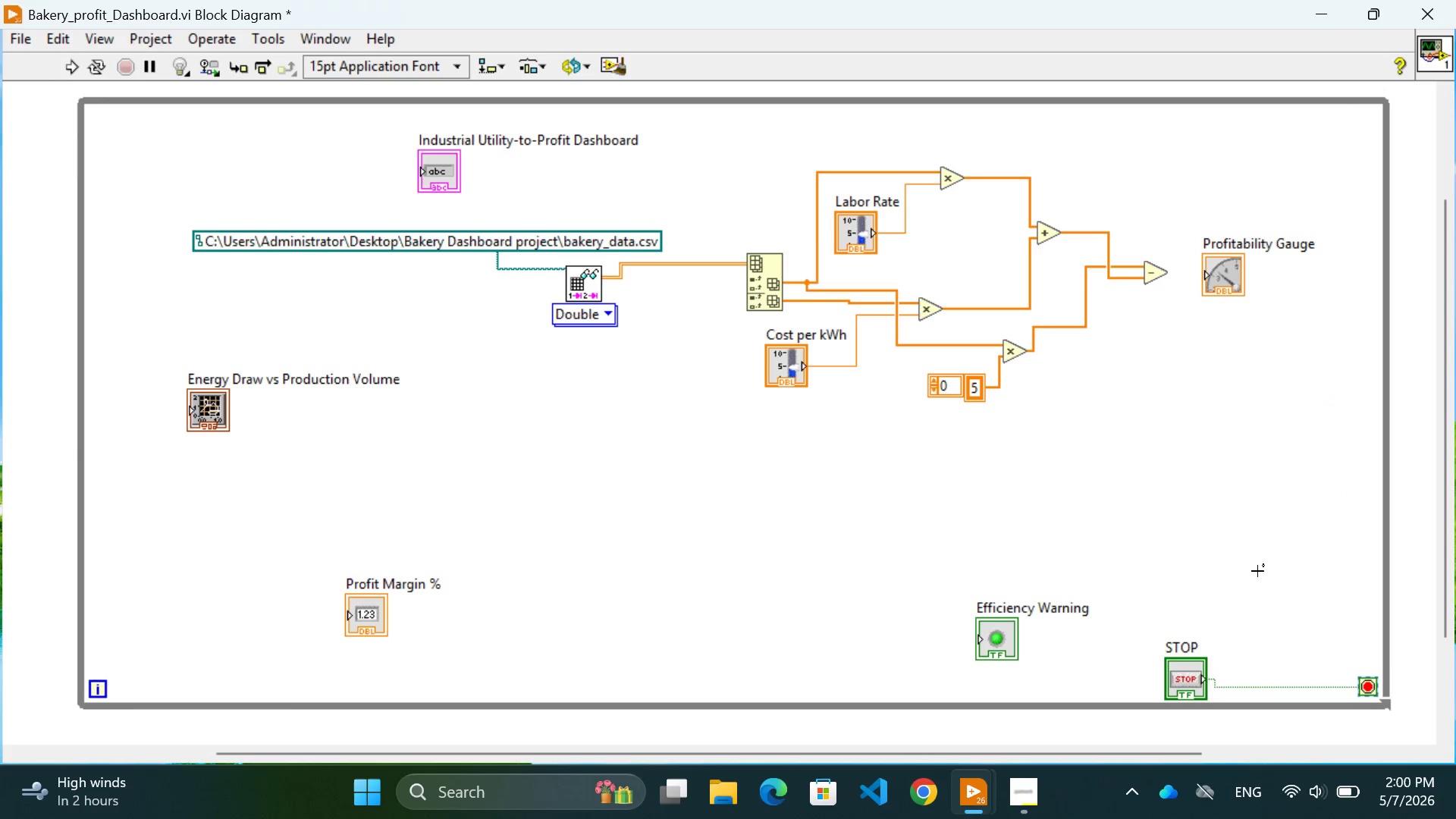 
left_click([1249, 562])
 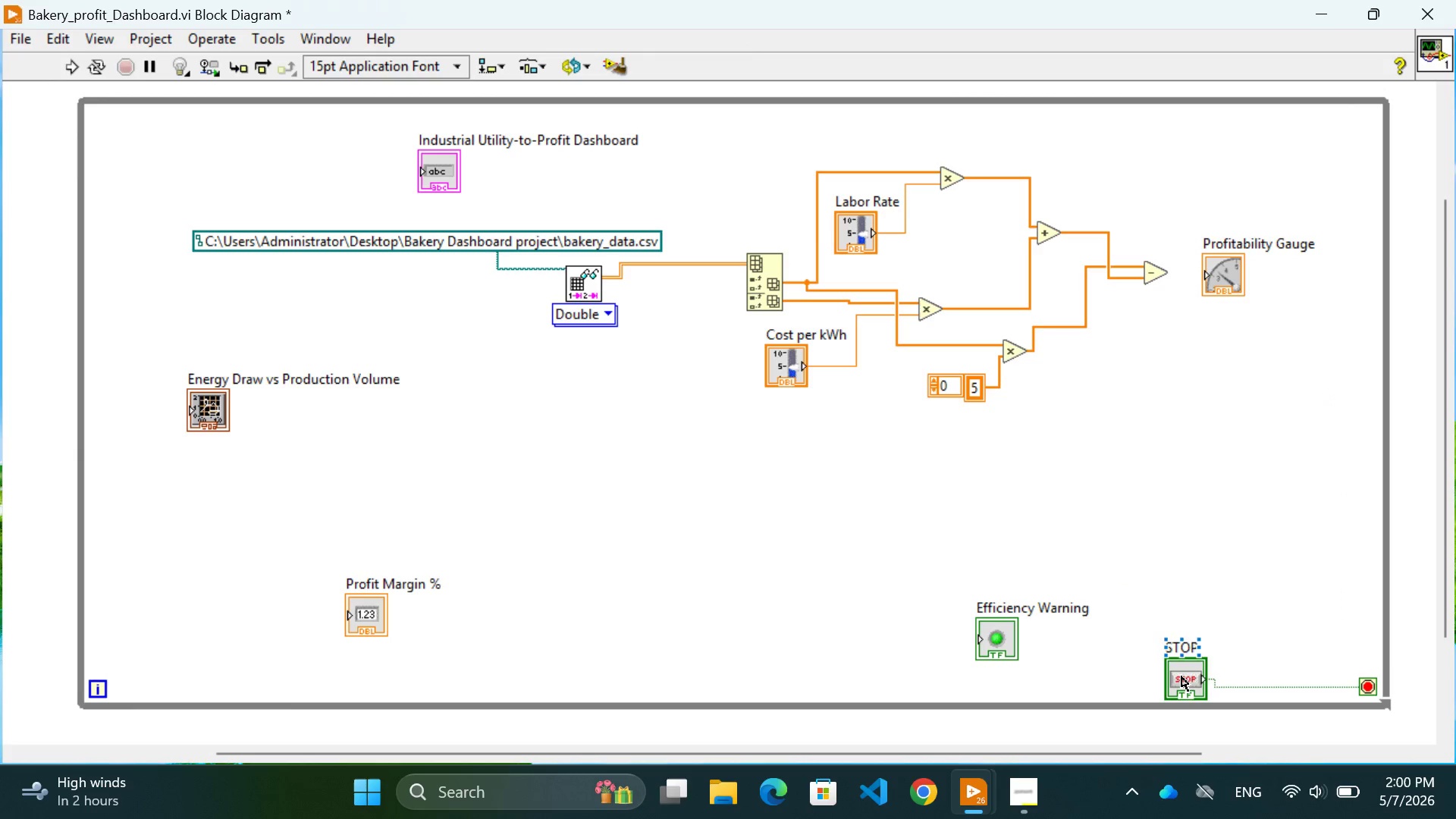 
left_click_drag(start_coordinate=[1181, 676], to_coordinate=[1260, 674])
 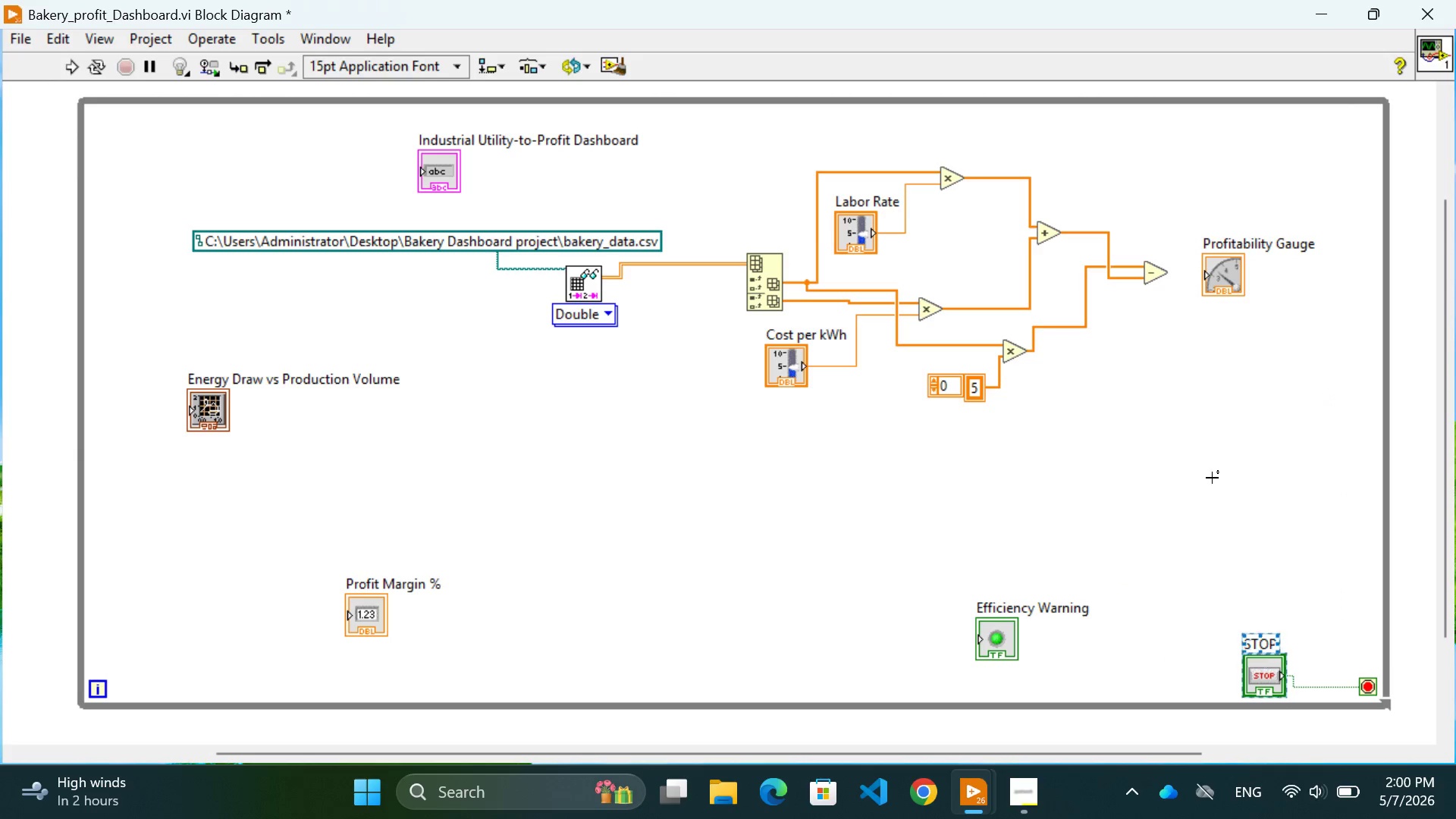 
left_click([1212, 478])
 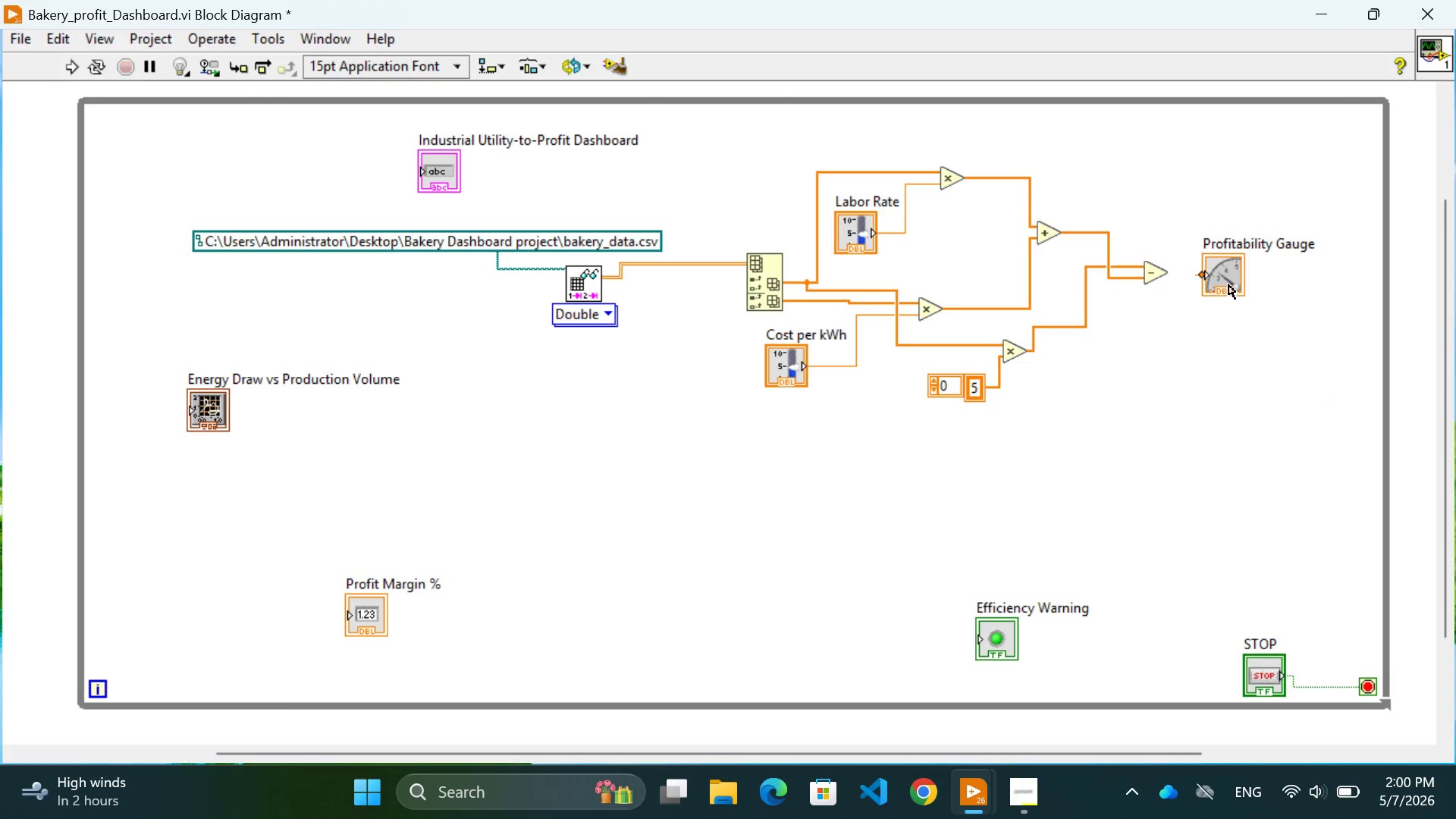 
left_click_drag(start_coordinate=[1228, 278], to_coordinate=[1252, 273])
 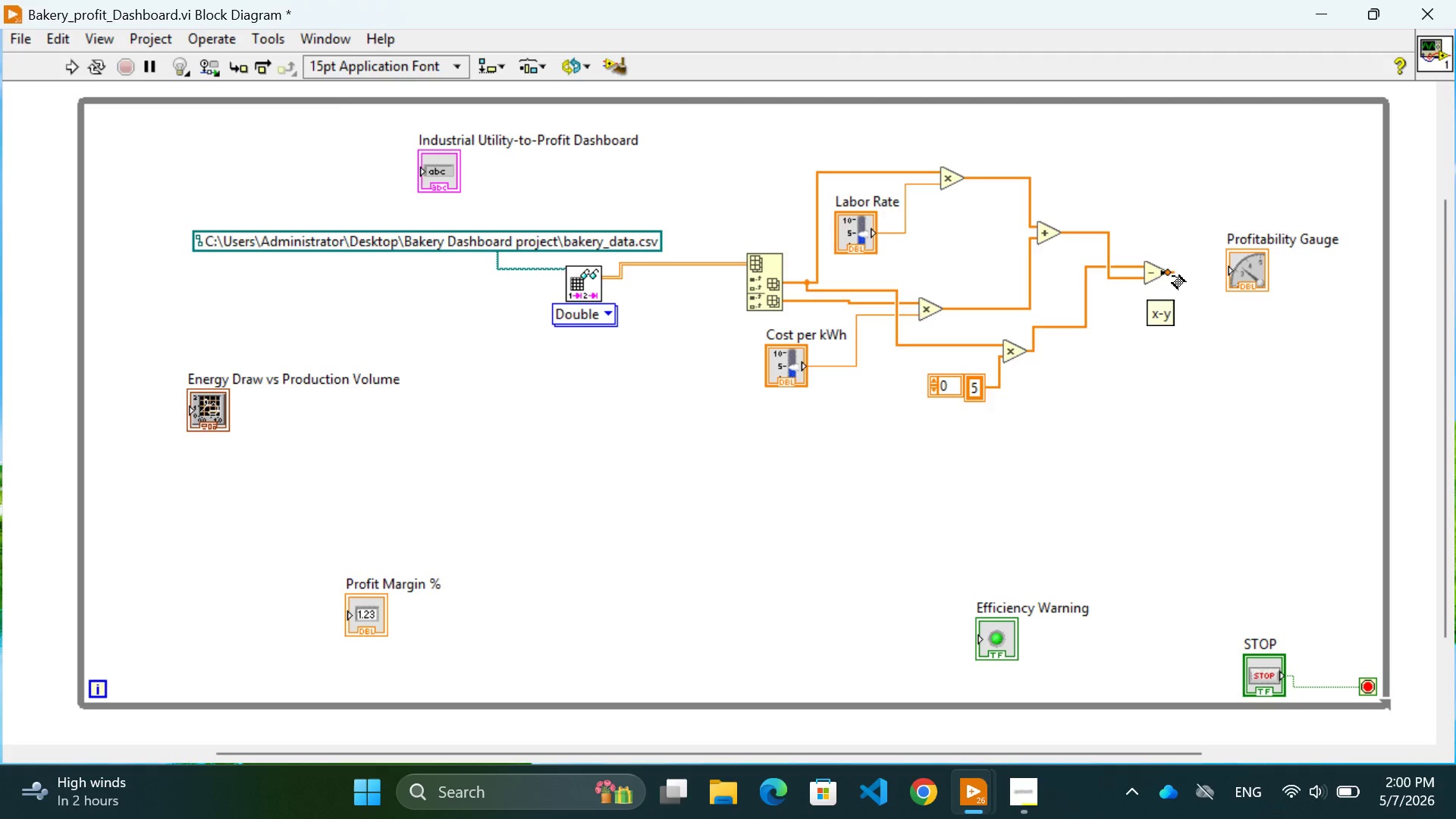 
left_click([1170, 276])
 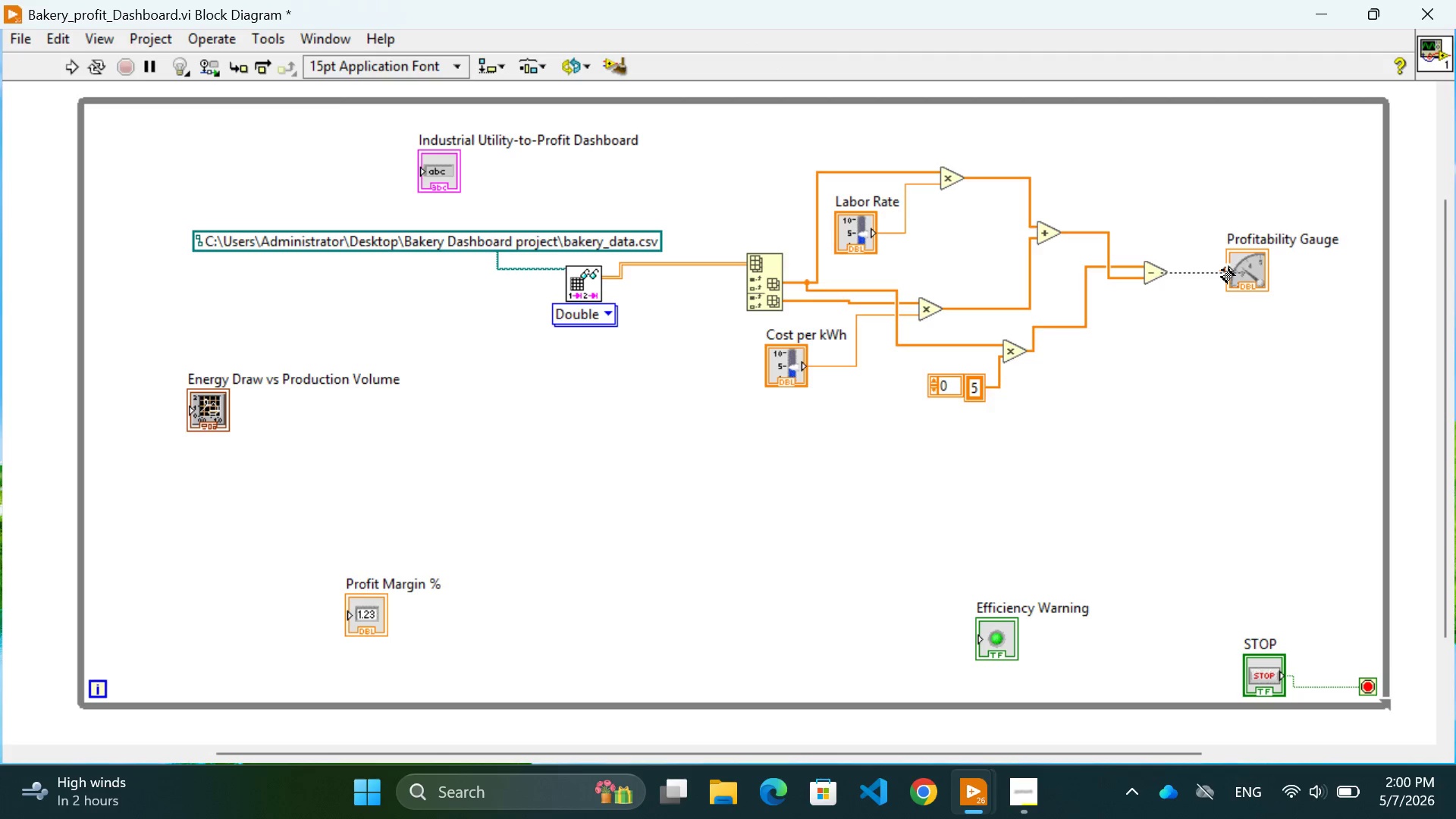 
left_click([1222, 270])
 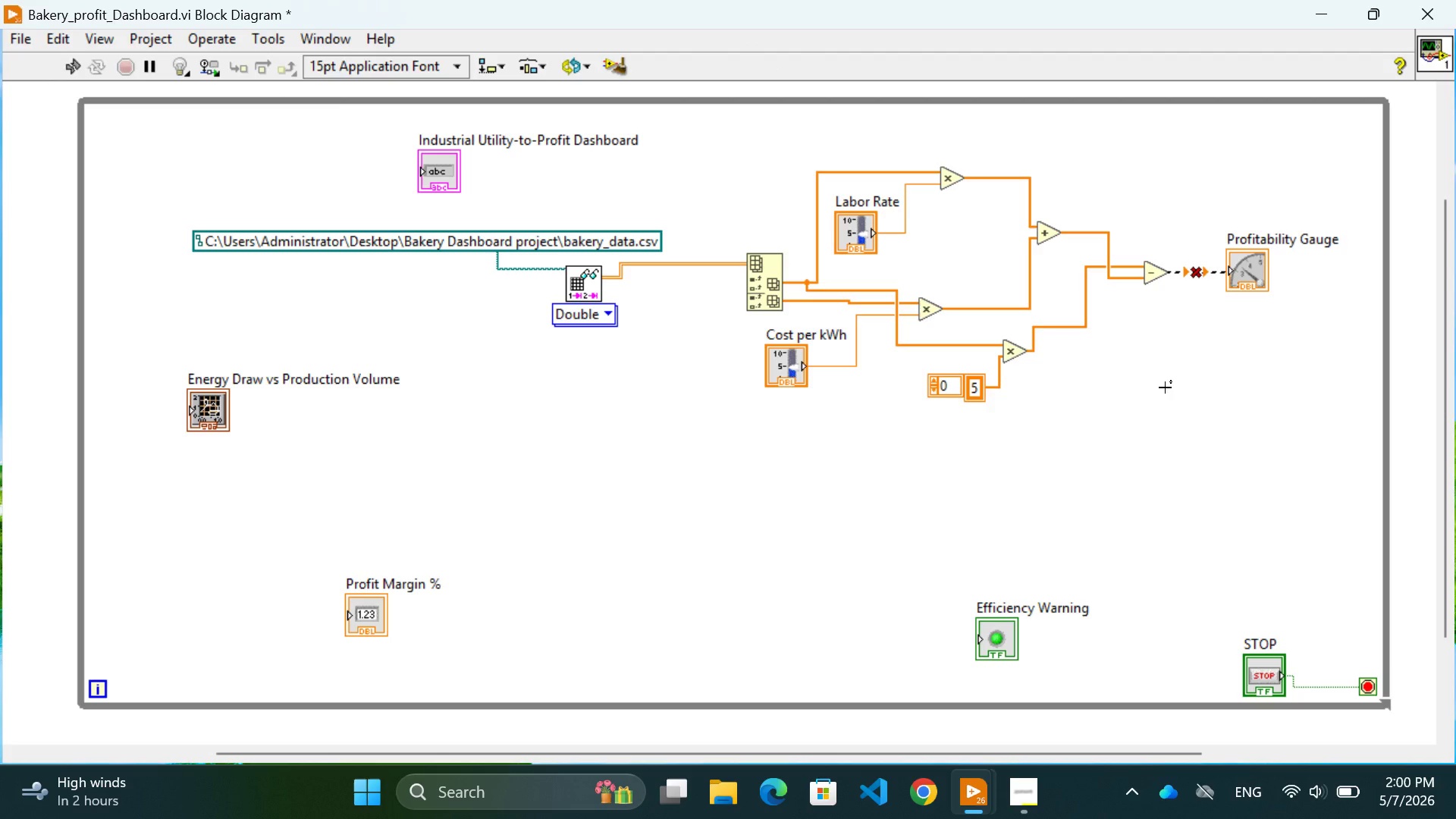 
key(Control+Z)
 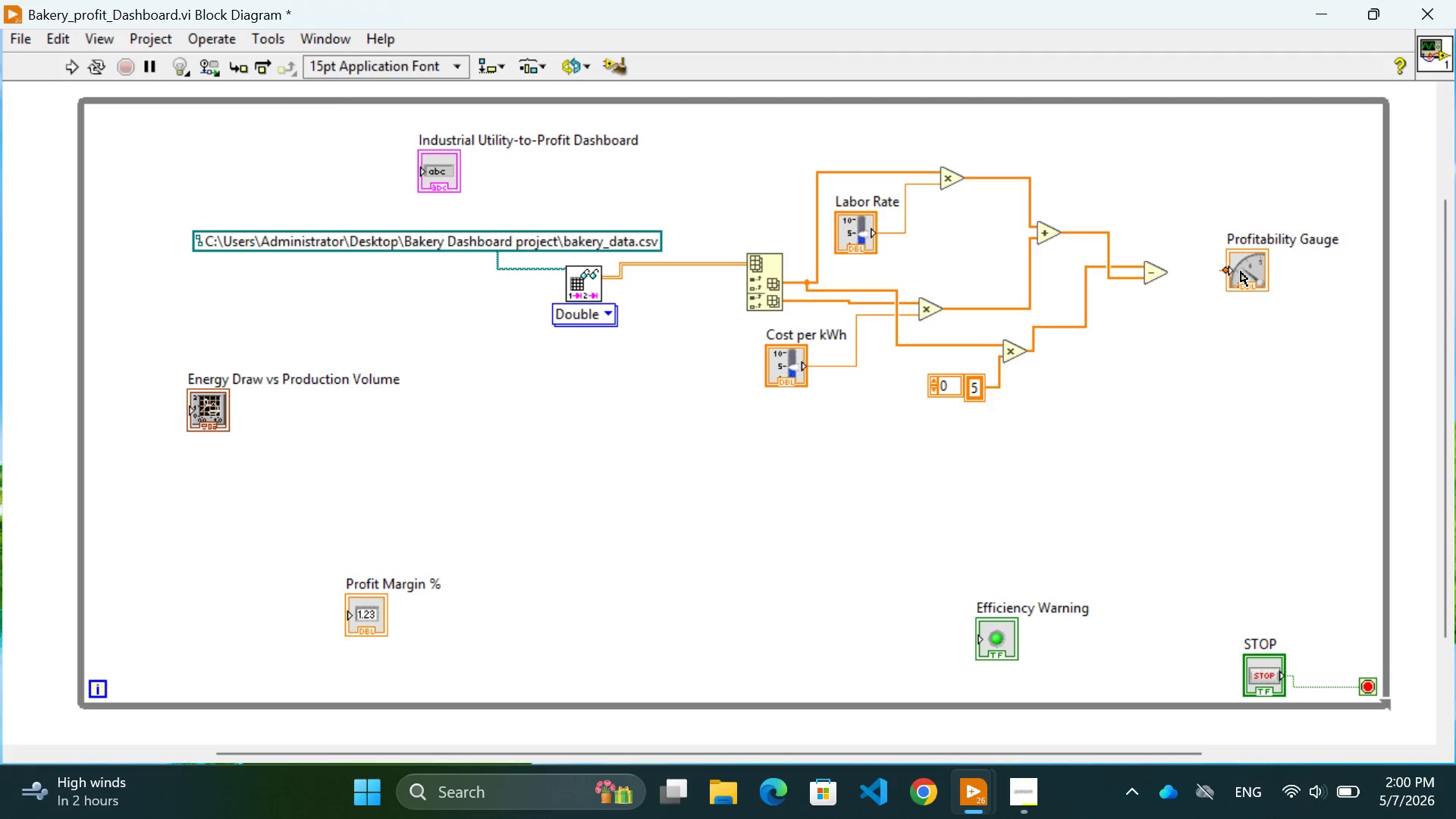 
left_click_drag(start_coordinate=[1249, 271], to_coordinate=[1273, 271])
 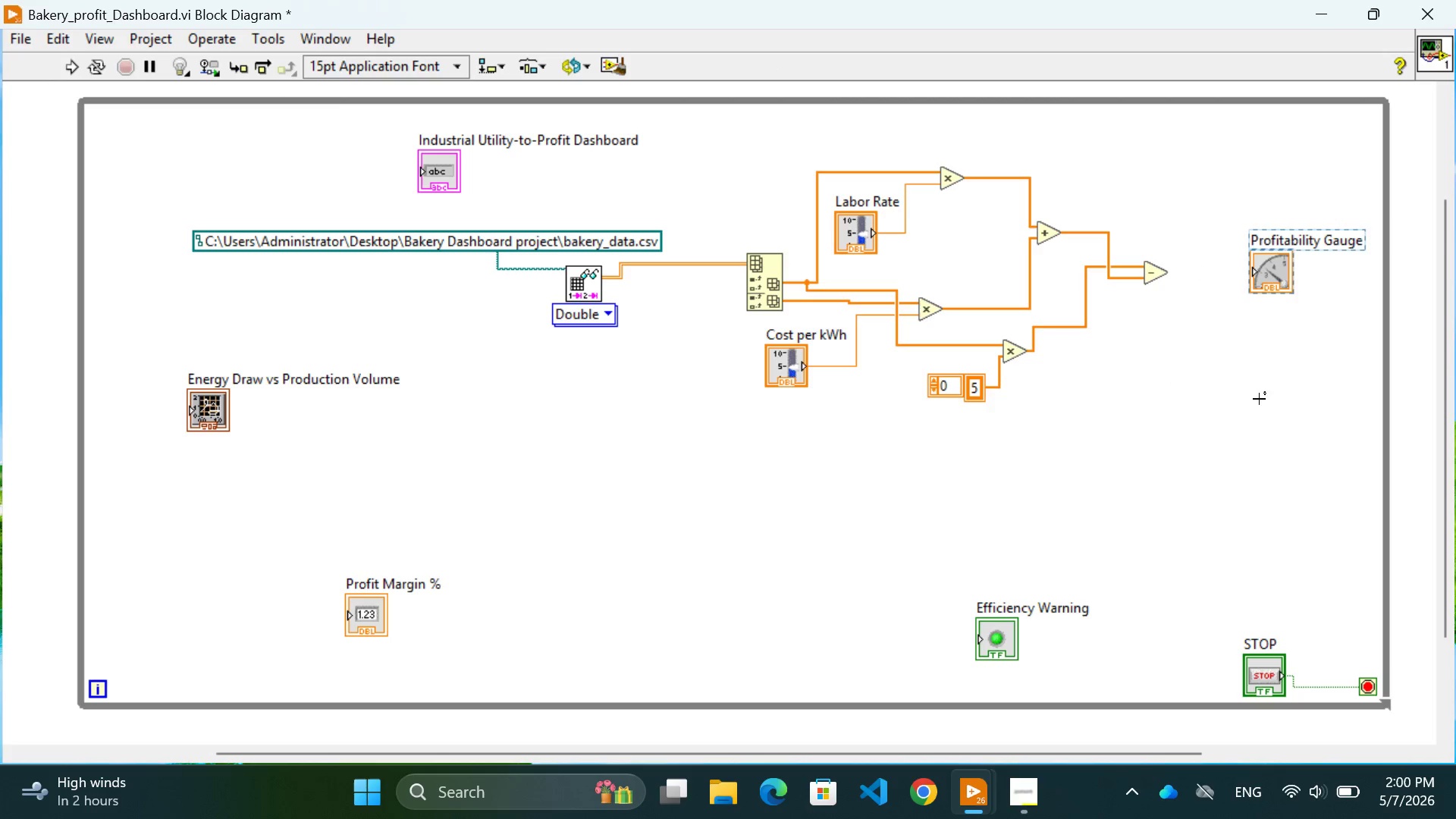 
left_click([1259, 399])
 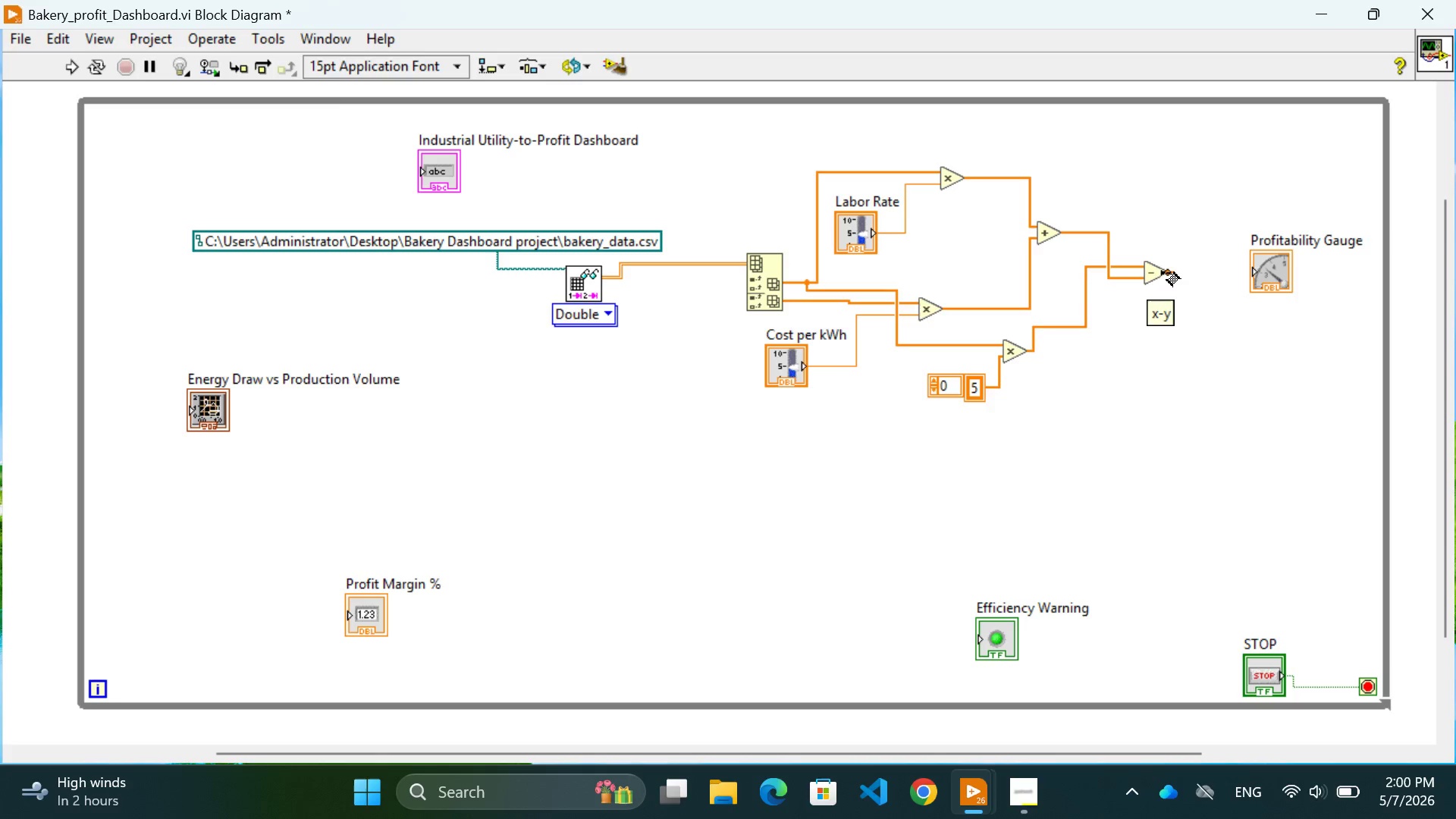 
left_click([1167, 273])
 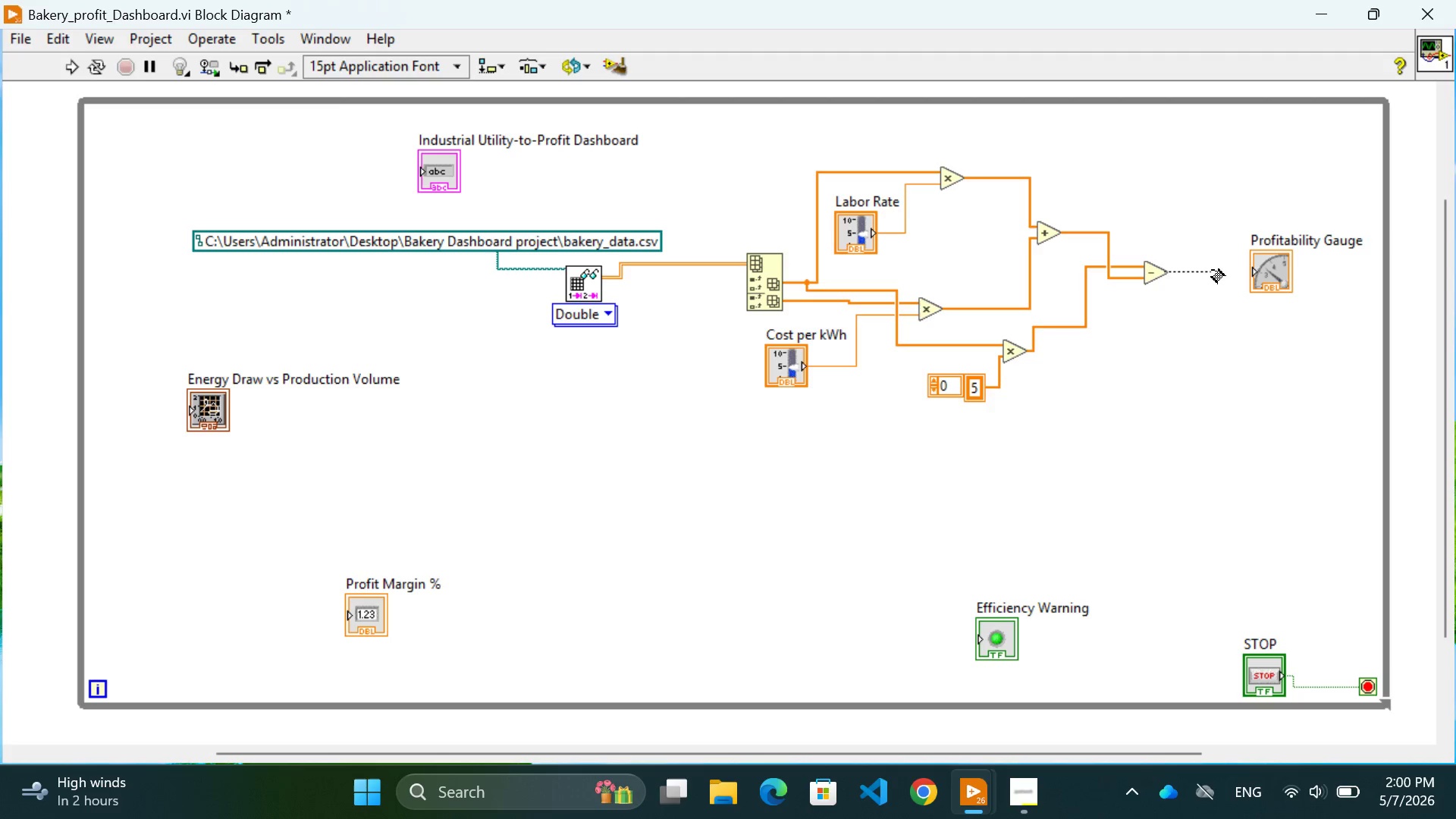 
wait(5.99)
 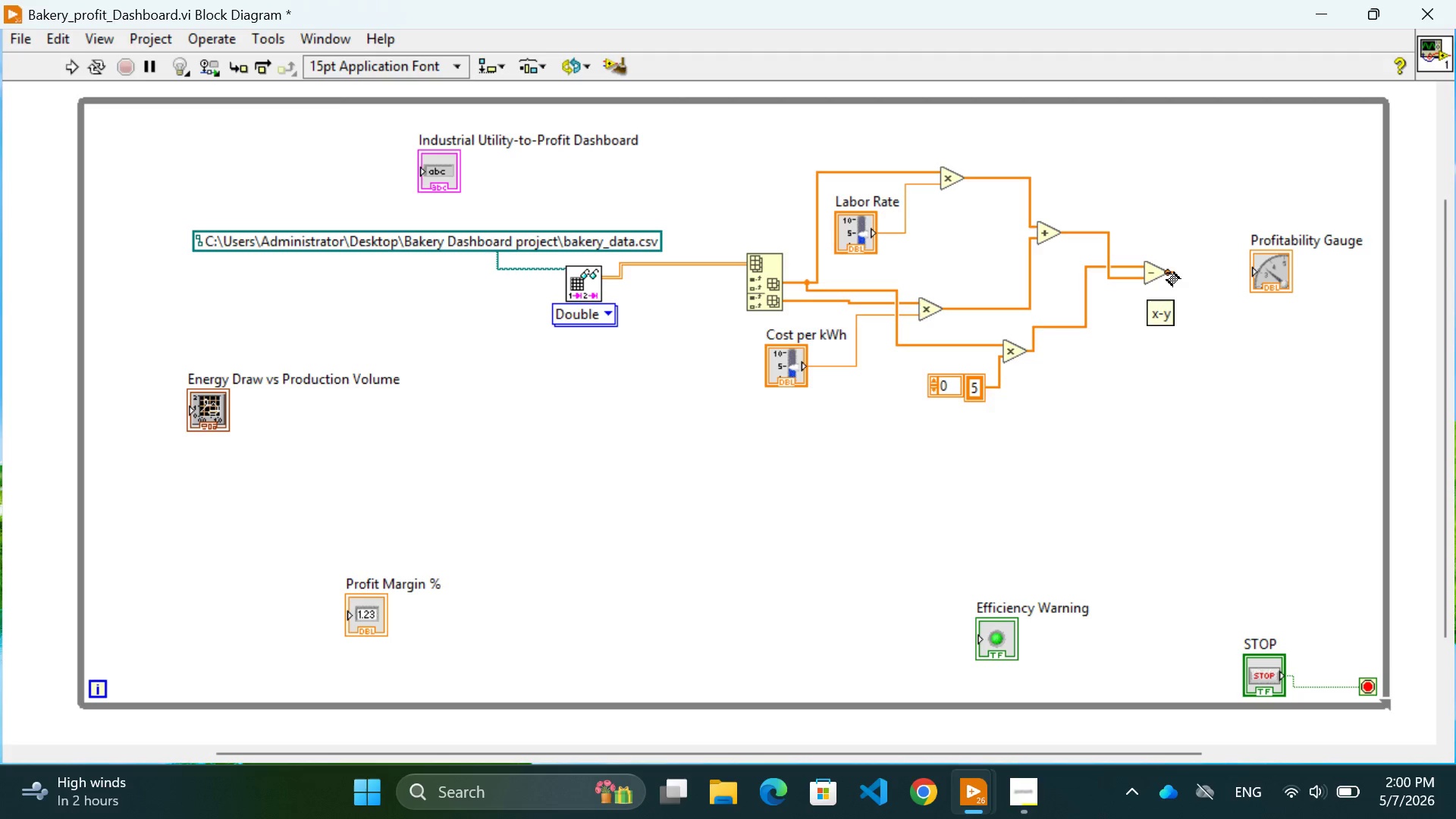 
left_click([1250, 270])
 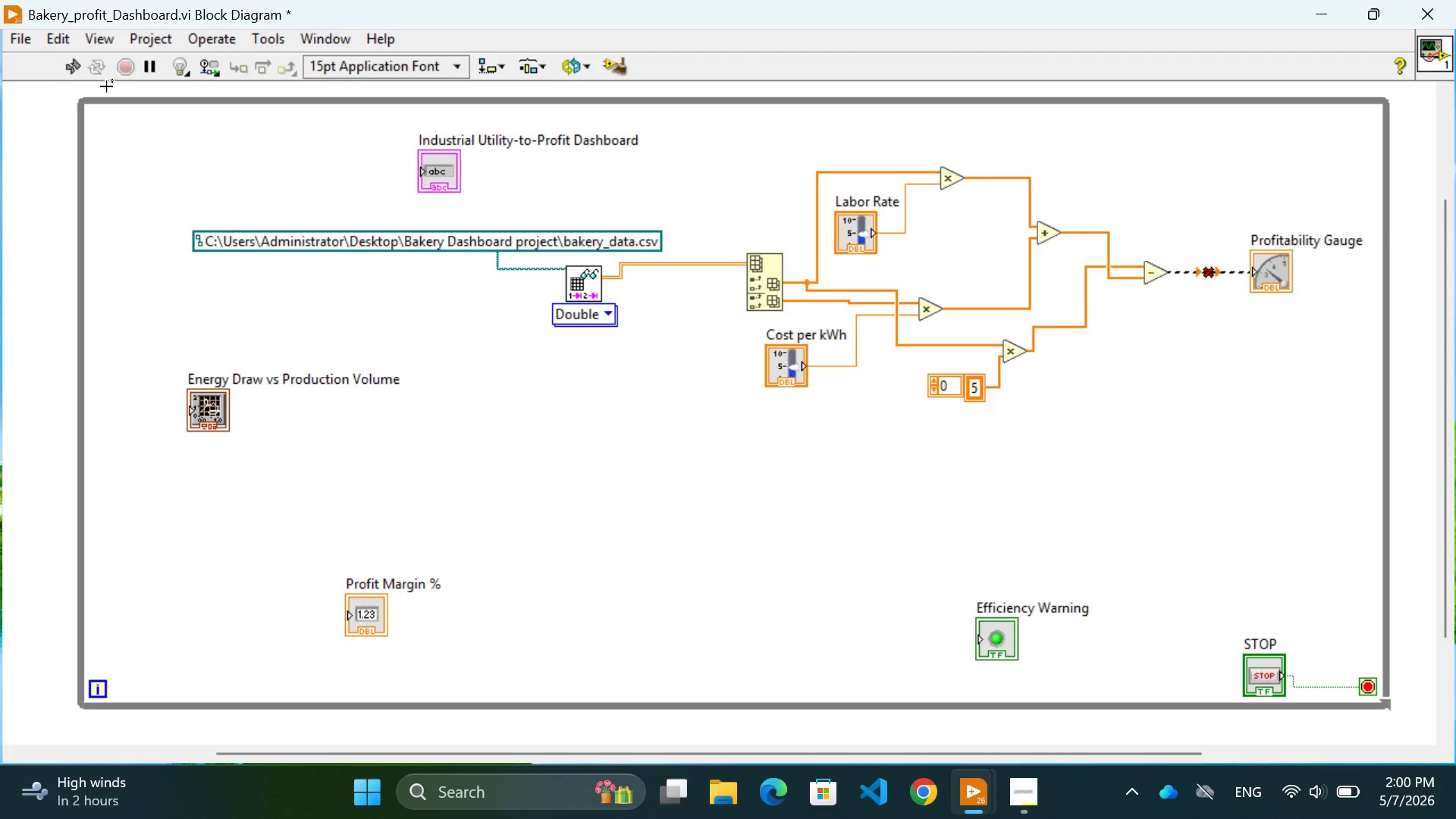 
left_click([69, 67])
 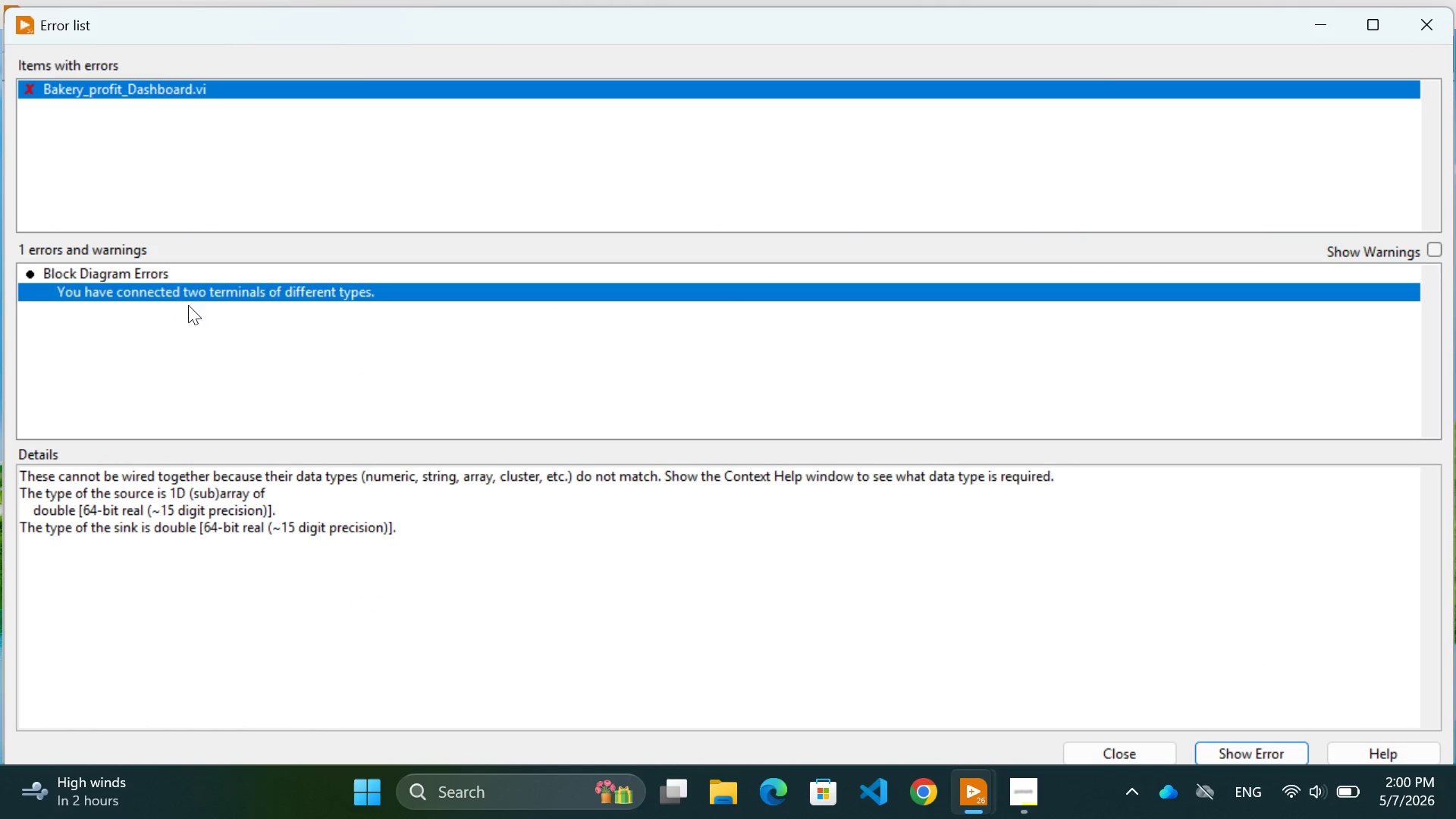 
double_click([315, 292])
 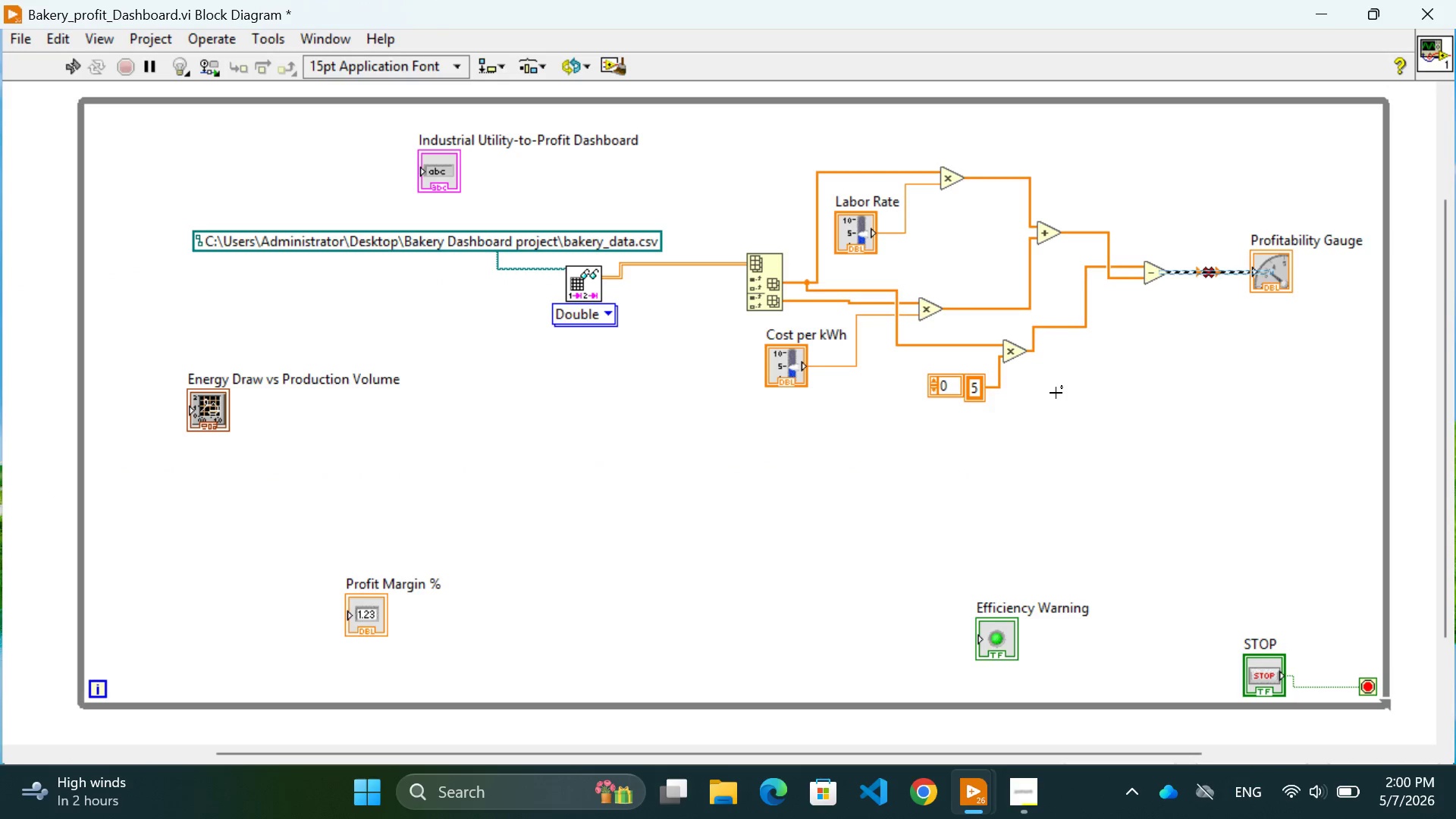 
wait(13.94)
 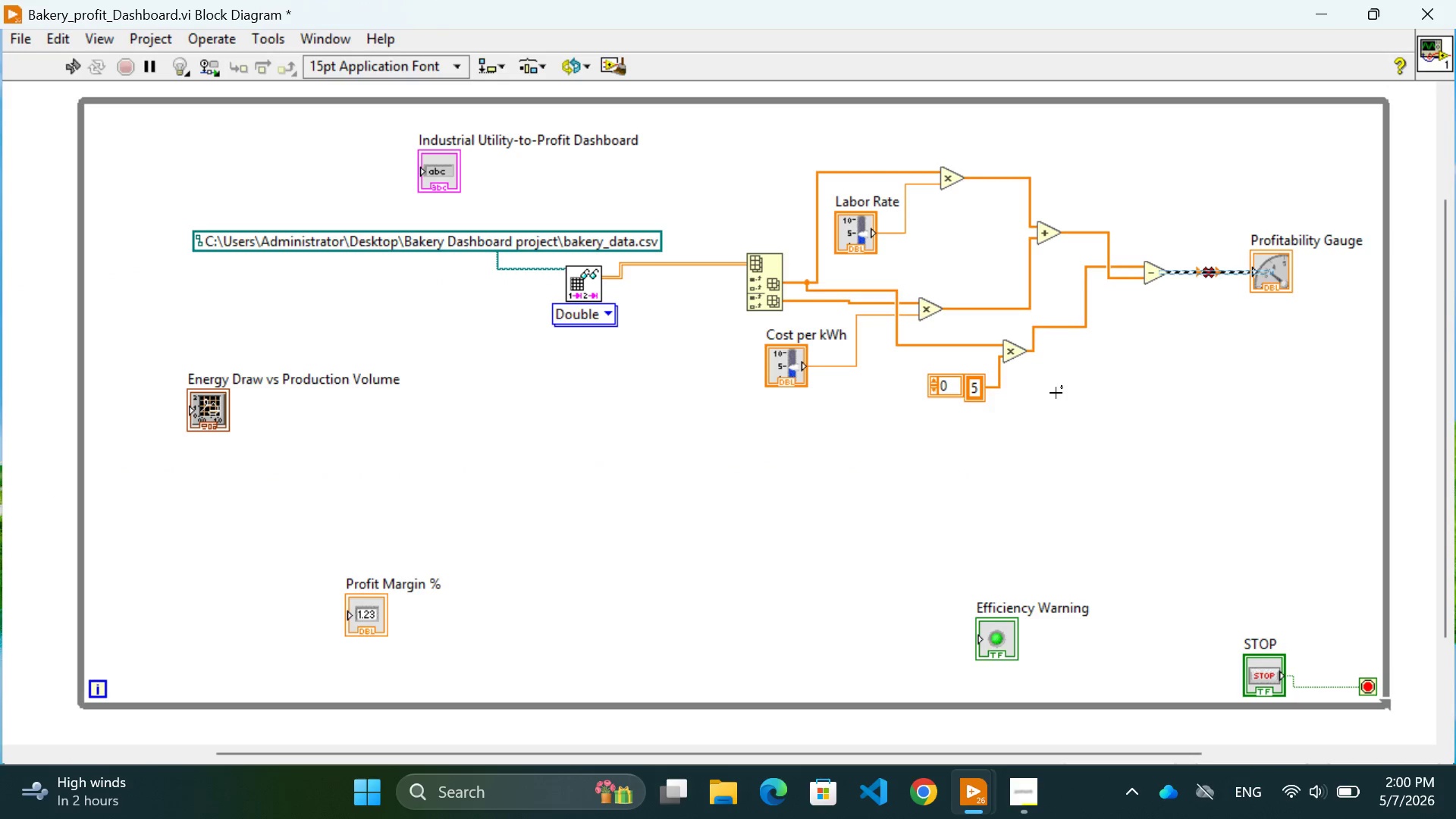 
scroll: coordinate [692, 579], scroll_direction: down, amount: 1.0
 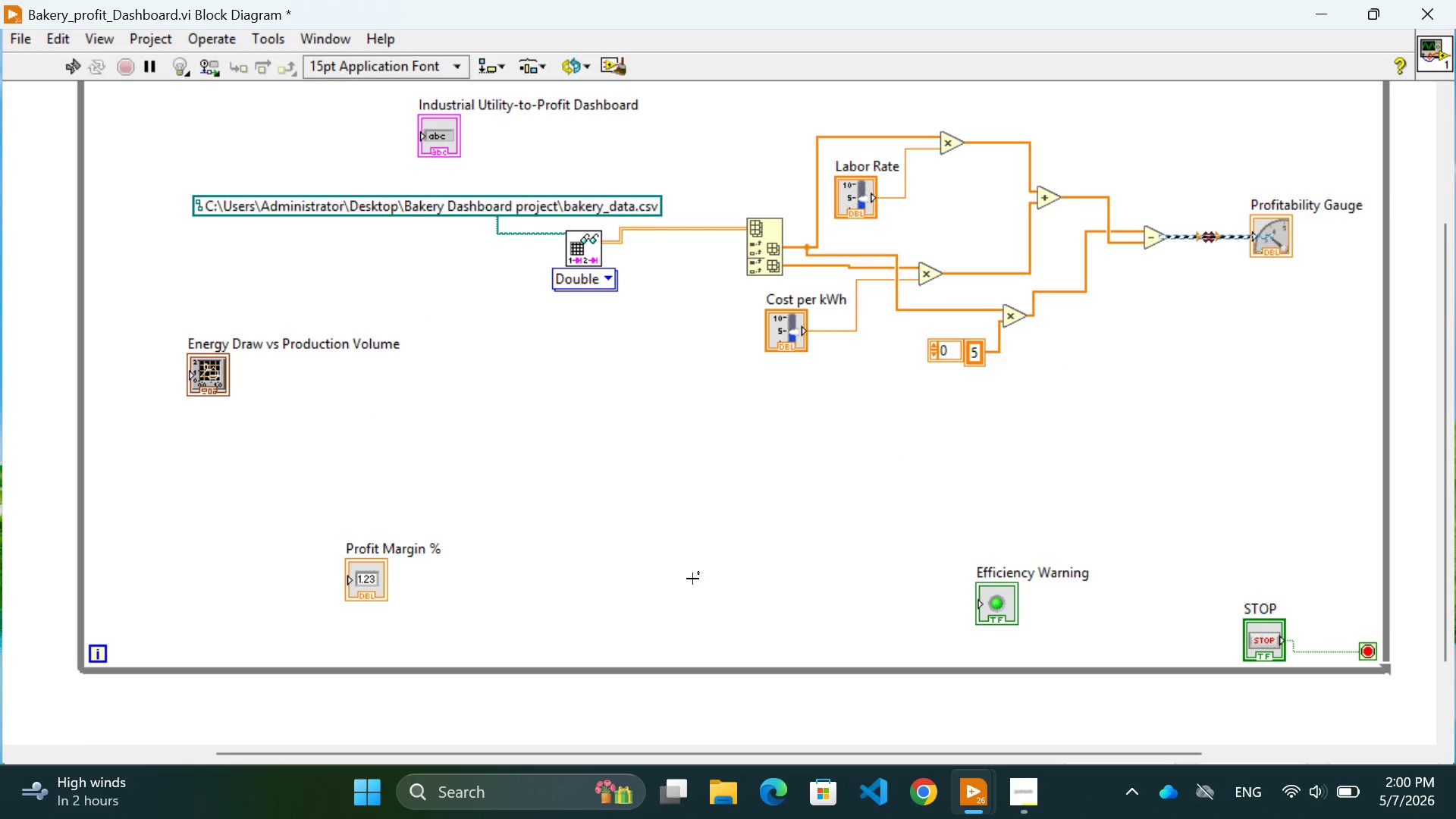 
left_click([757, 547])
 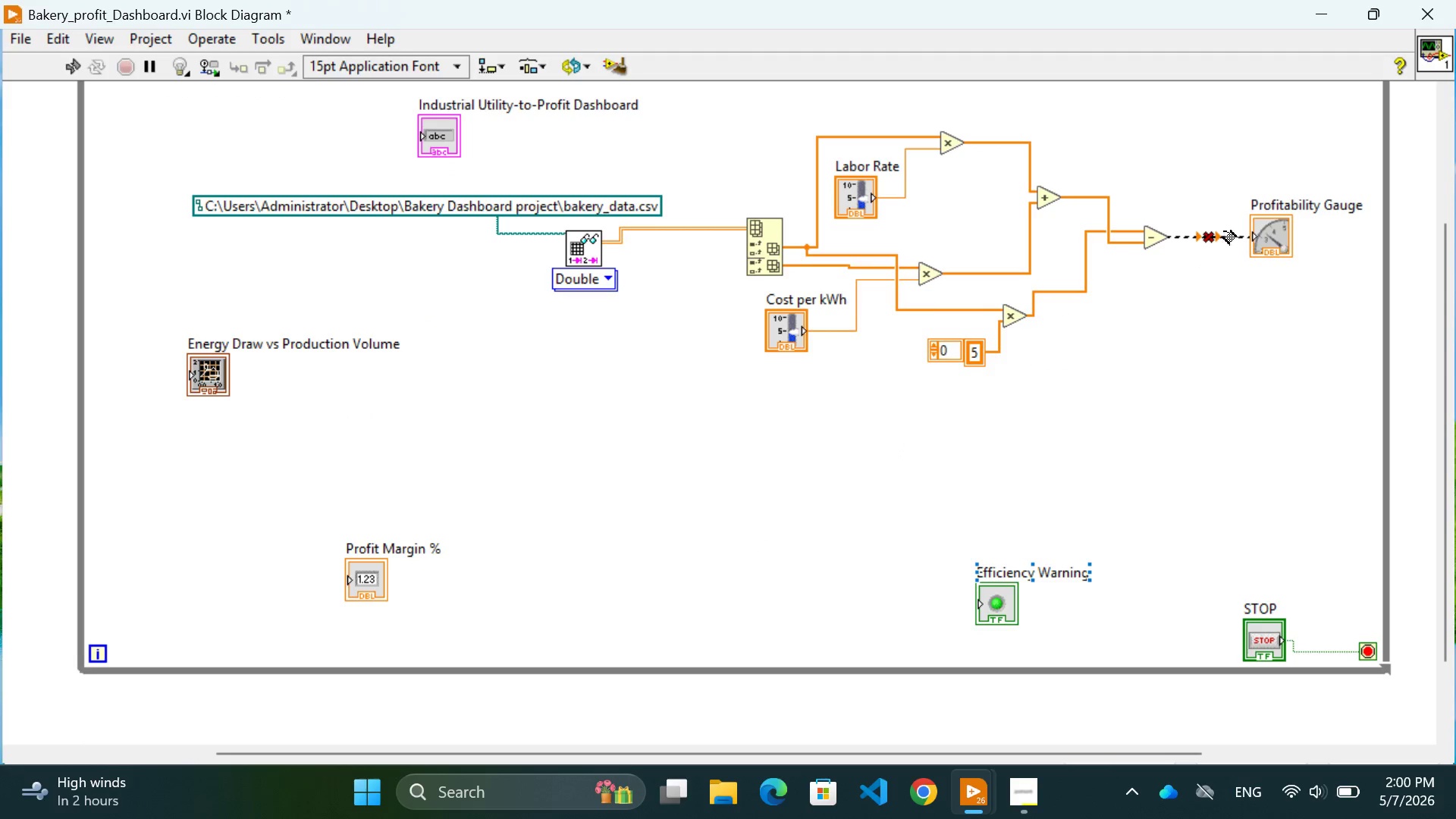 
left_click([1225, 234])
 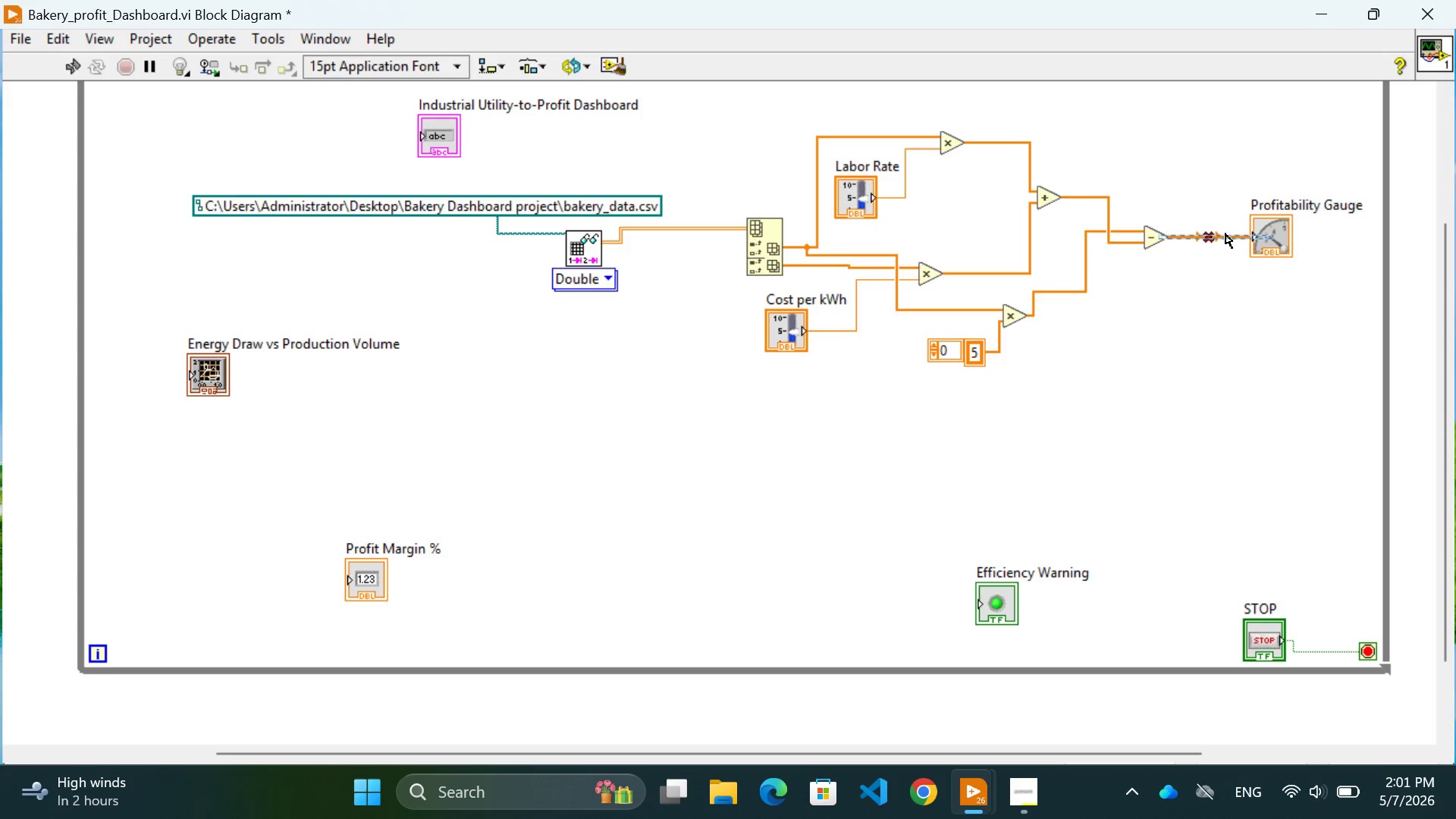 
wait(21.2)
 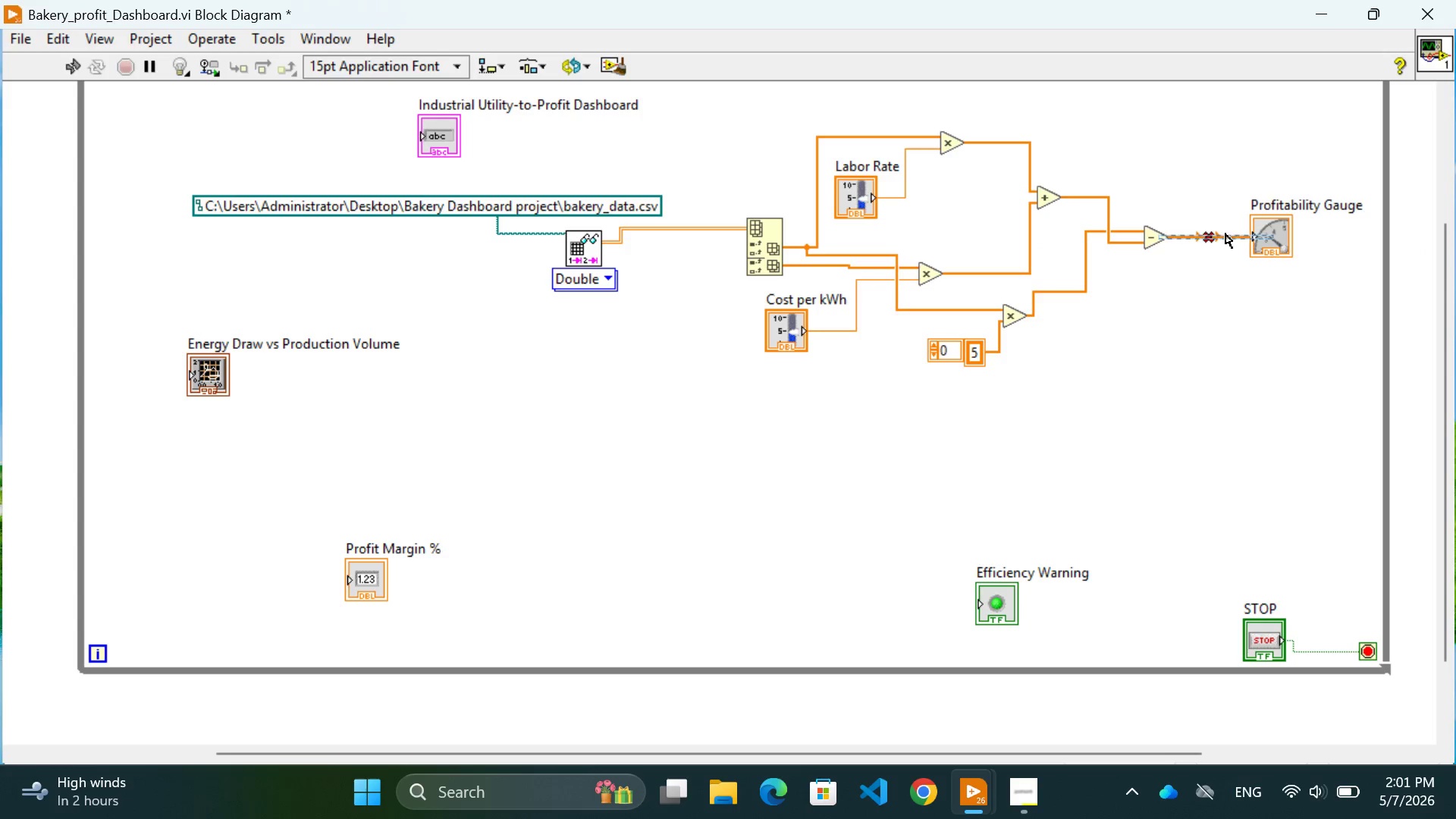 
left_click([809, 395])
 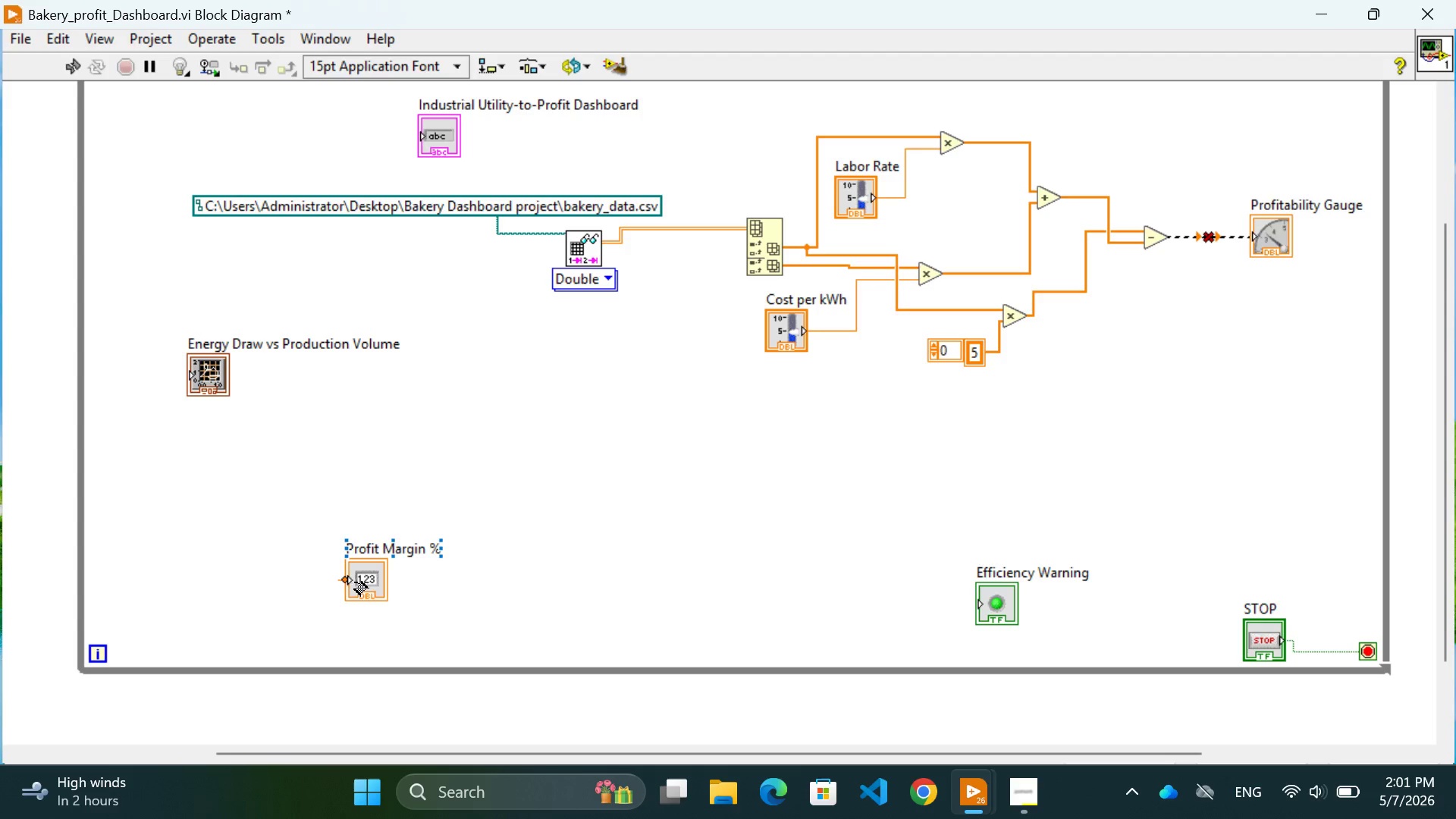 
left_click_drag(start_coordinate=[362, 582], to_coordinate=[1244, 366])
 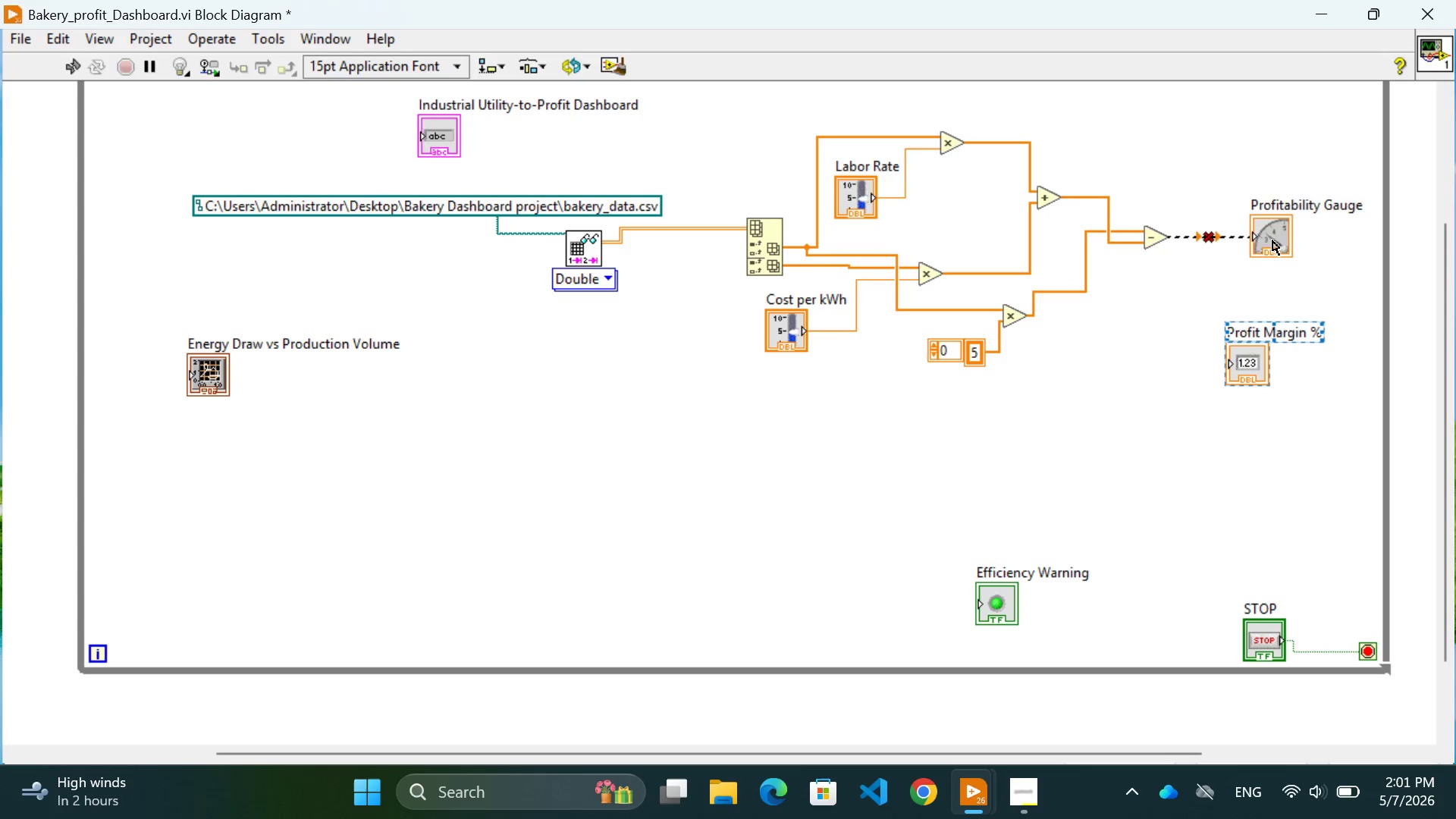 
left_click([1165, 303])
 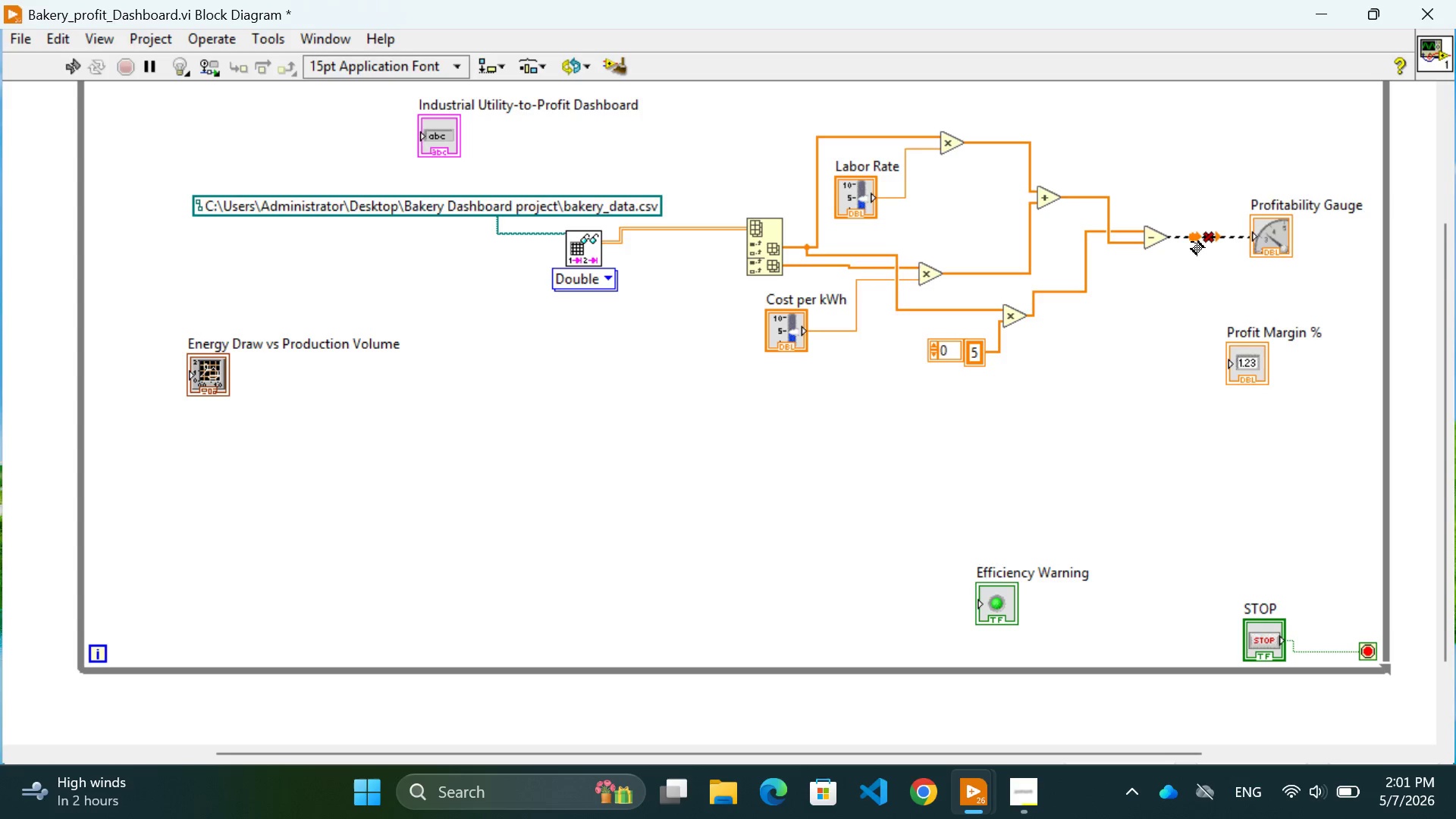 
left_click([1191, 242])
 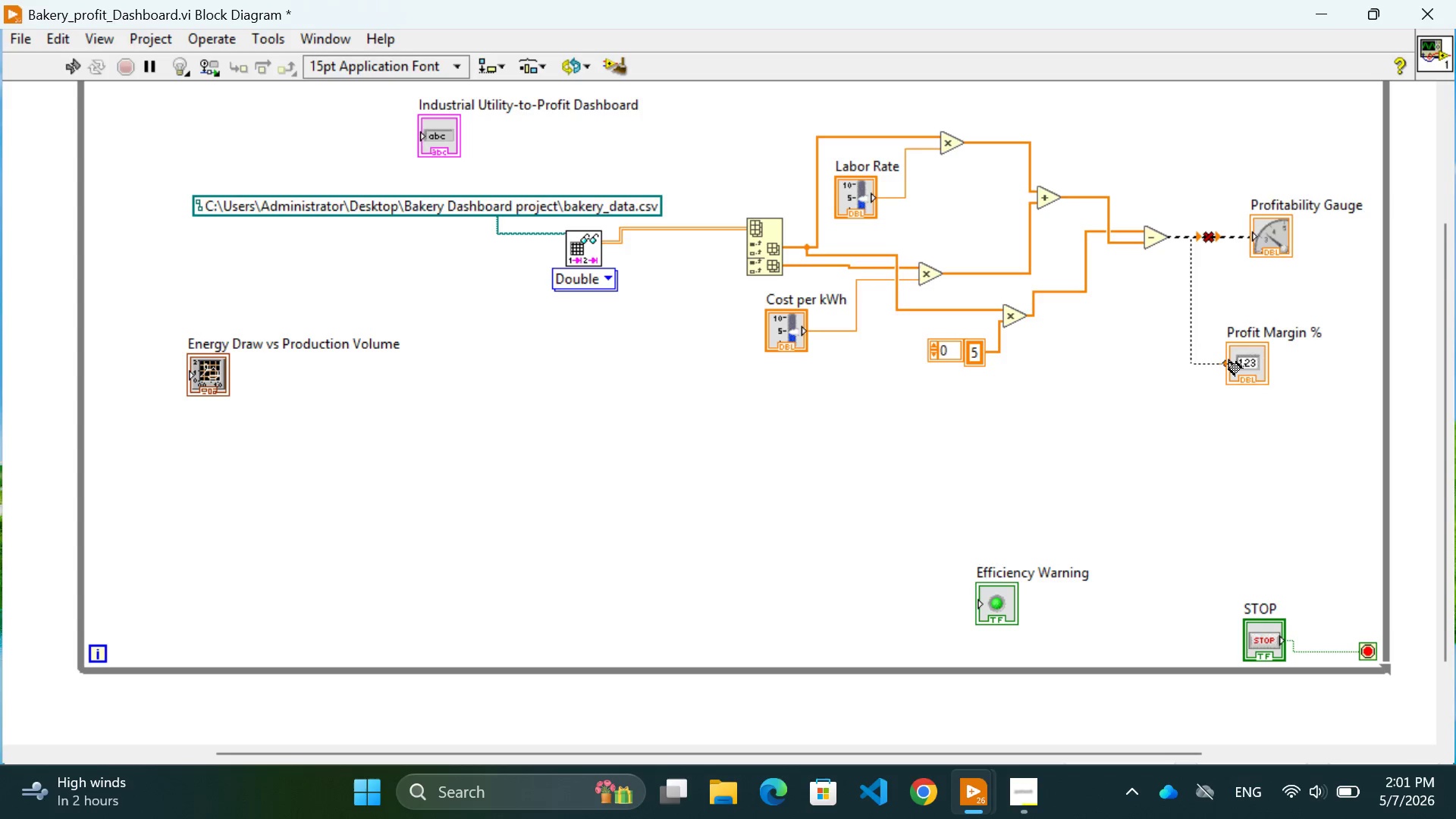 
left_click([1229, 362])
 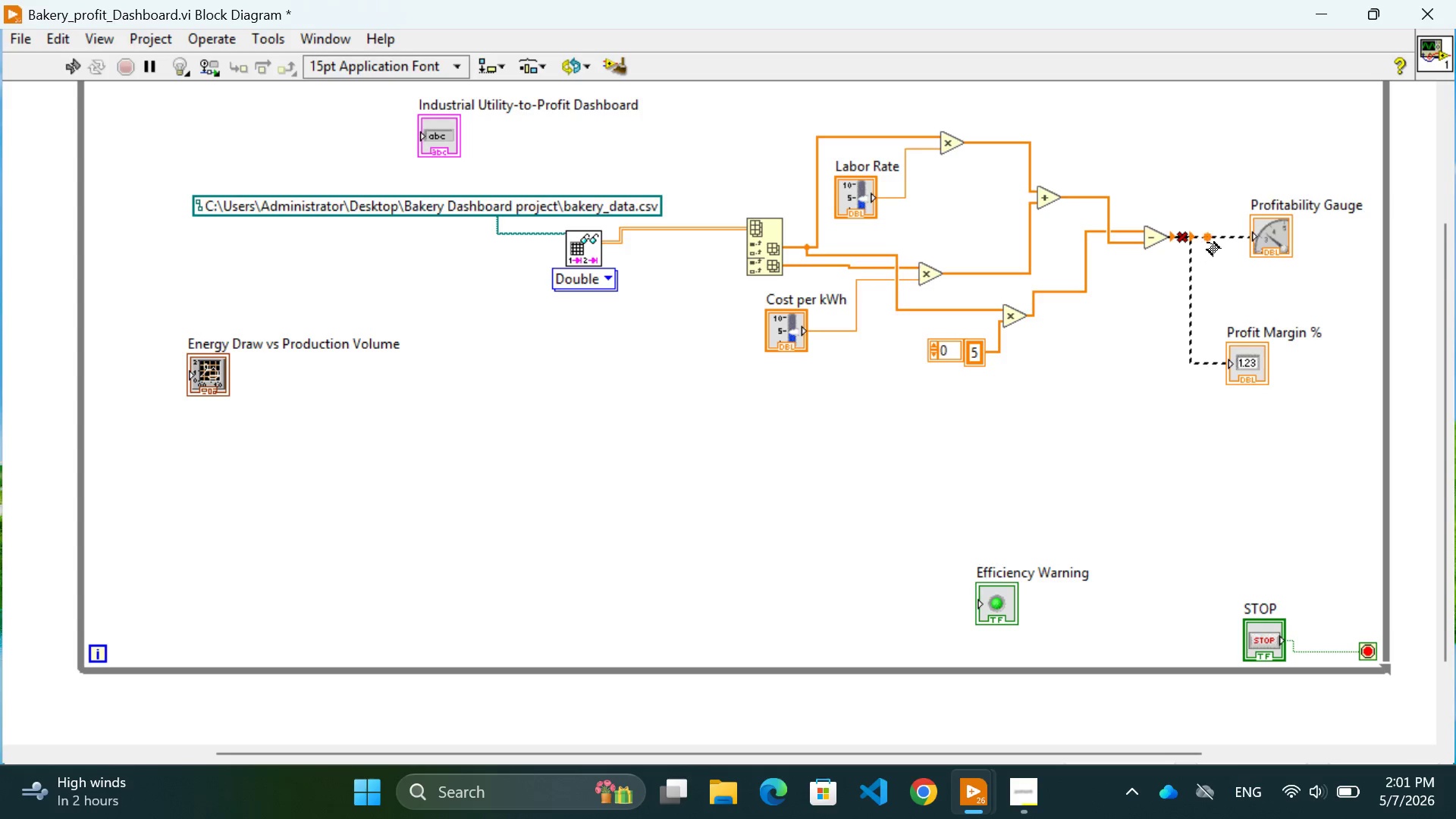 
left_click([1221, 234])
 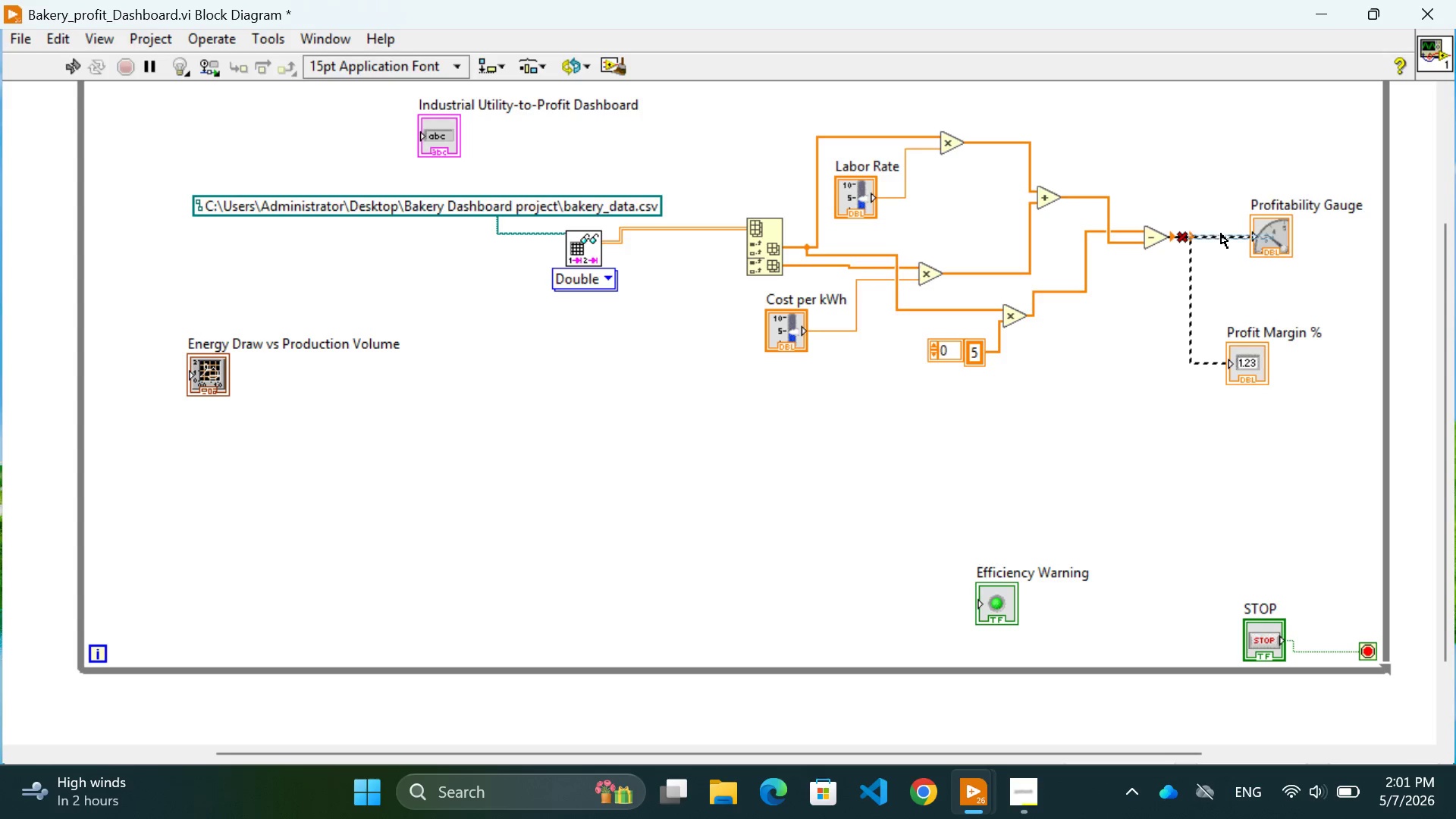 
key(Backspace)
 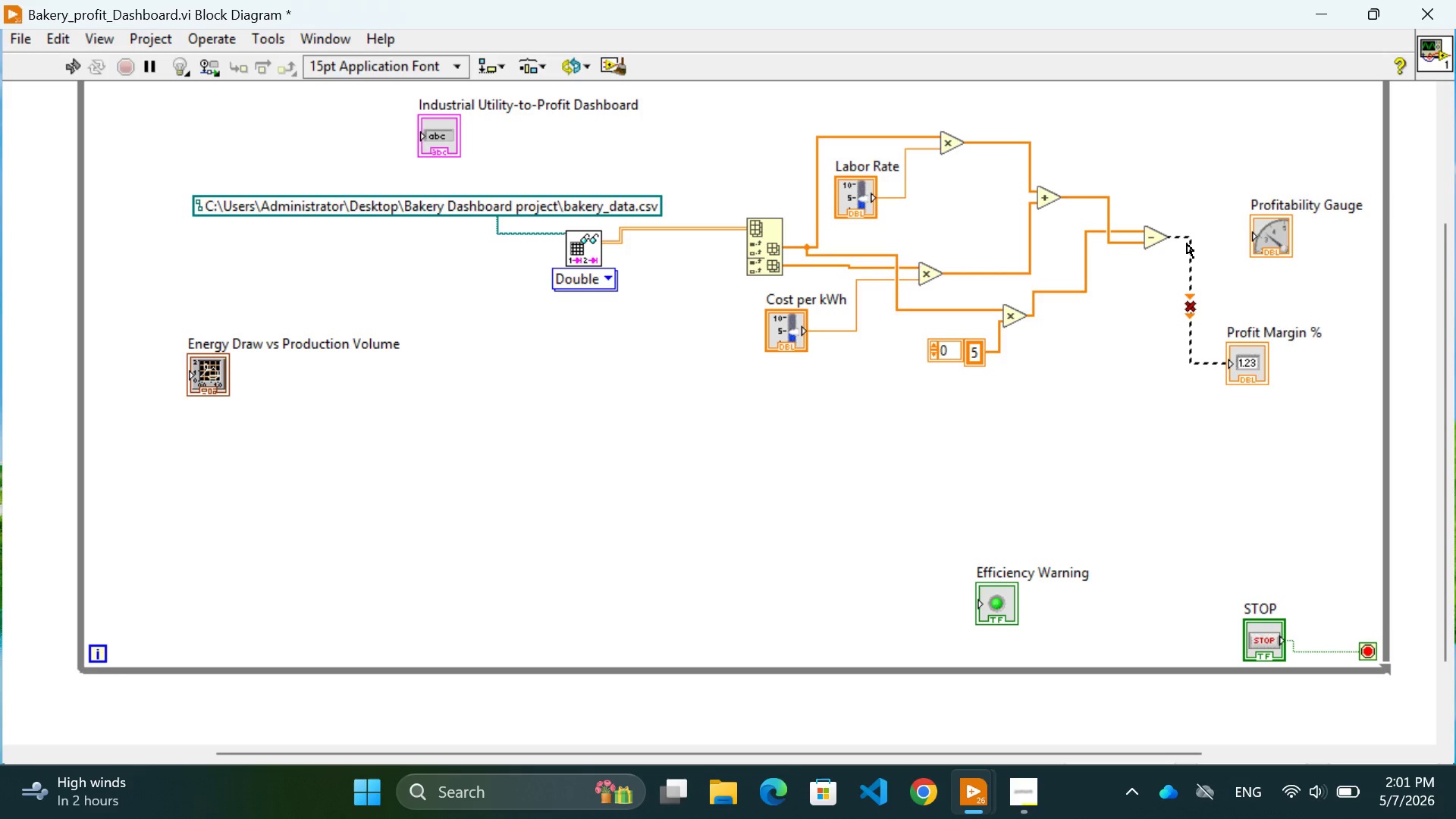 
left_click([1193, 237])
 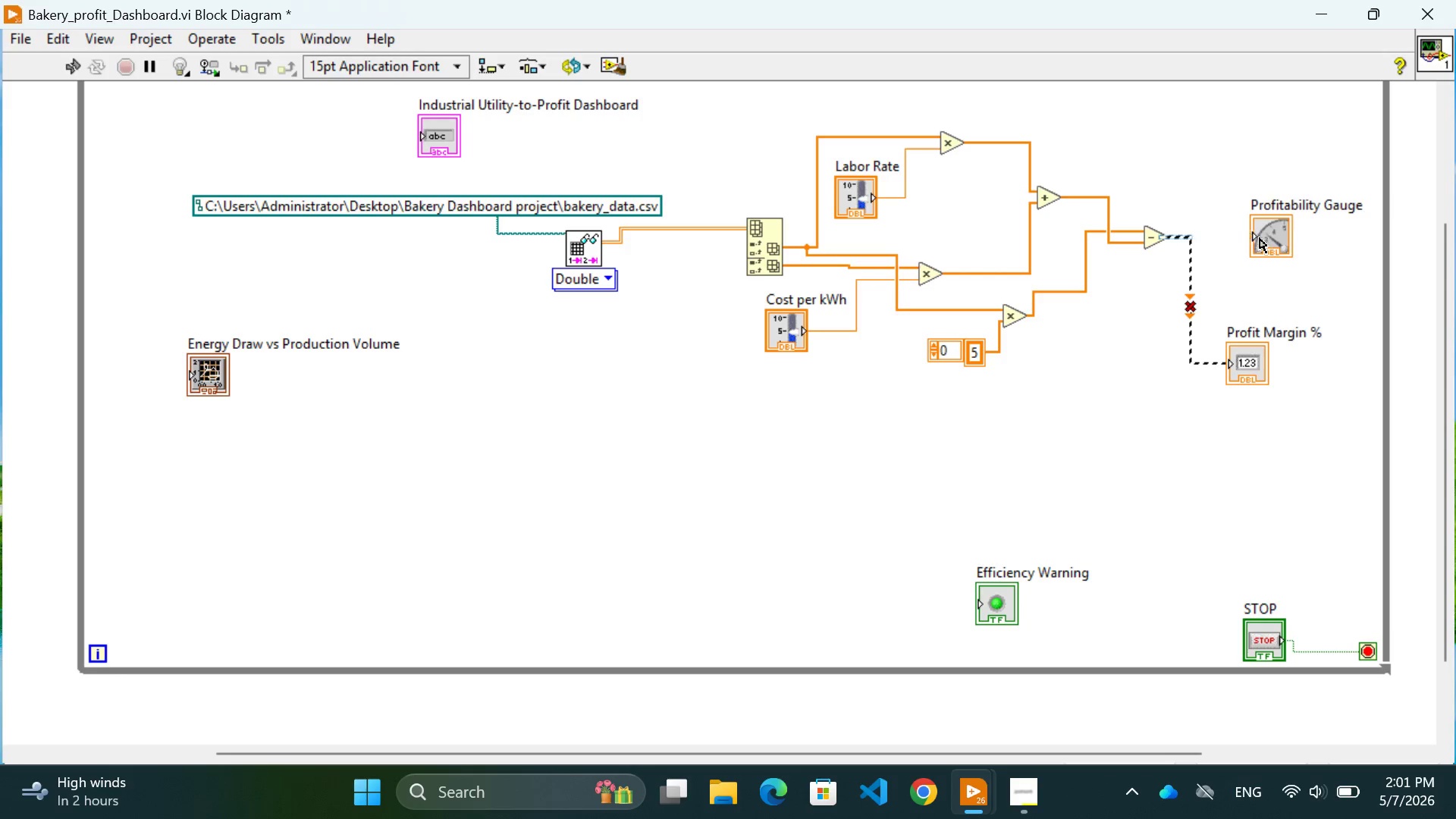 
left_click([1222, 252])
 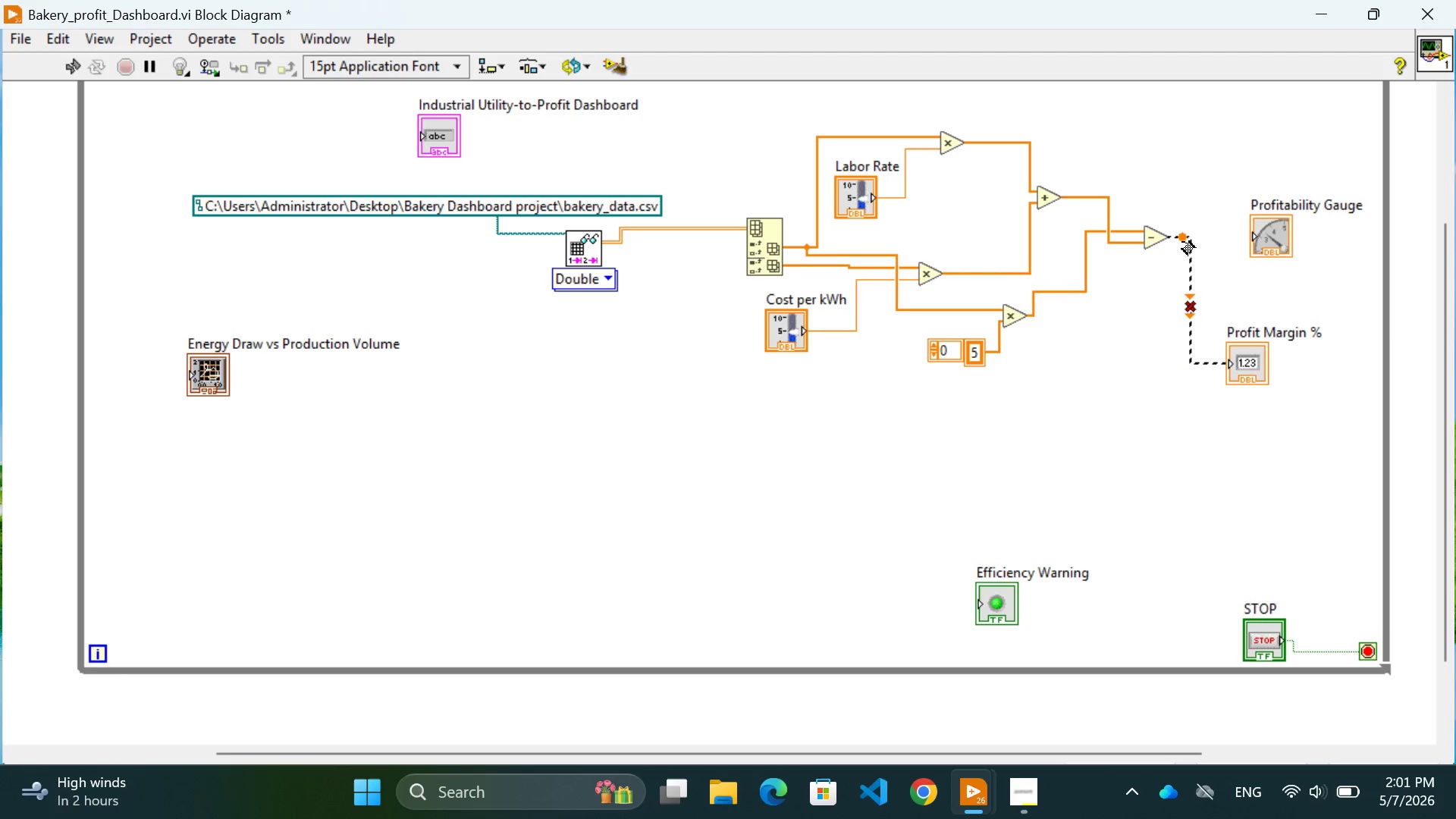 
left_click([1181, 242])
 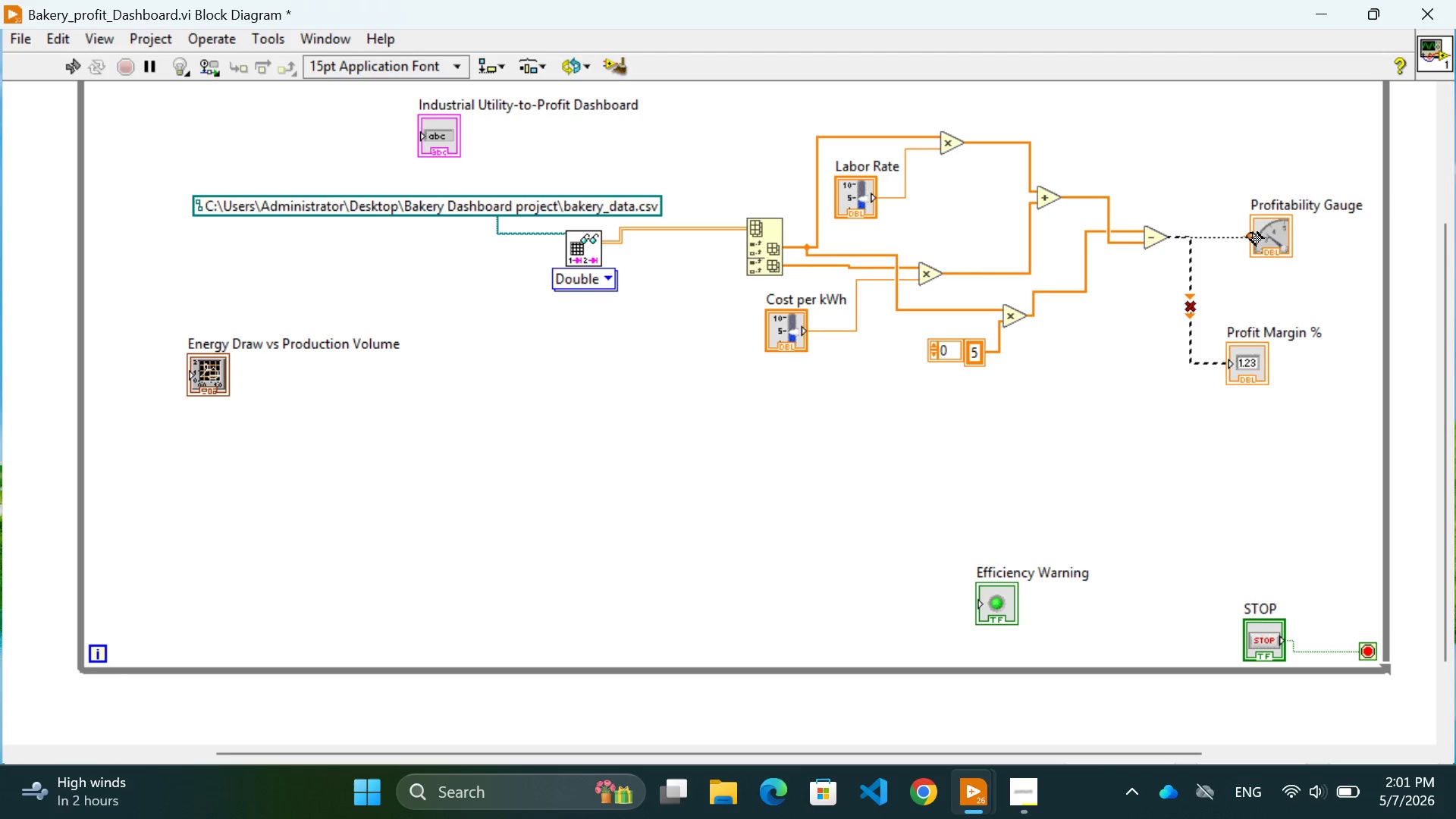 
left_click([1250, 233])
 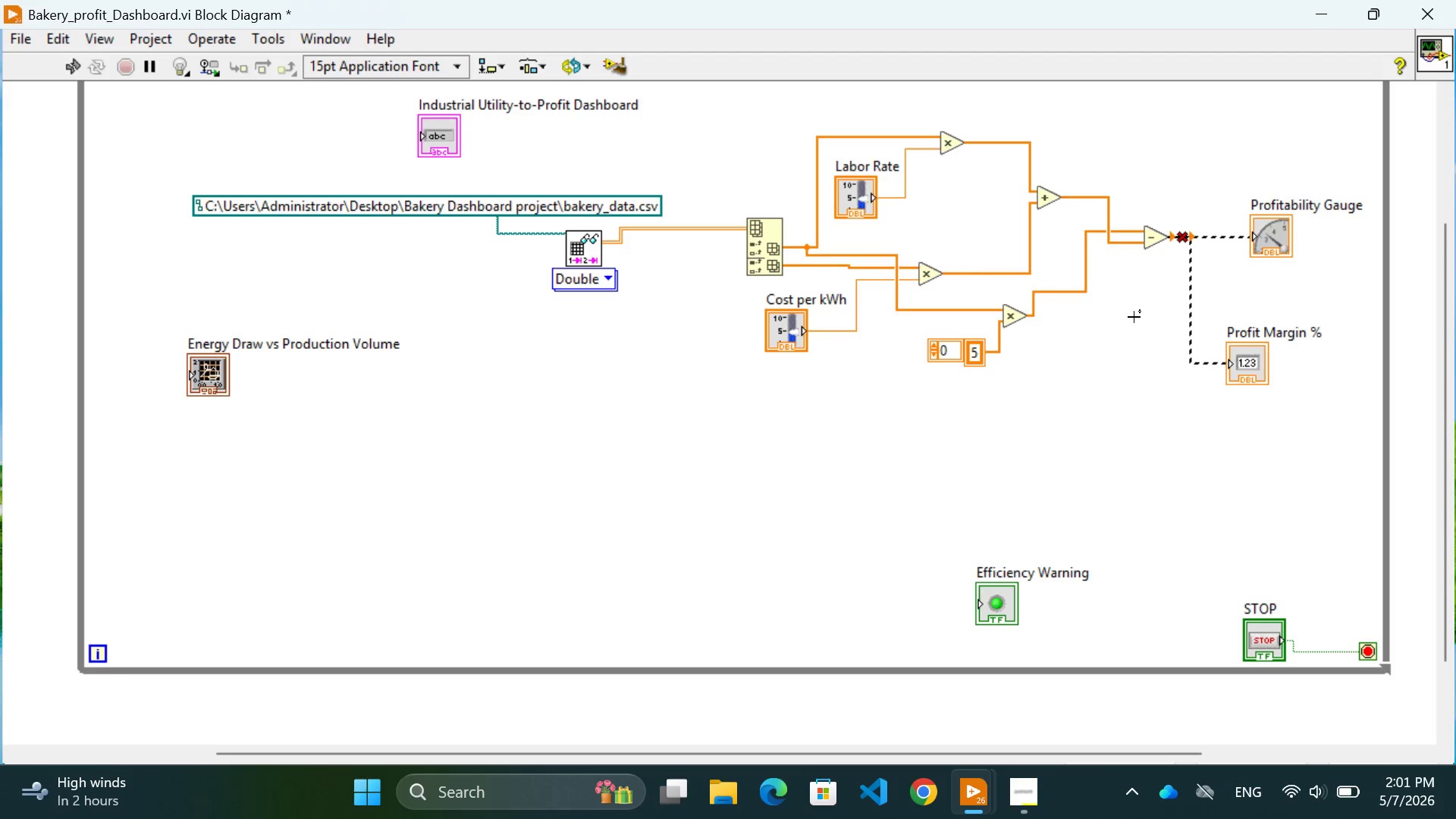 
left_click([1134, 318])
 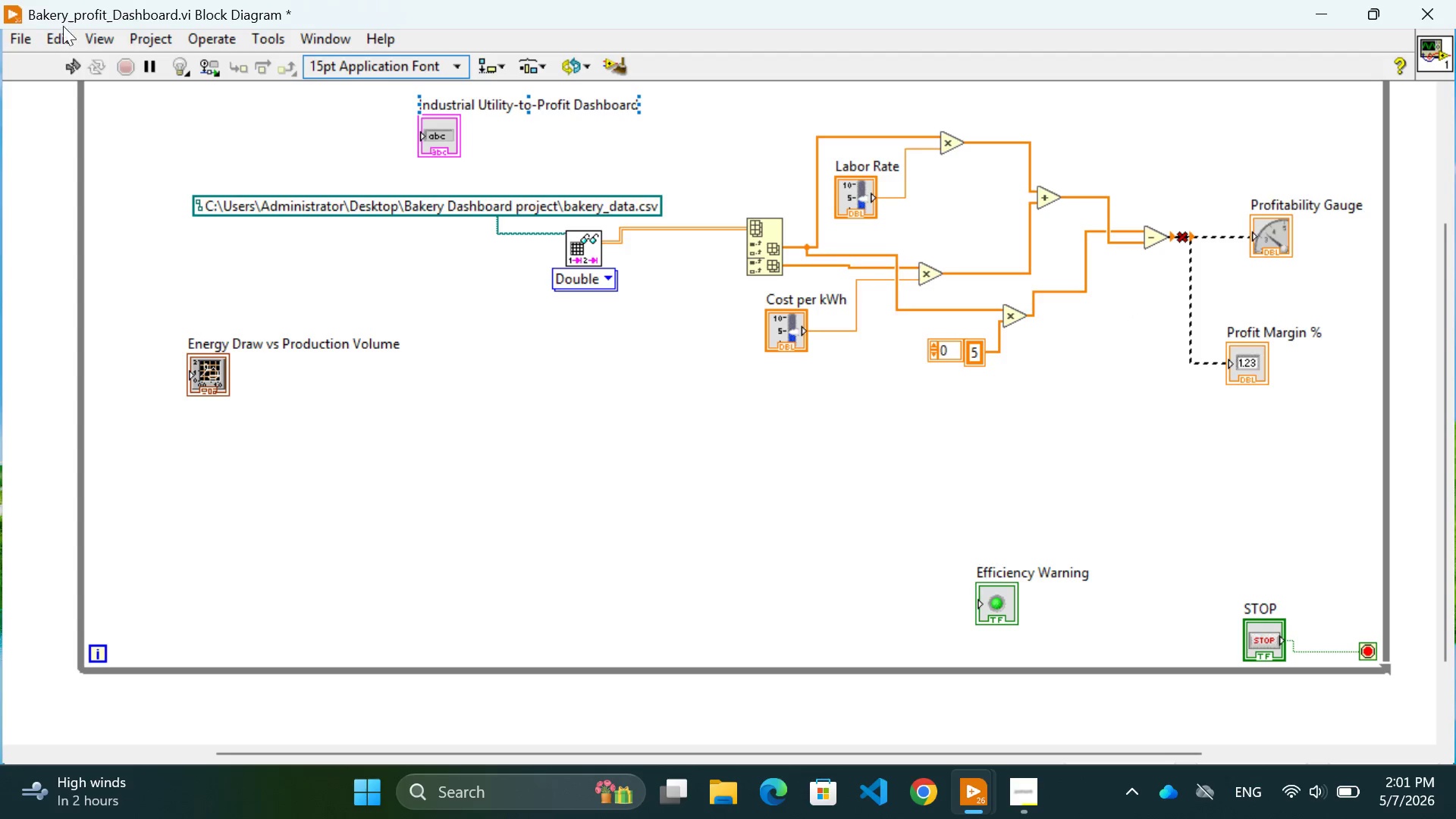 
left_click([74, 63])
 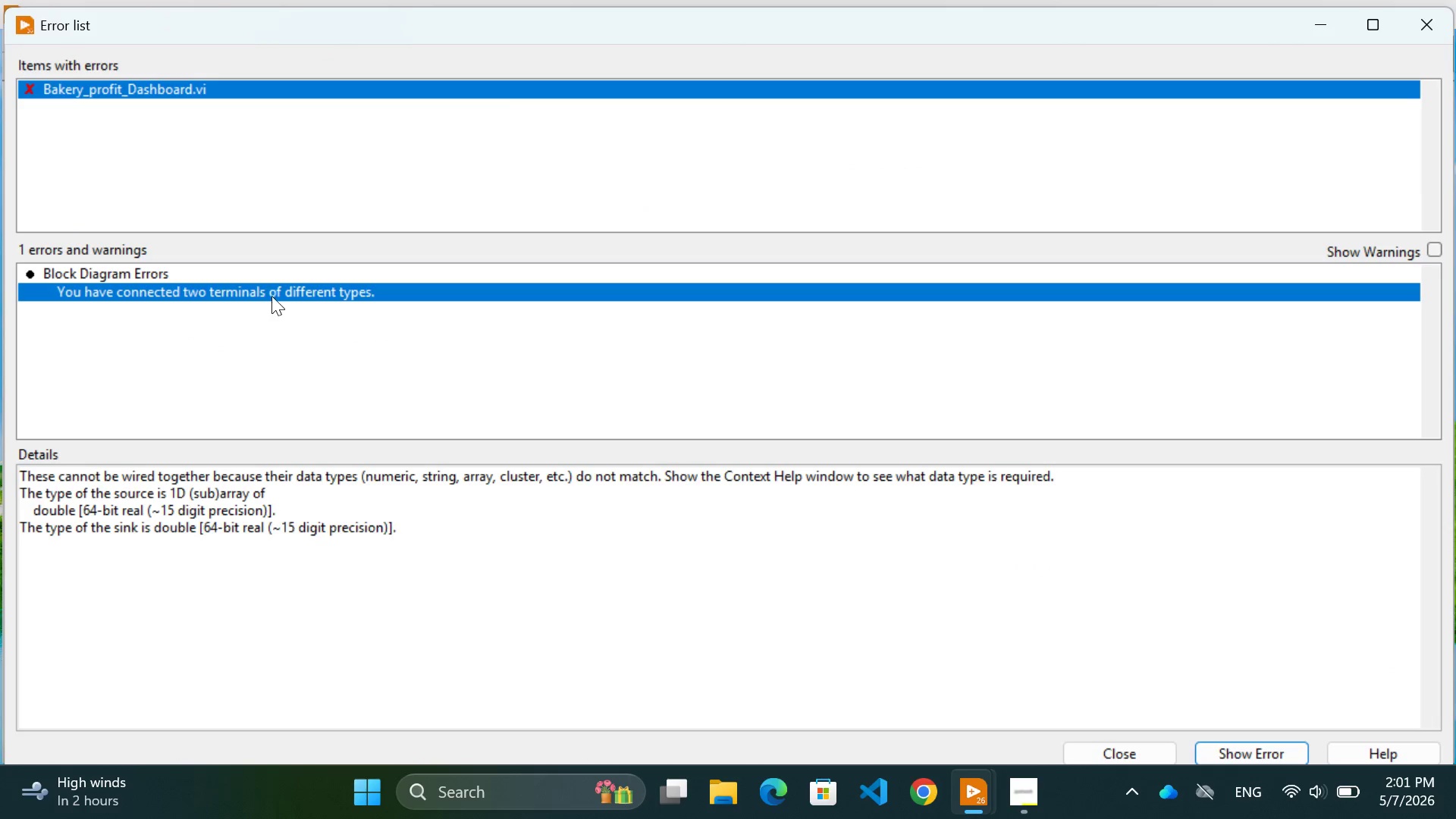 
double_click([277, 291])
 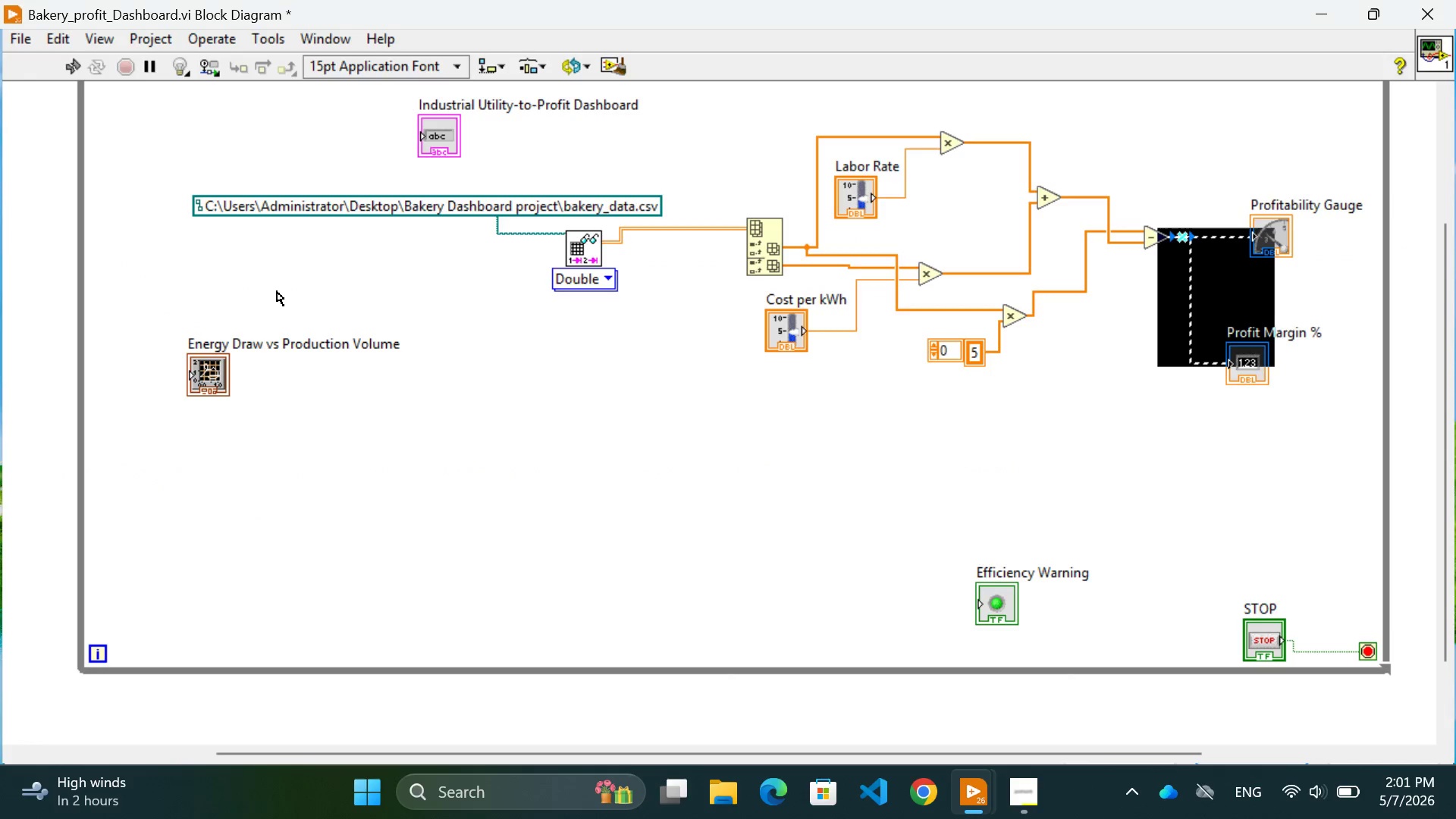 
triple_click([277, 291])
 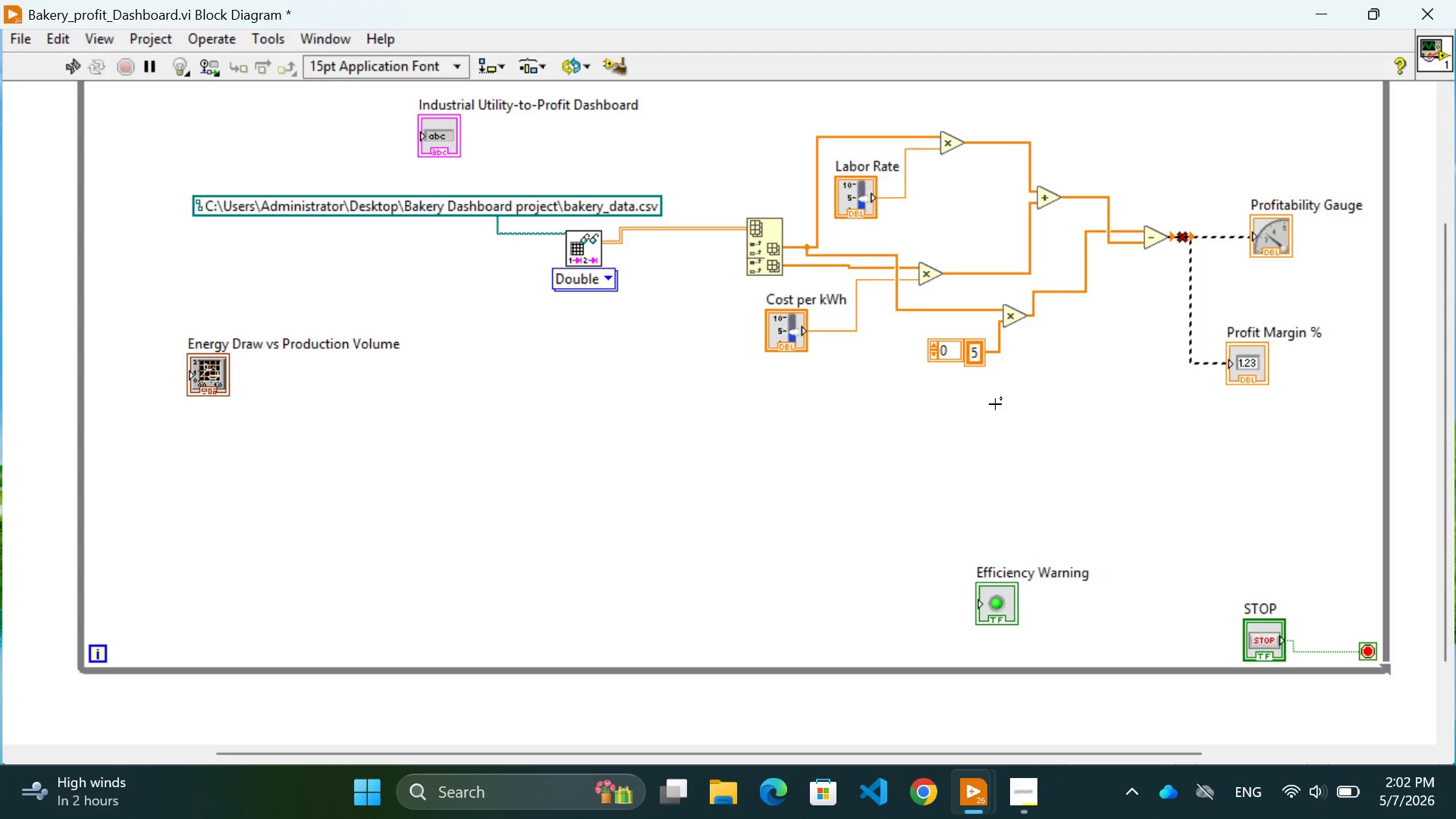 
wait(52.75)
 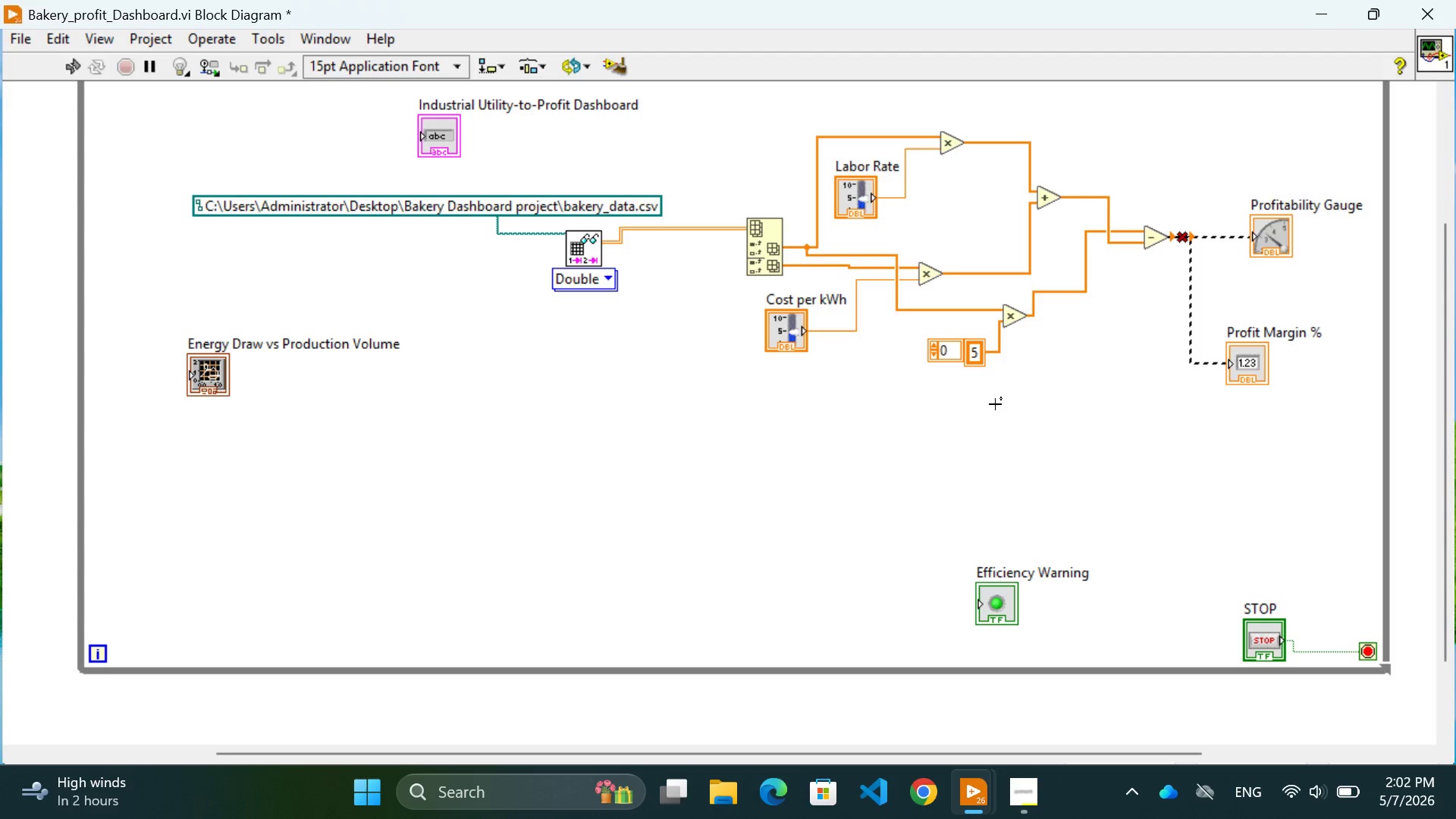 
right_click([662, 421])
 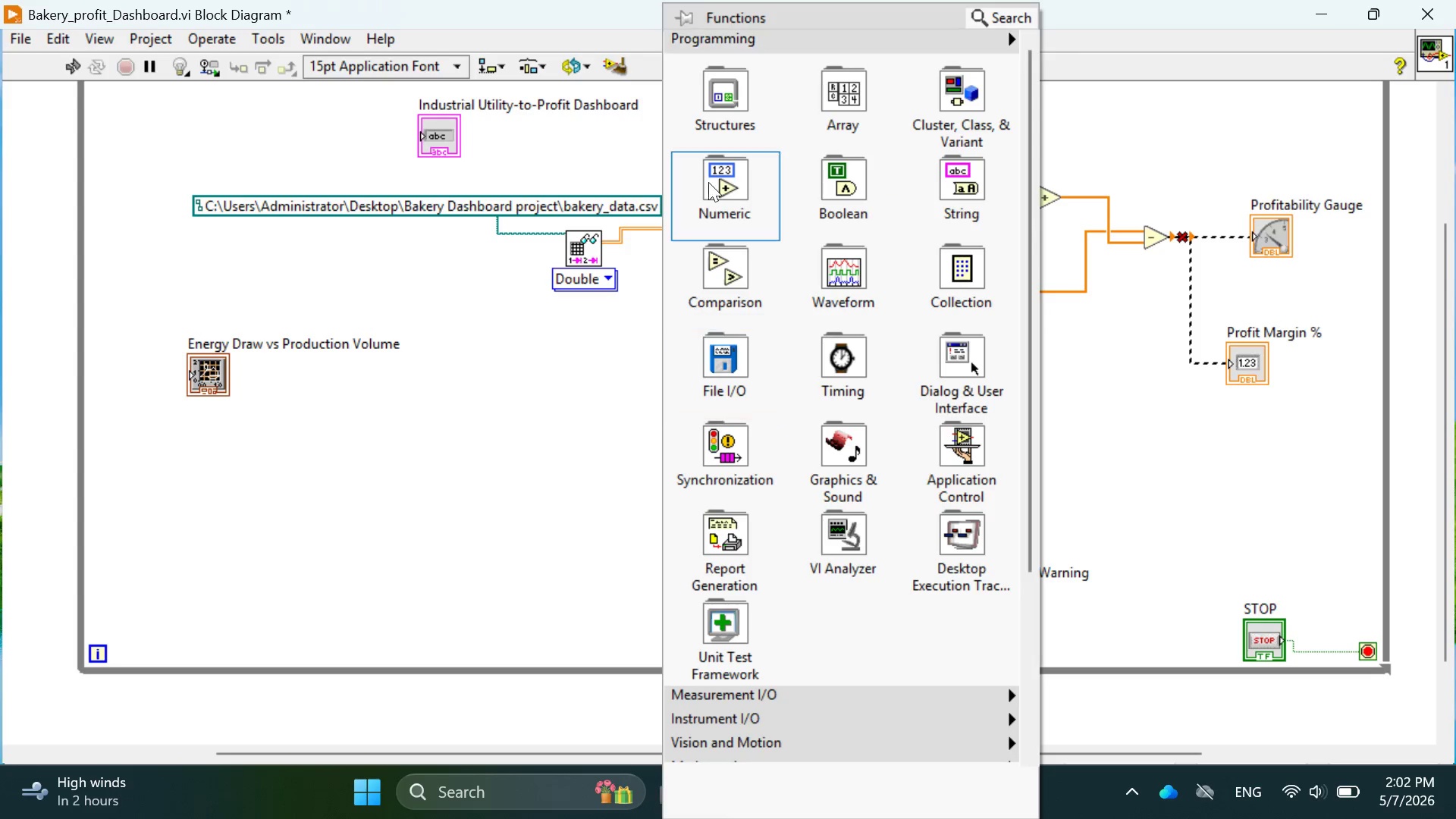 
mouse_move([729, 176])
 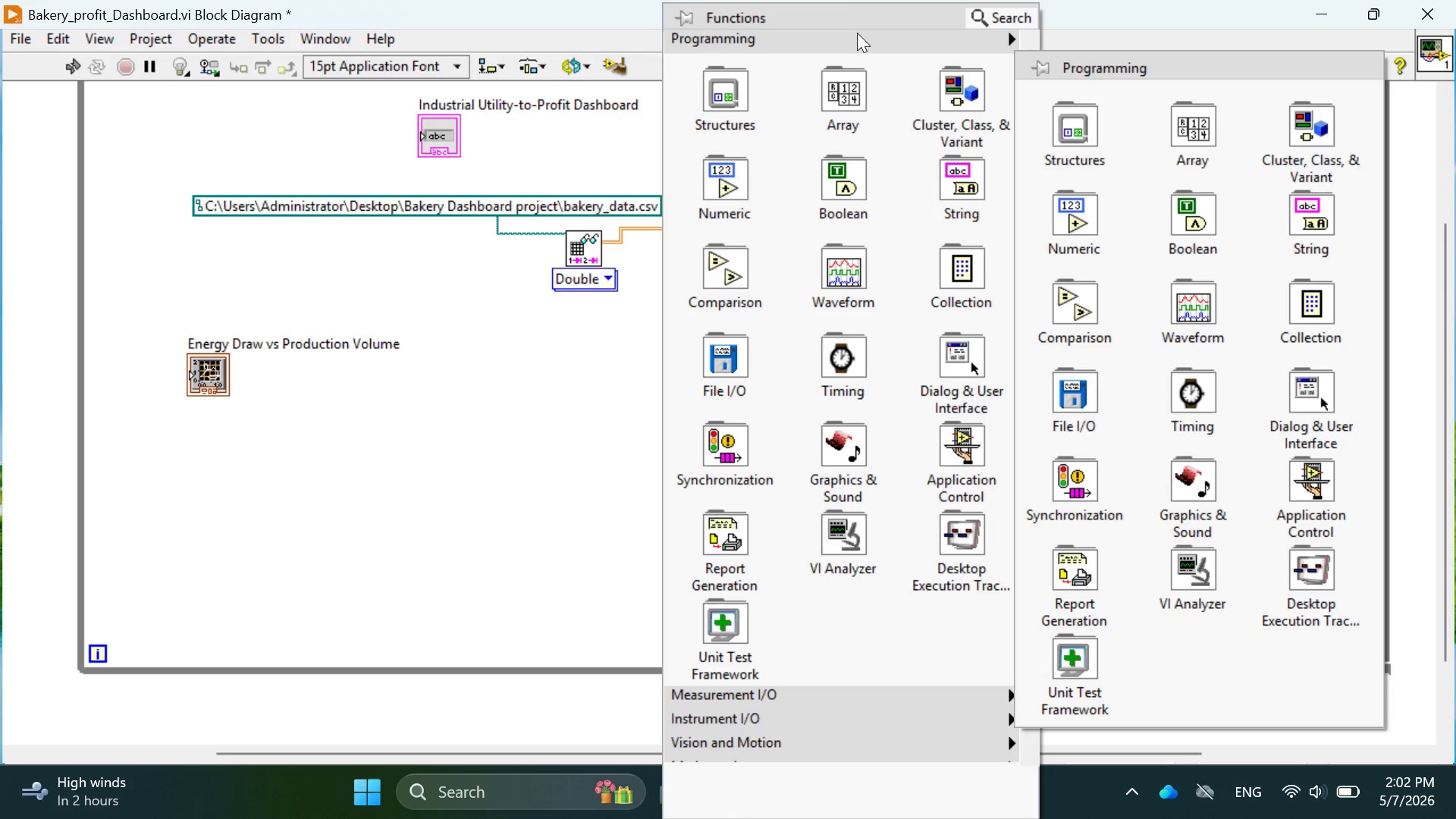 
wait(8.56)
 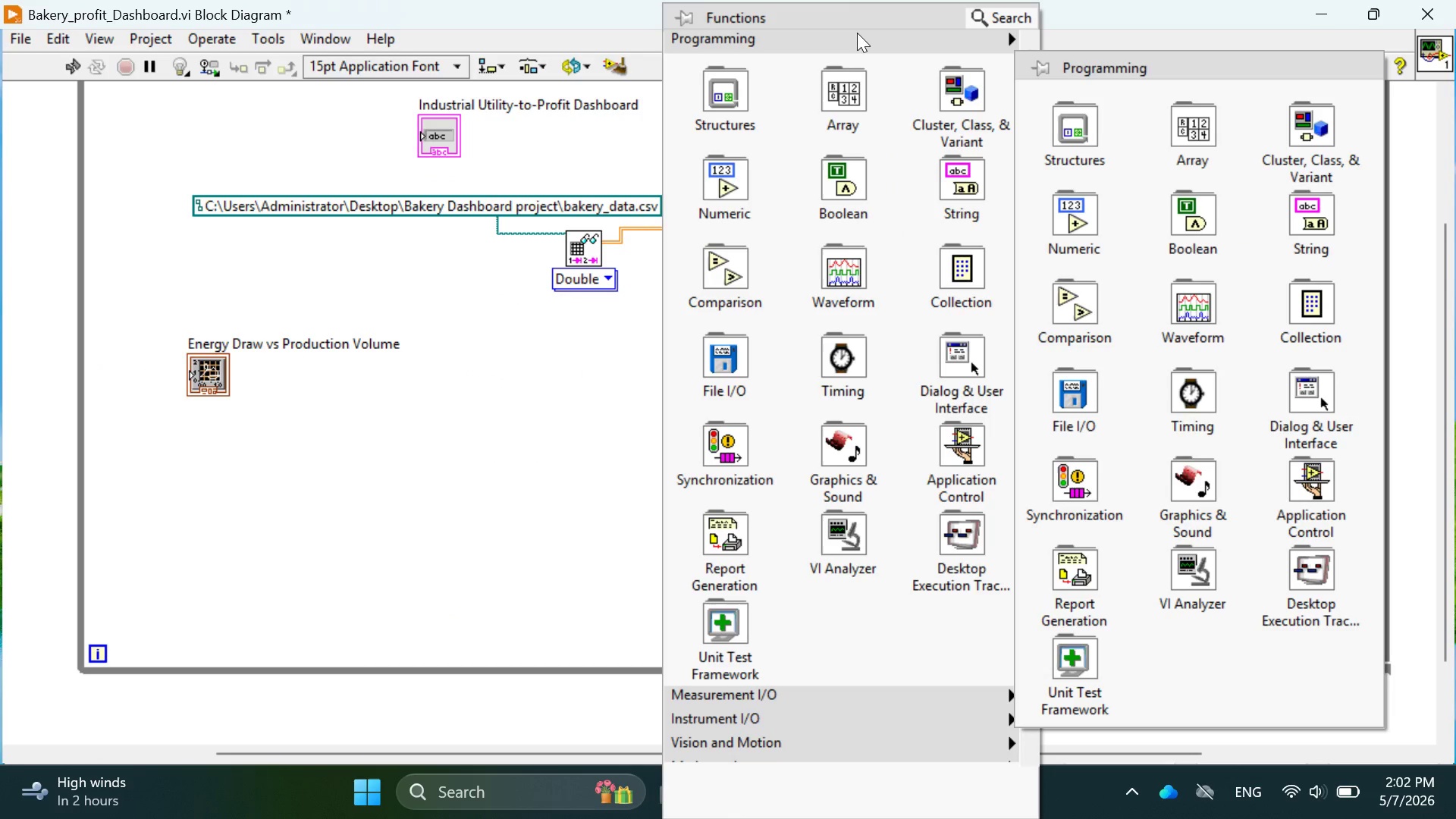 
mouse_move([963, 102])
 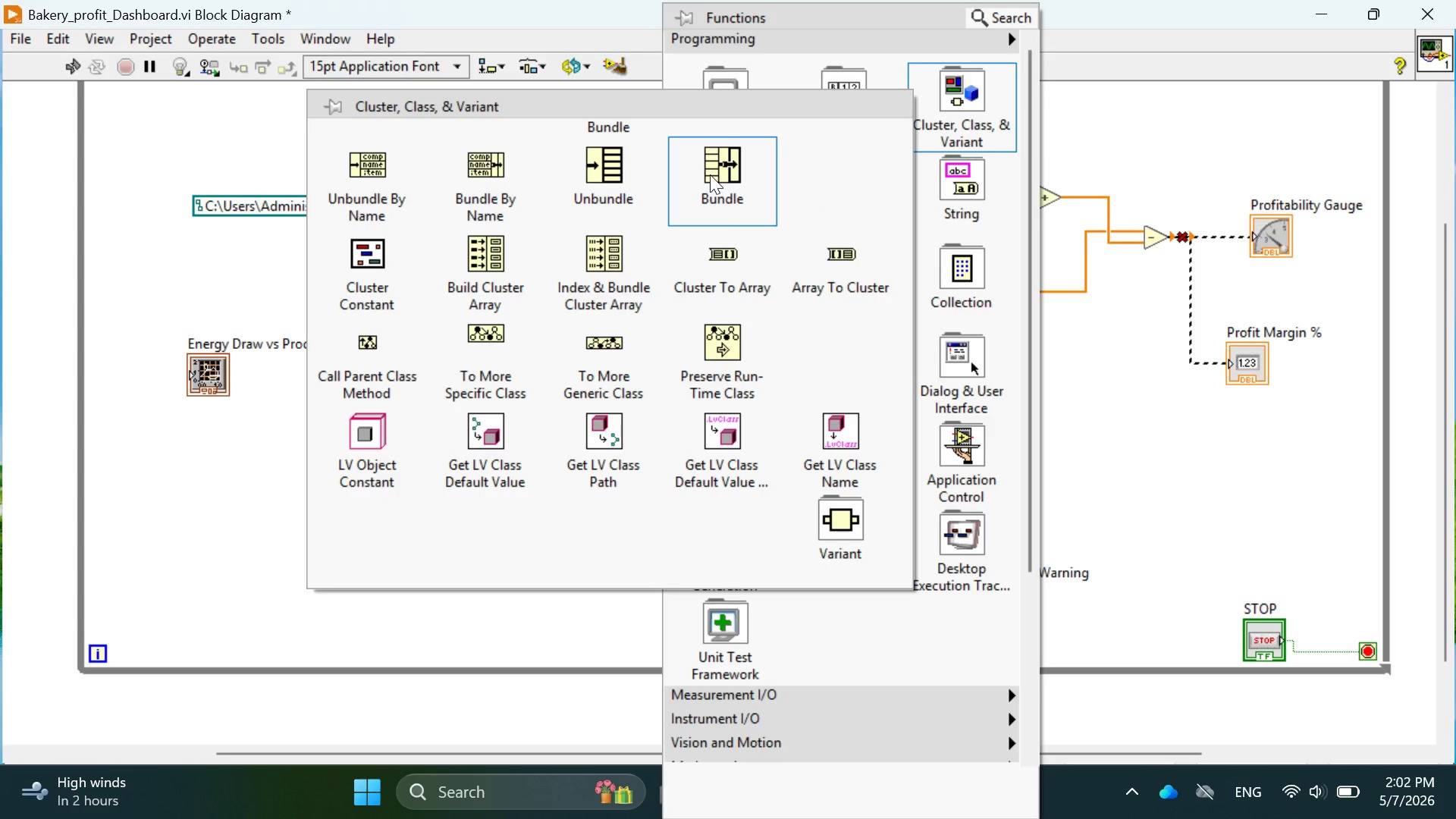 
wait(5.23)
 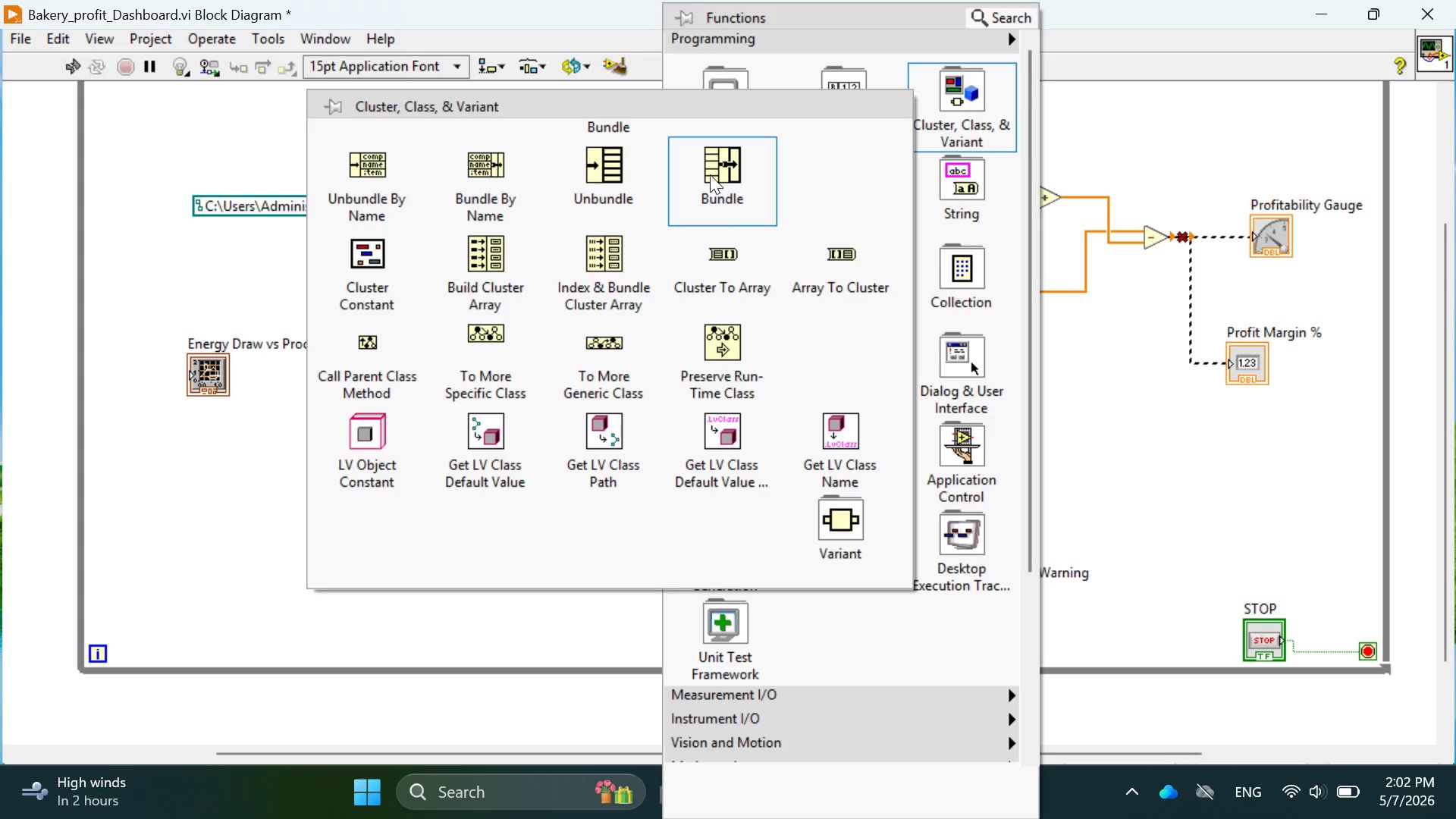 
left_click([724, 170])
 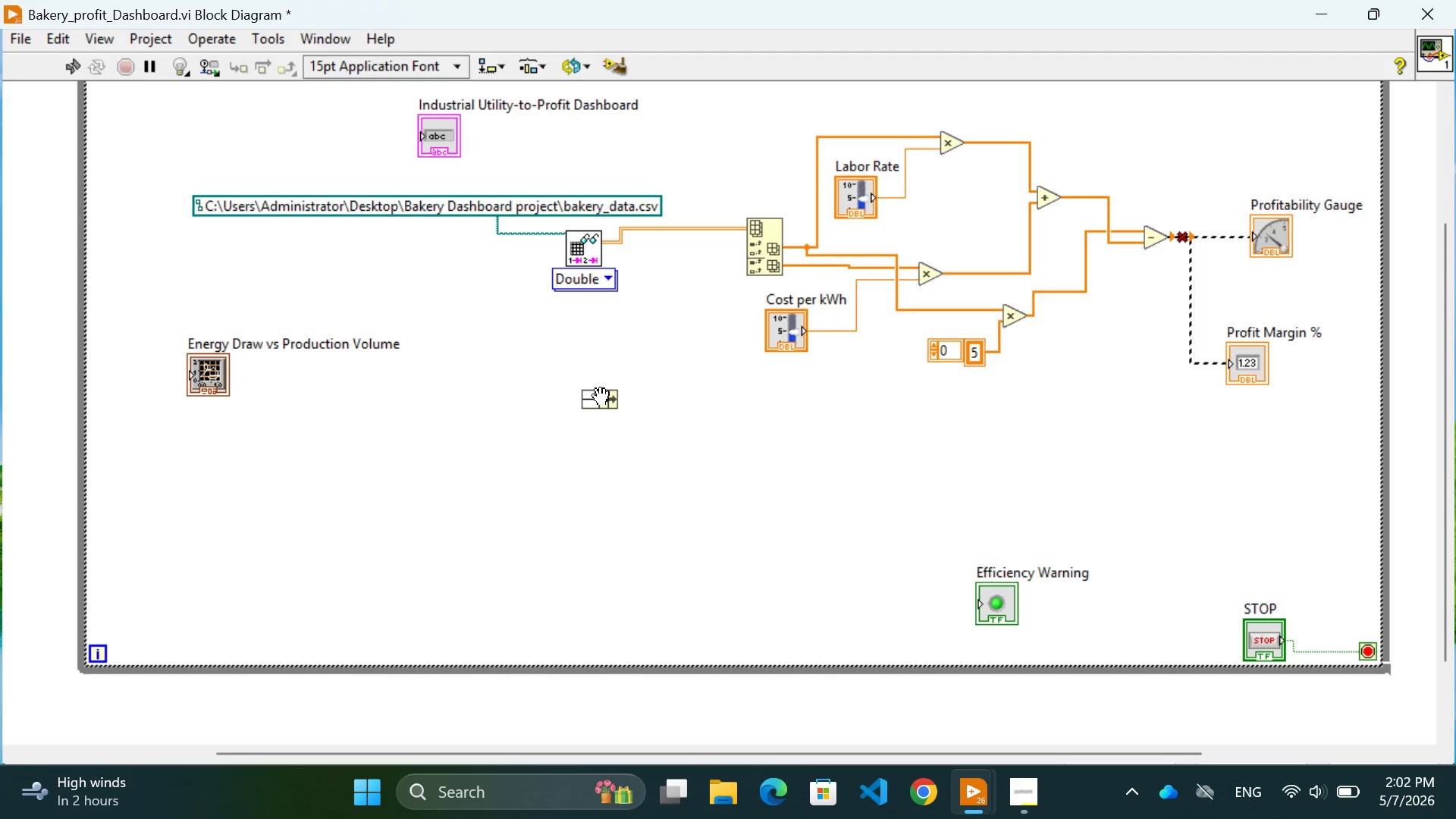 
wait(5.39)
 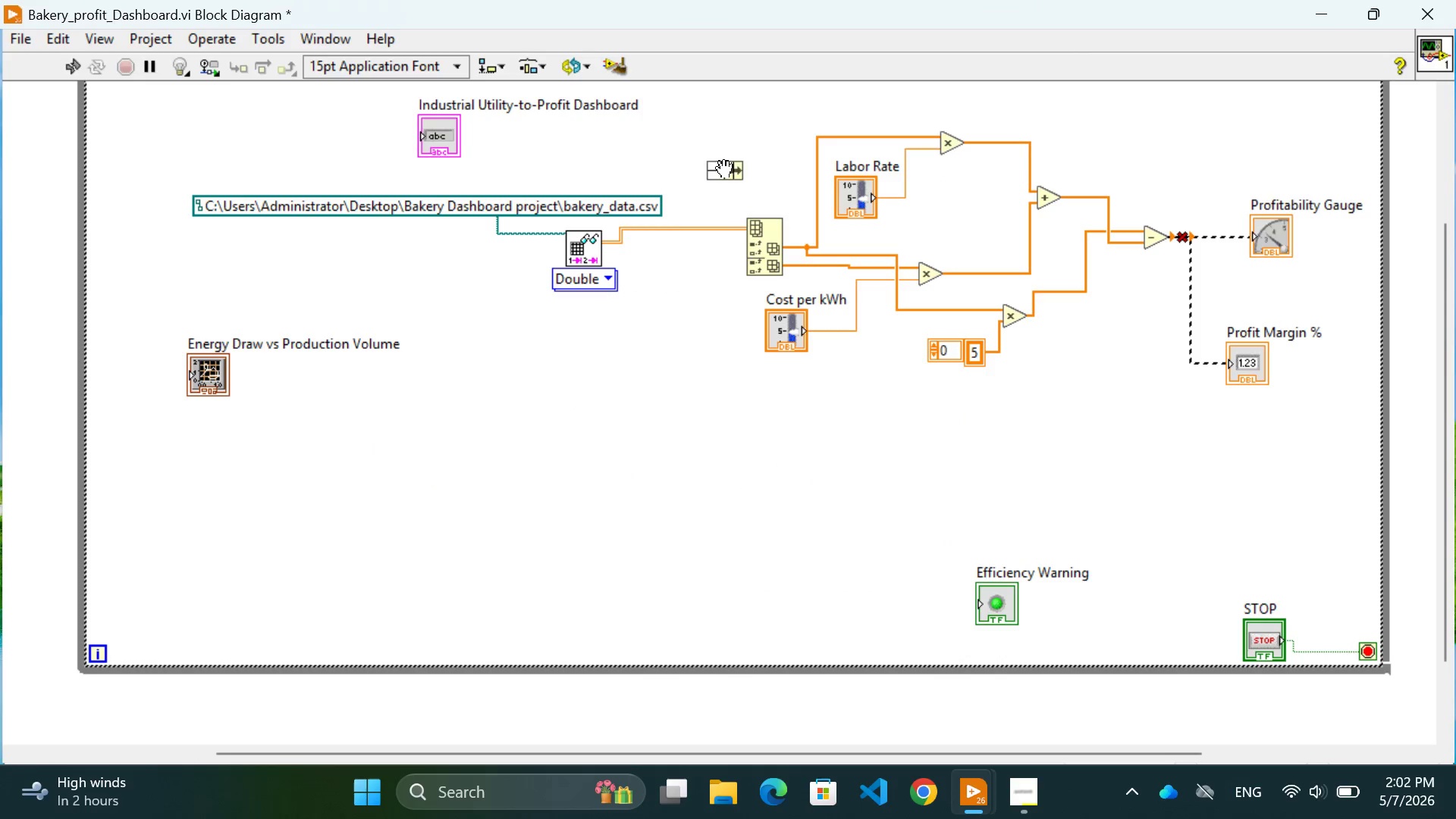 
left_click([507, 397])
 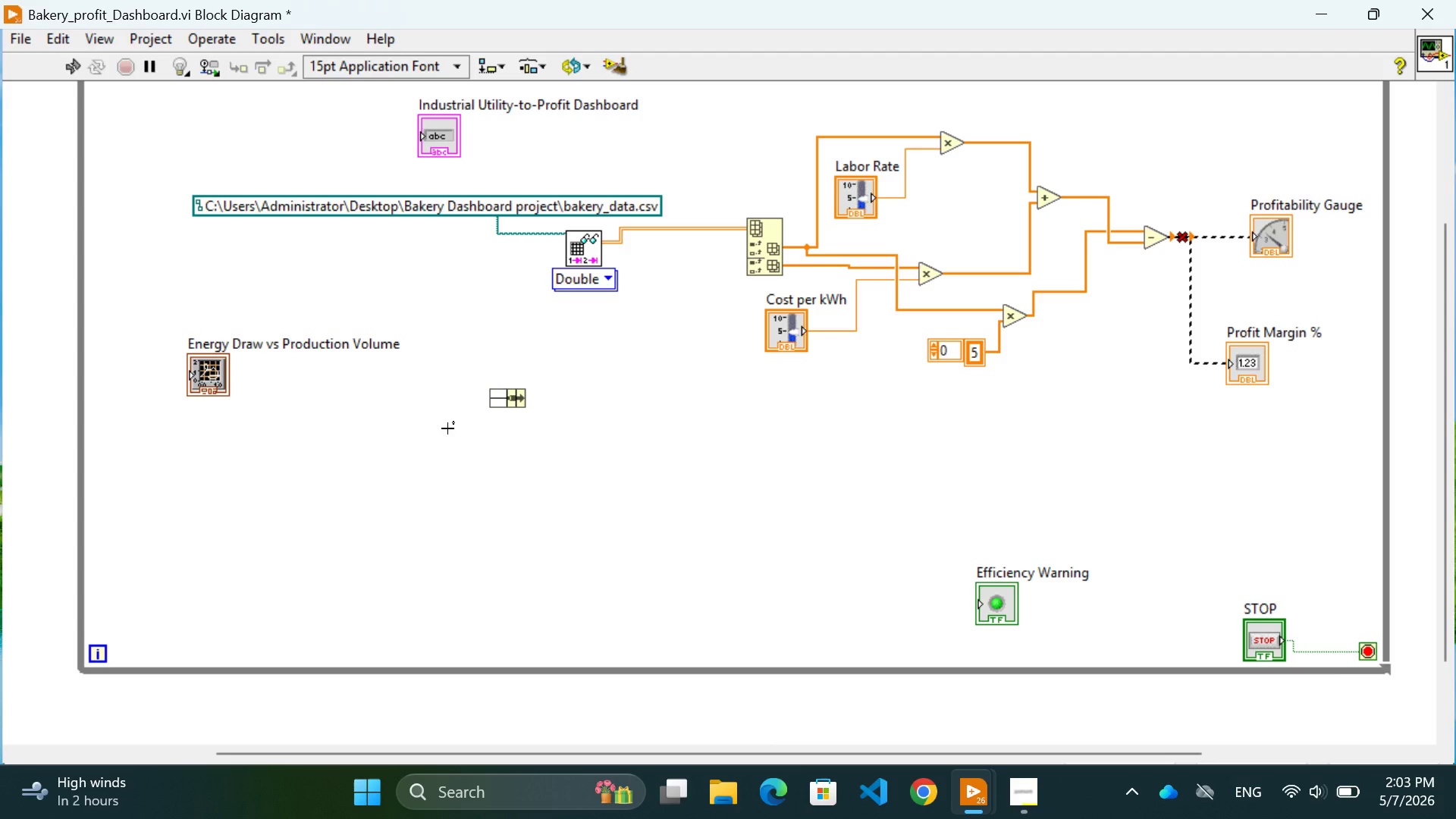 
wait(18.97)
 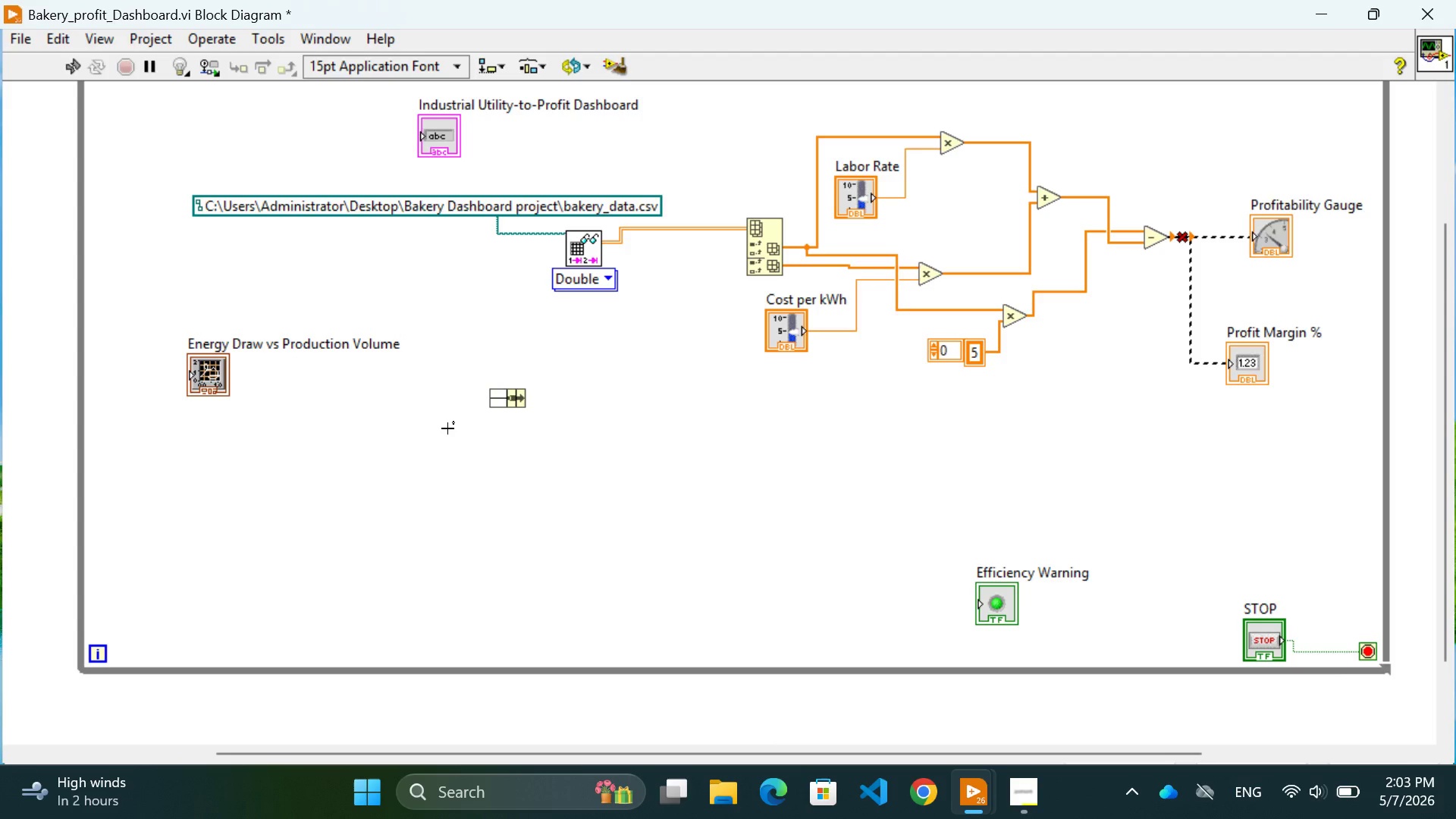 
scroll: coordinate [447, 428], scroll_direction: down, amount: 4.0
 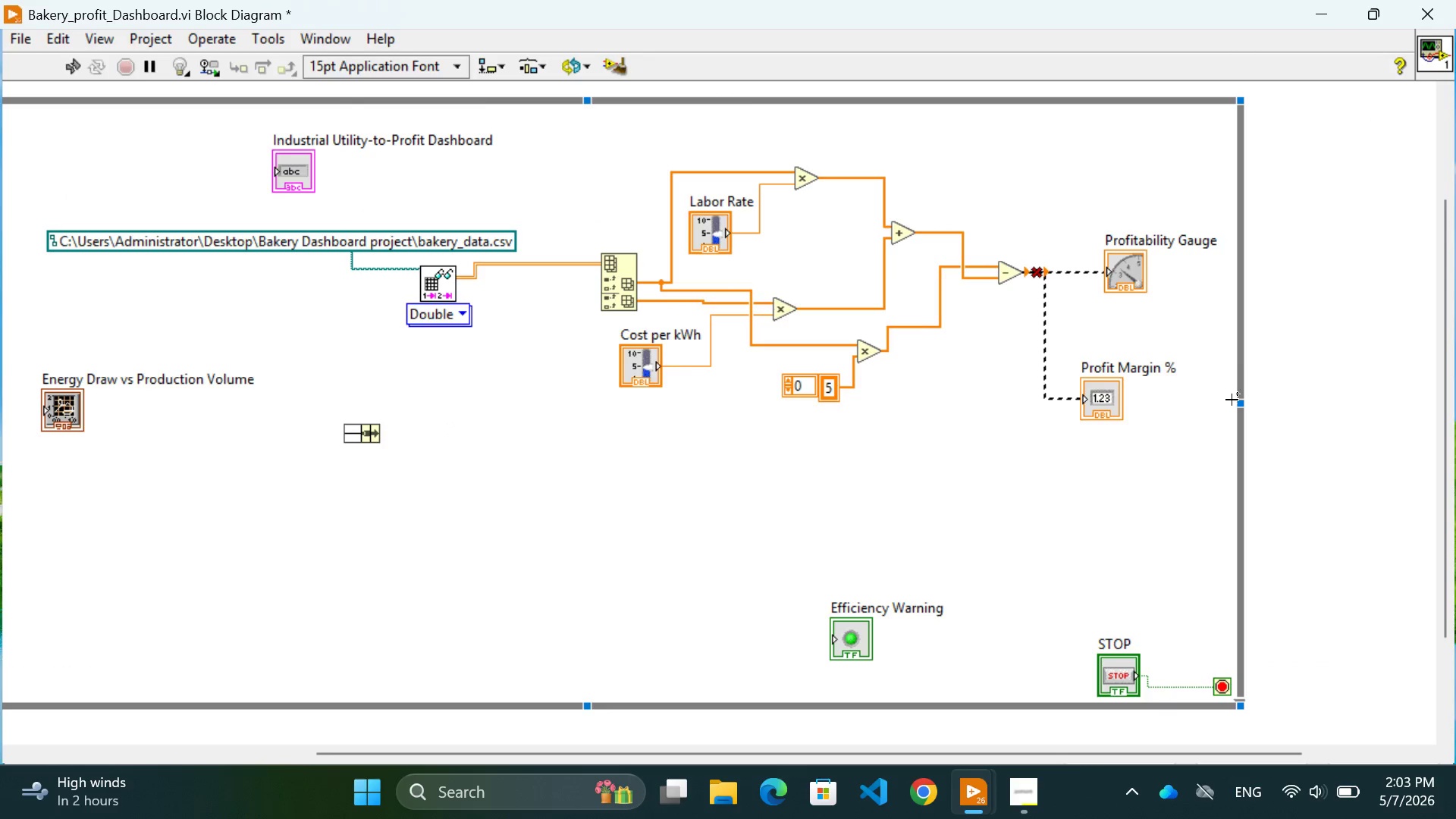 
left_click_drag(start_coordinate=[1241, 404], to_coordinate=[1372, 400])
 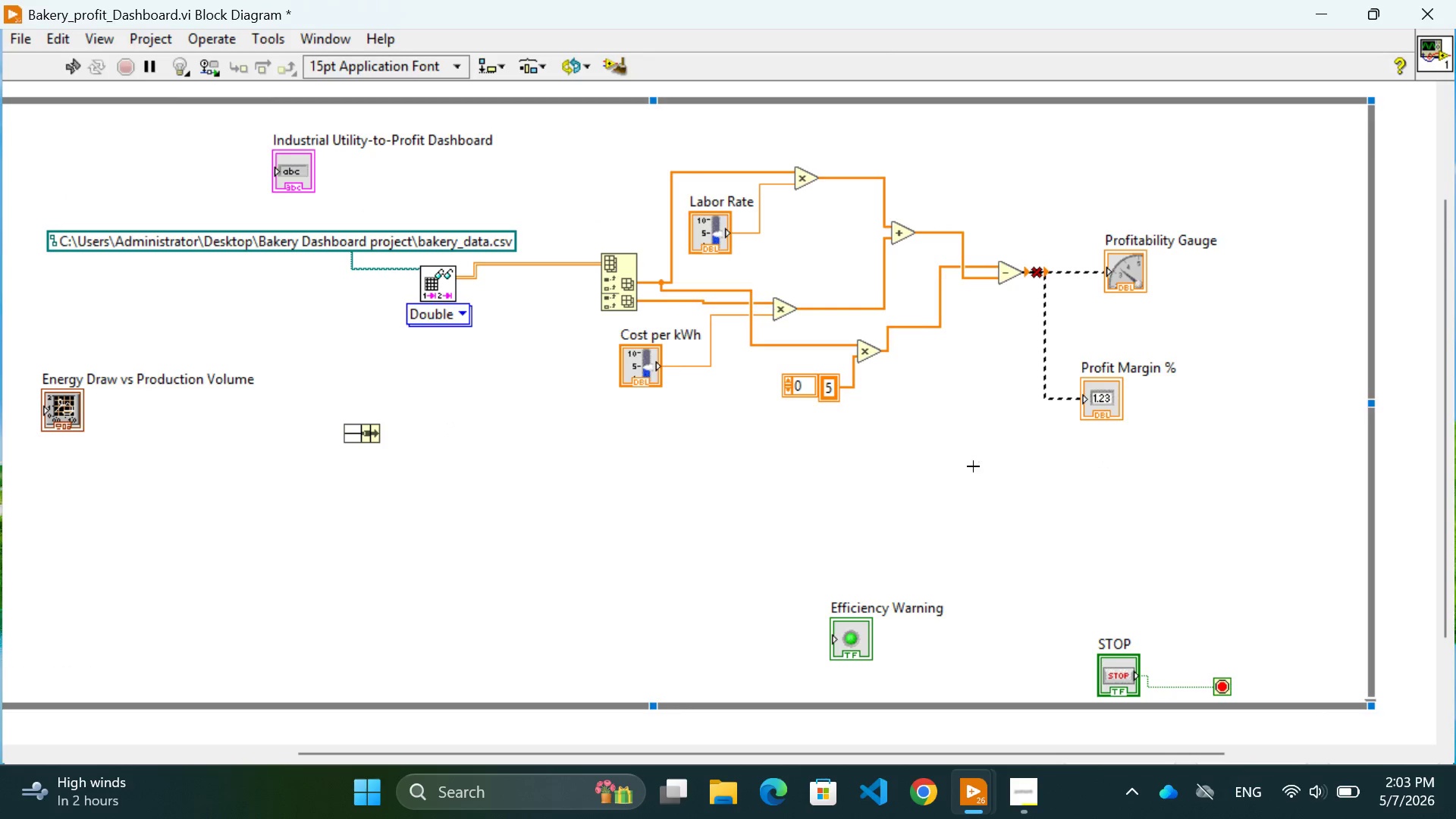 
left_click([973, 466])
 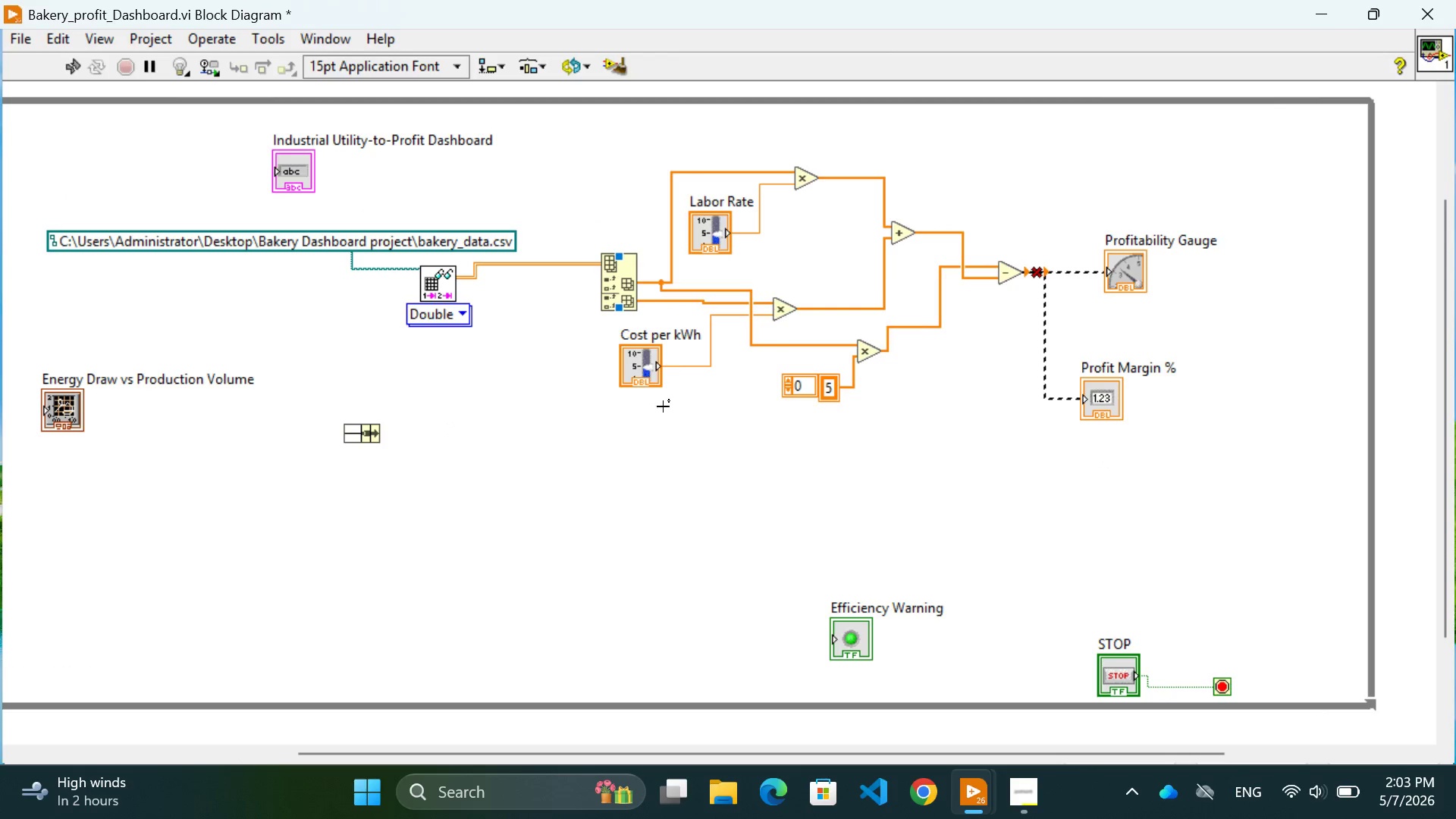 
left_click_drag(start_coordinate=[639, 366], to_coordinate=[664, 364])
 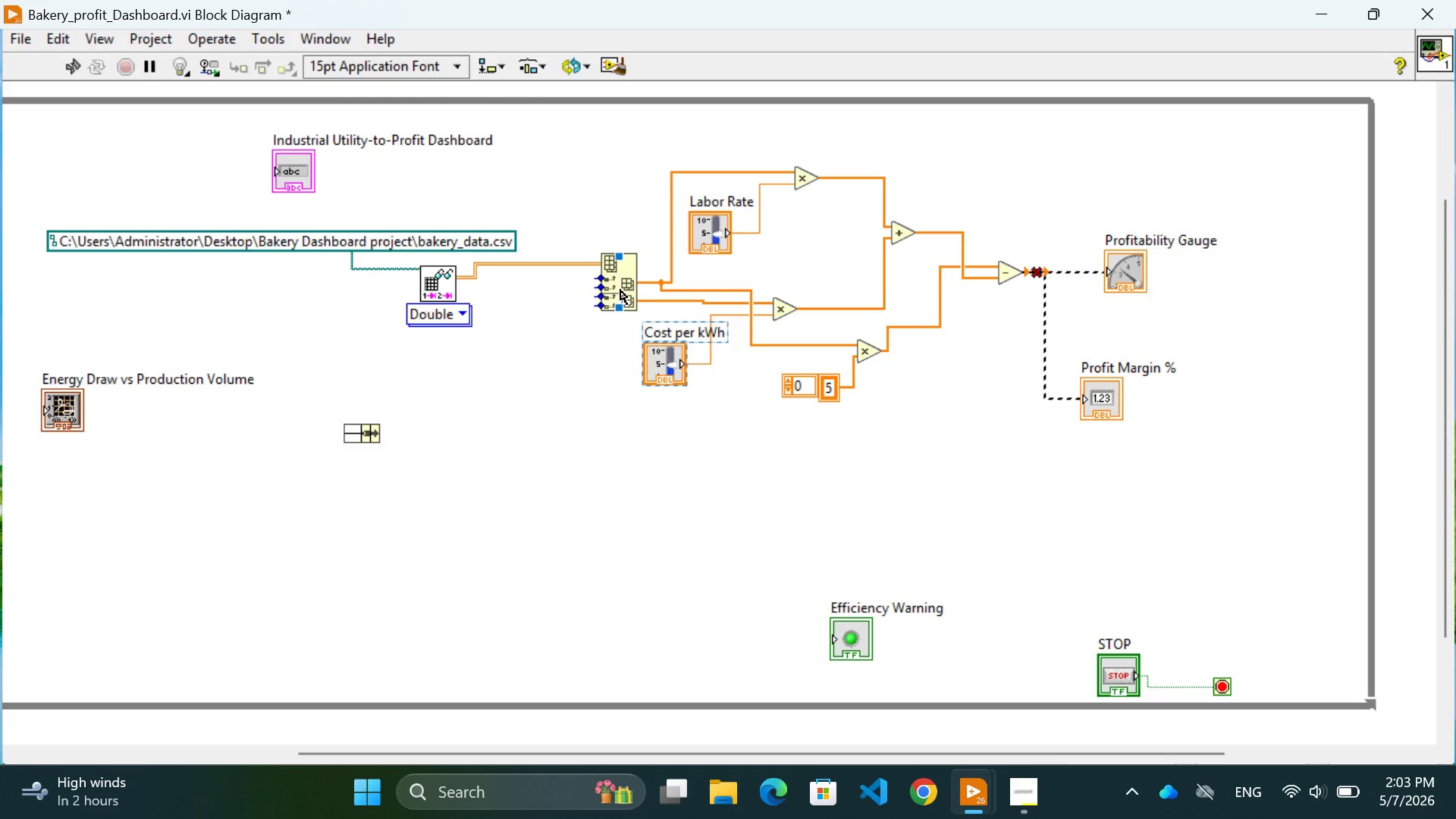 
left_click_drag(start_coordinate=[621, 289], to_coordinate=[580, 284])
 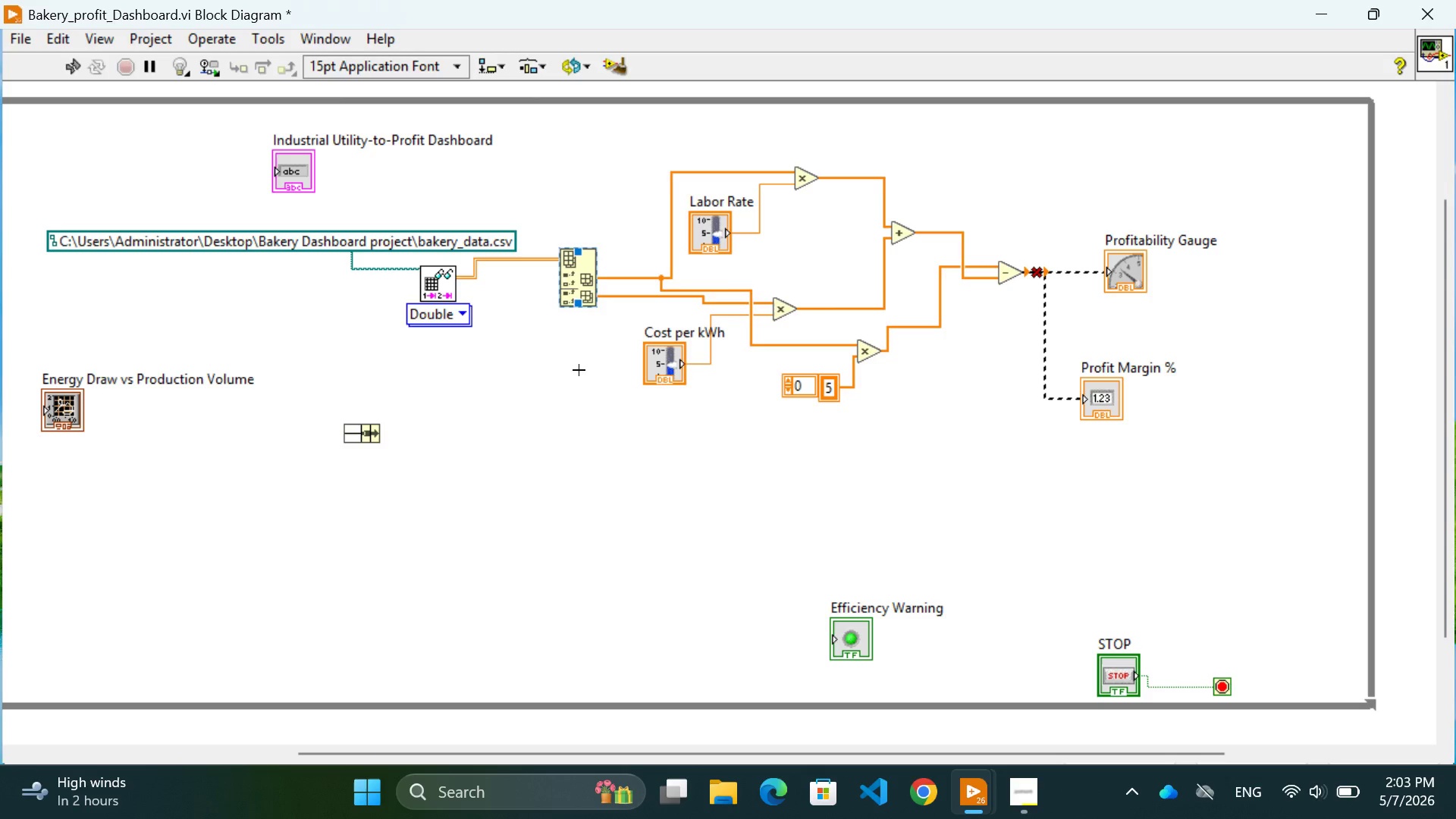 
left_click([579, 370])
 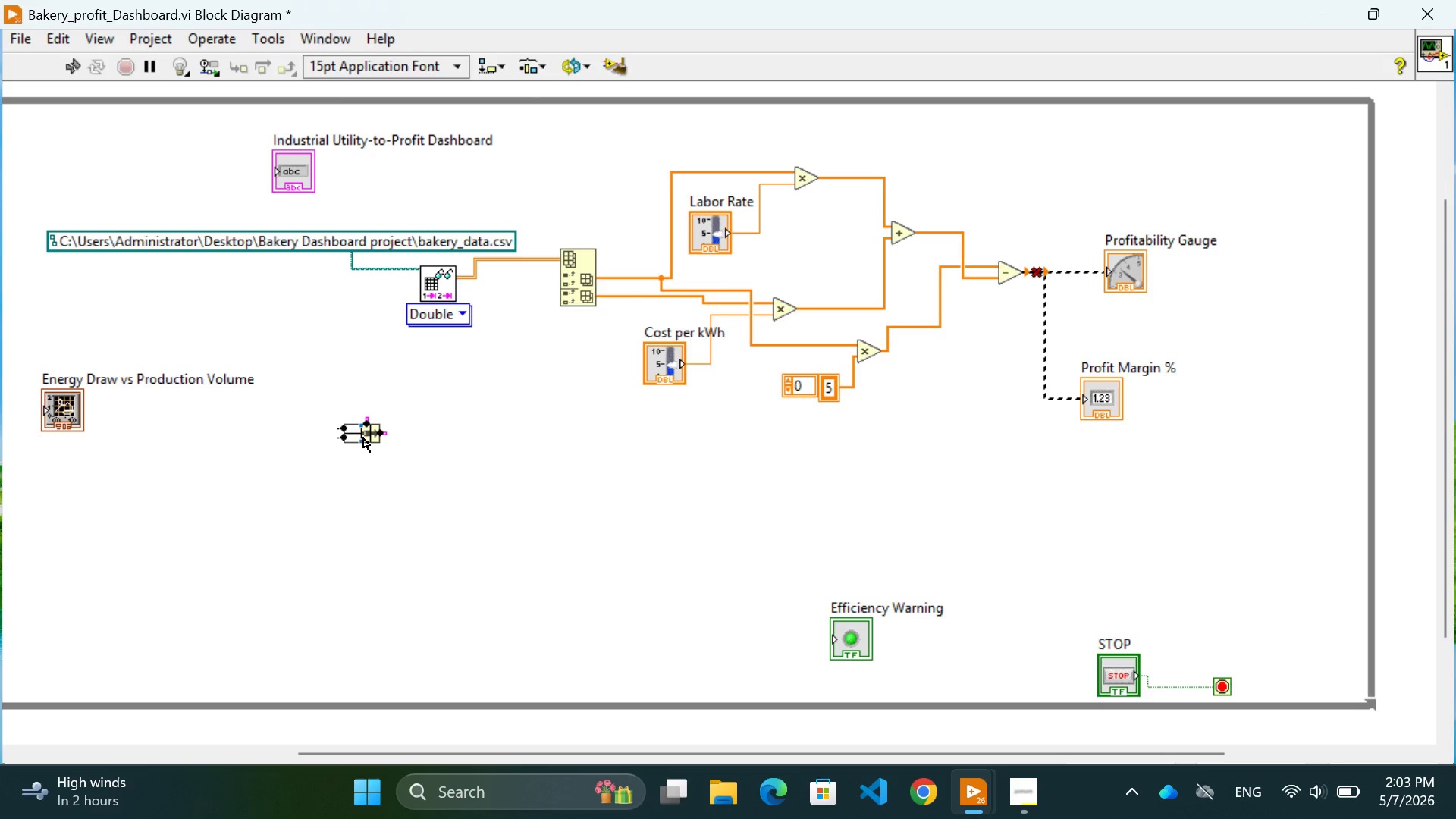 
left_click_drag(start_coordinate=[363, 438], to_coordinate=[552, 494])
 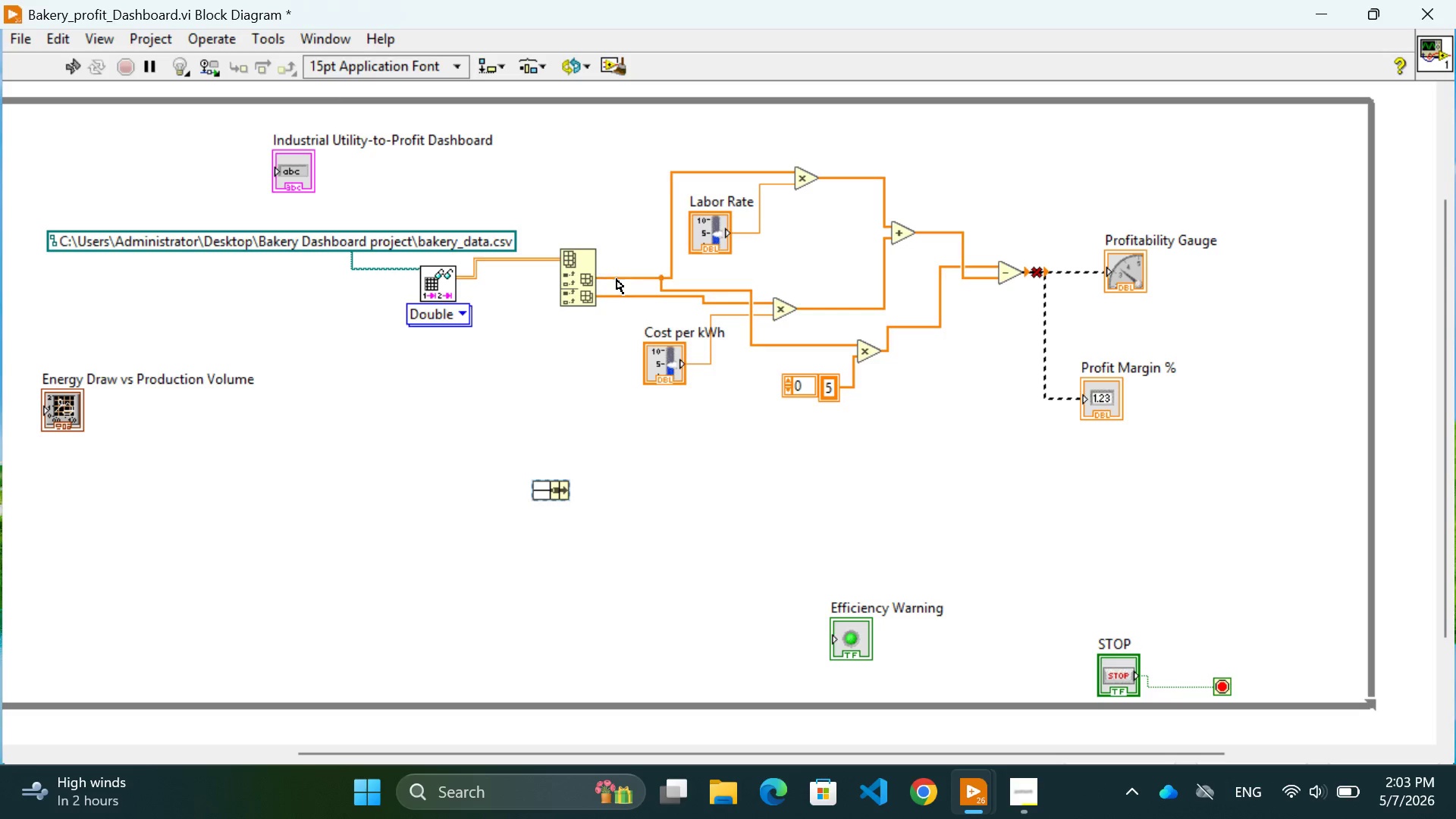 
wait(5.7)
 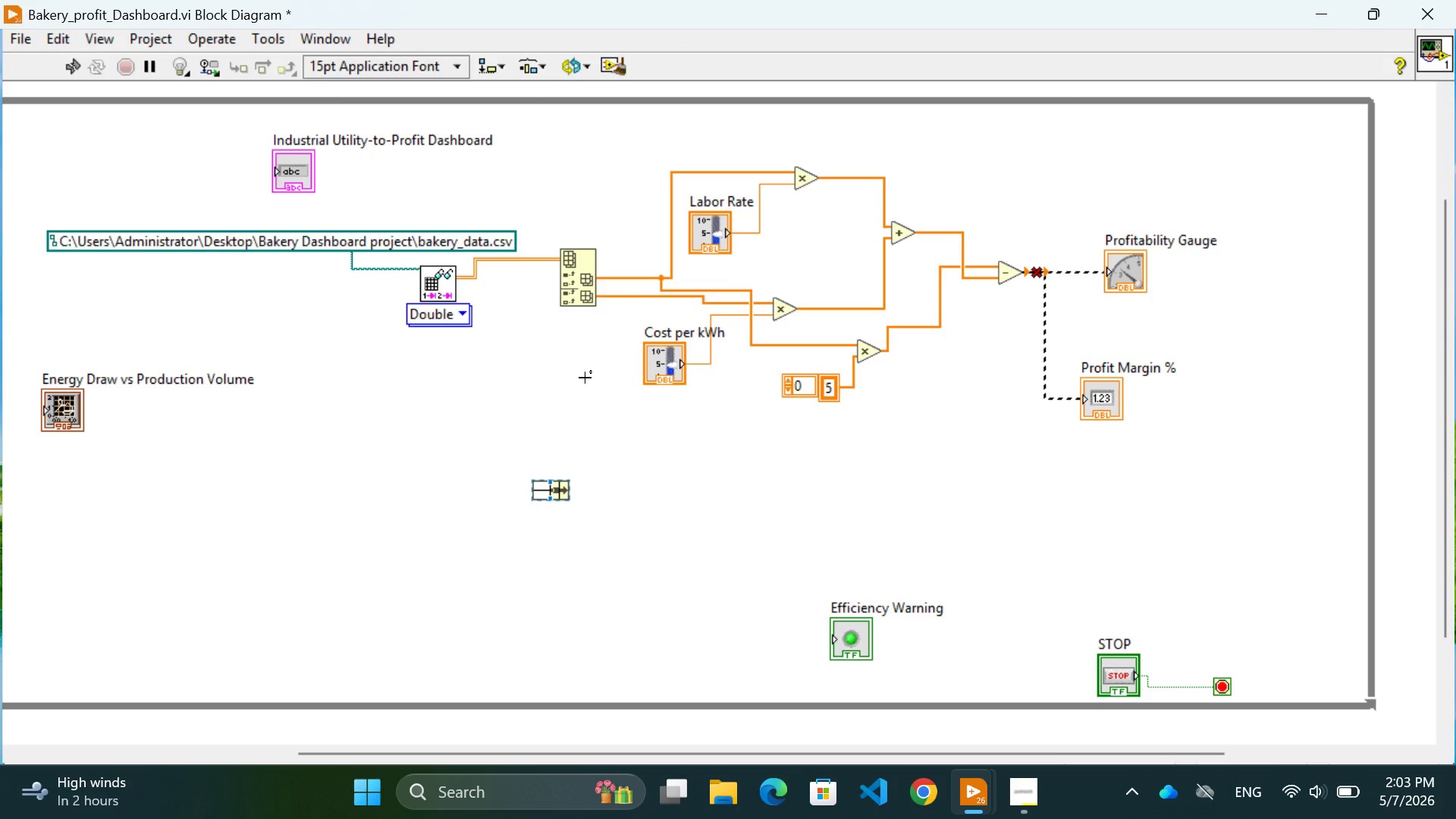 
left_click([620, 284])
 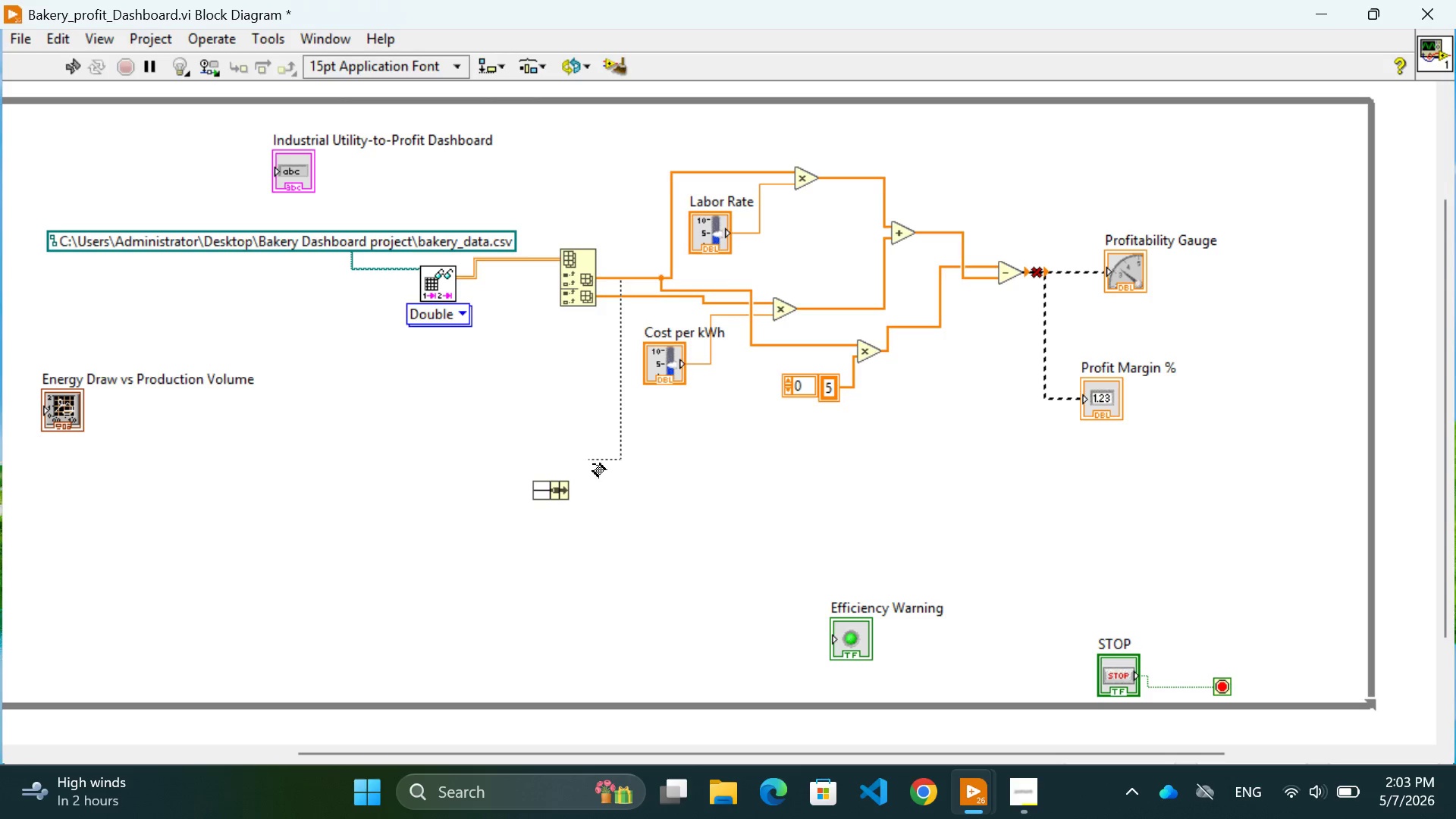 
left_click([618, 497])
 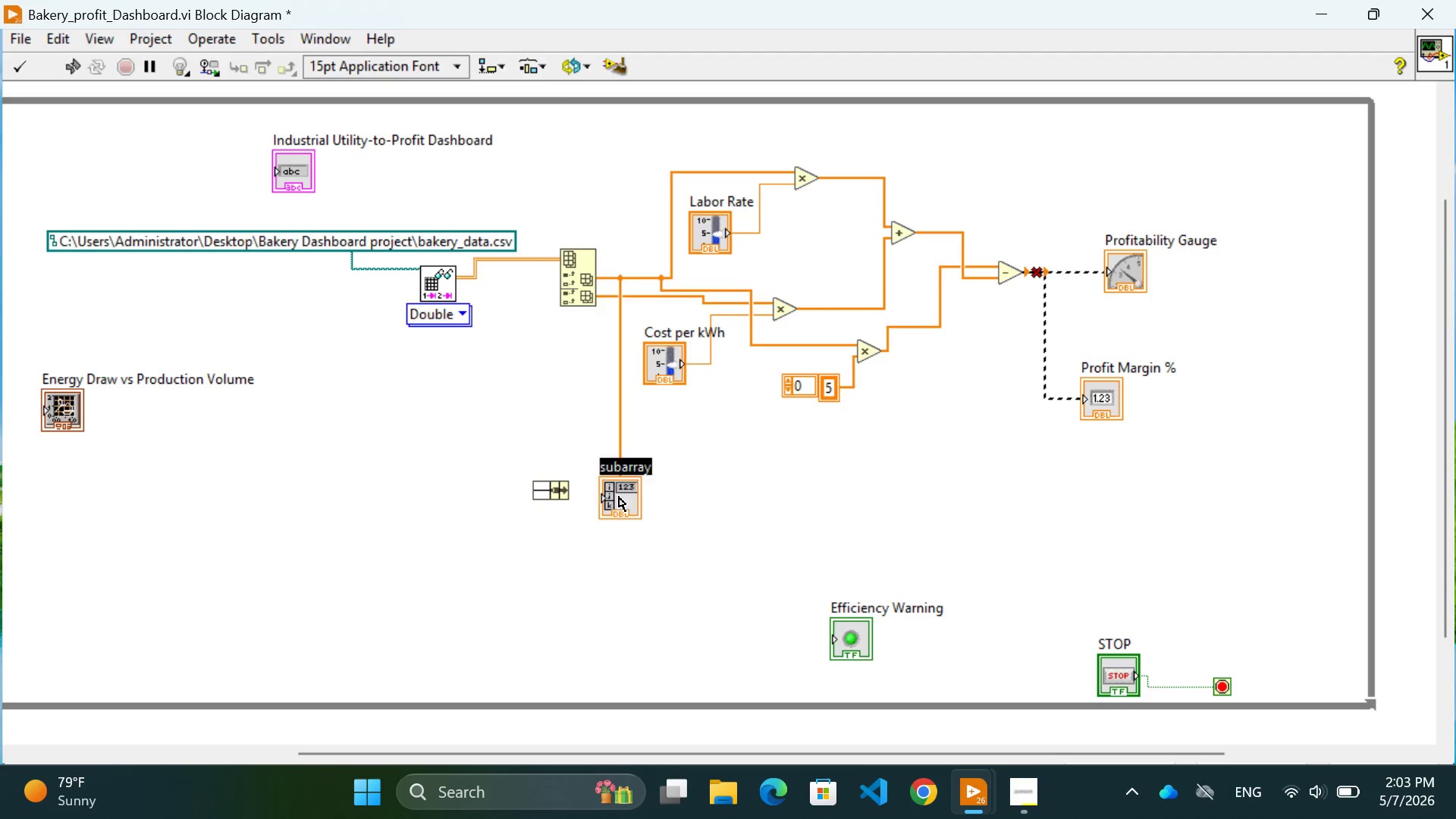 
triple_click([619, 497])
 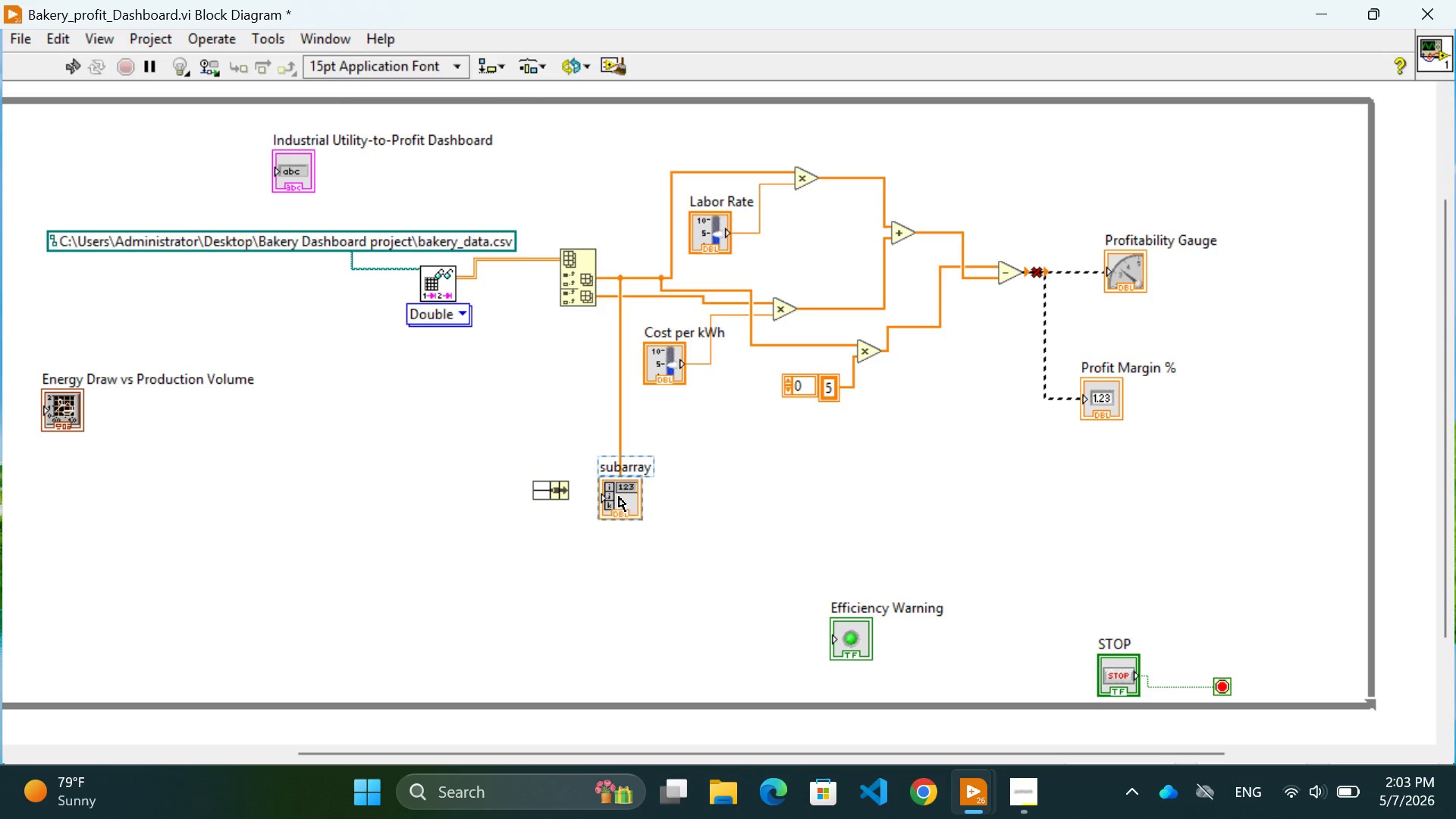 
key(Control+Z)
 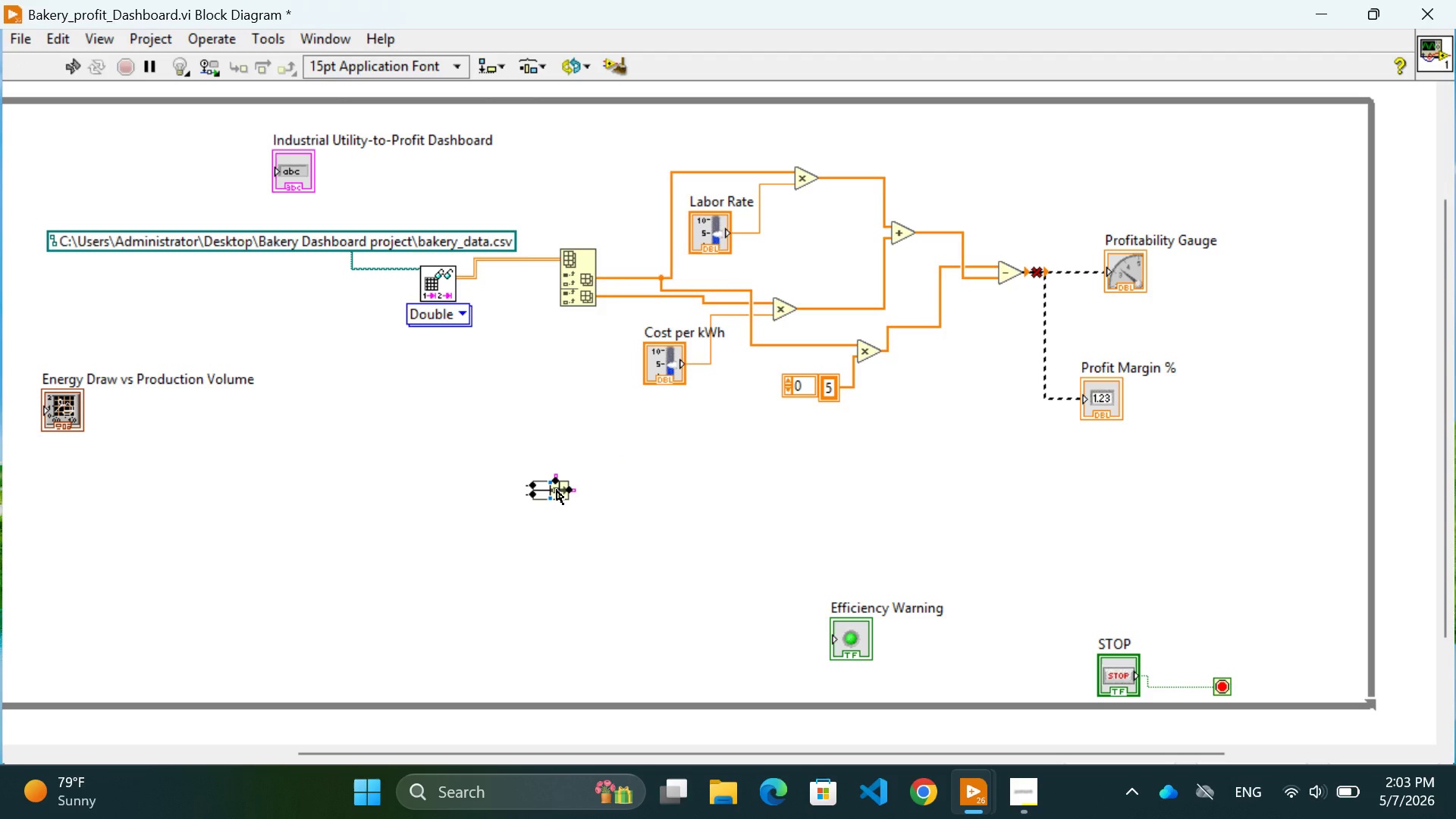 
left_click_drag(start_coordinate=[557, 490], to_coordinate=[652, 480])
 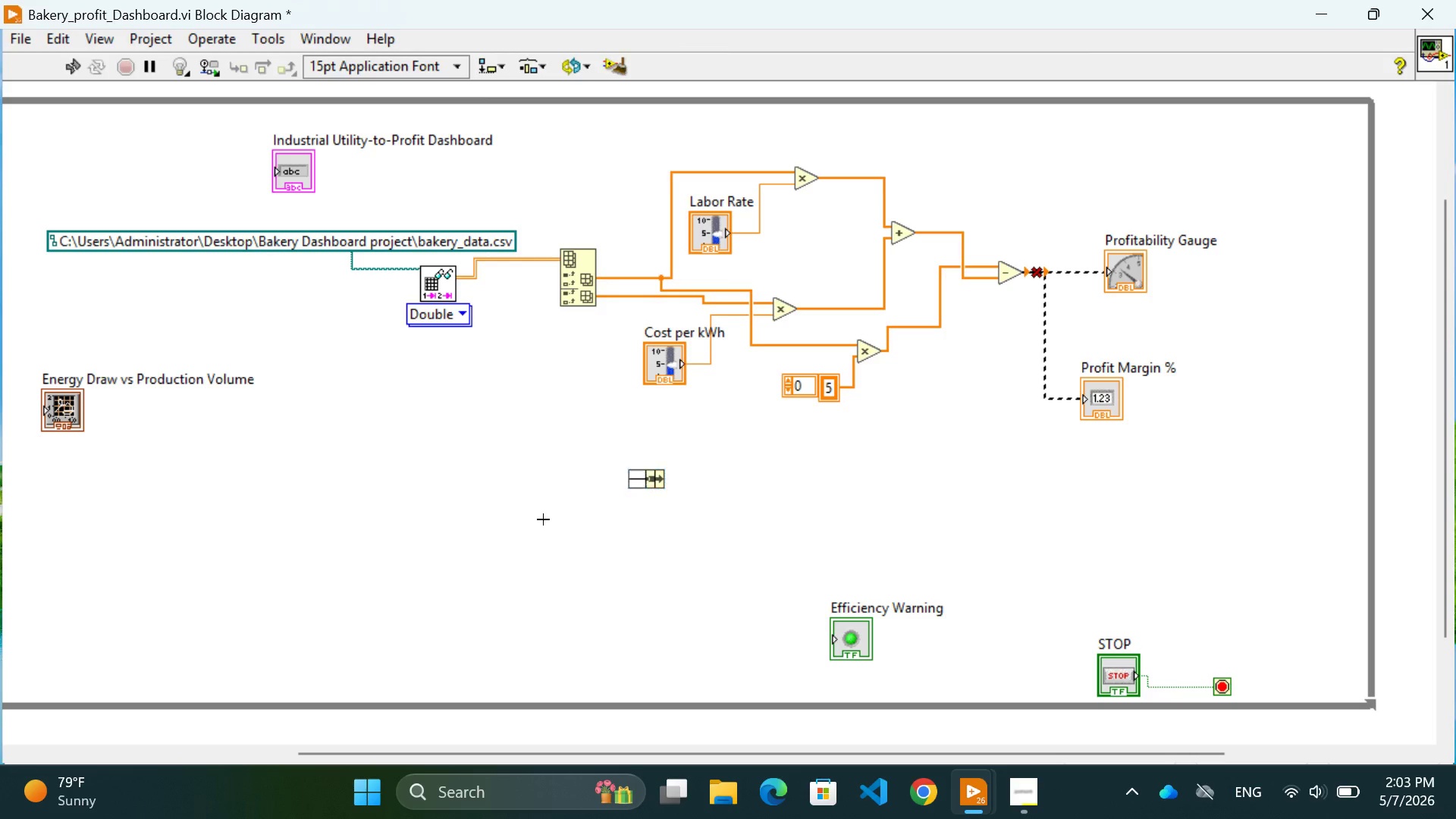 
left_click([543, 519])
 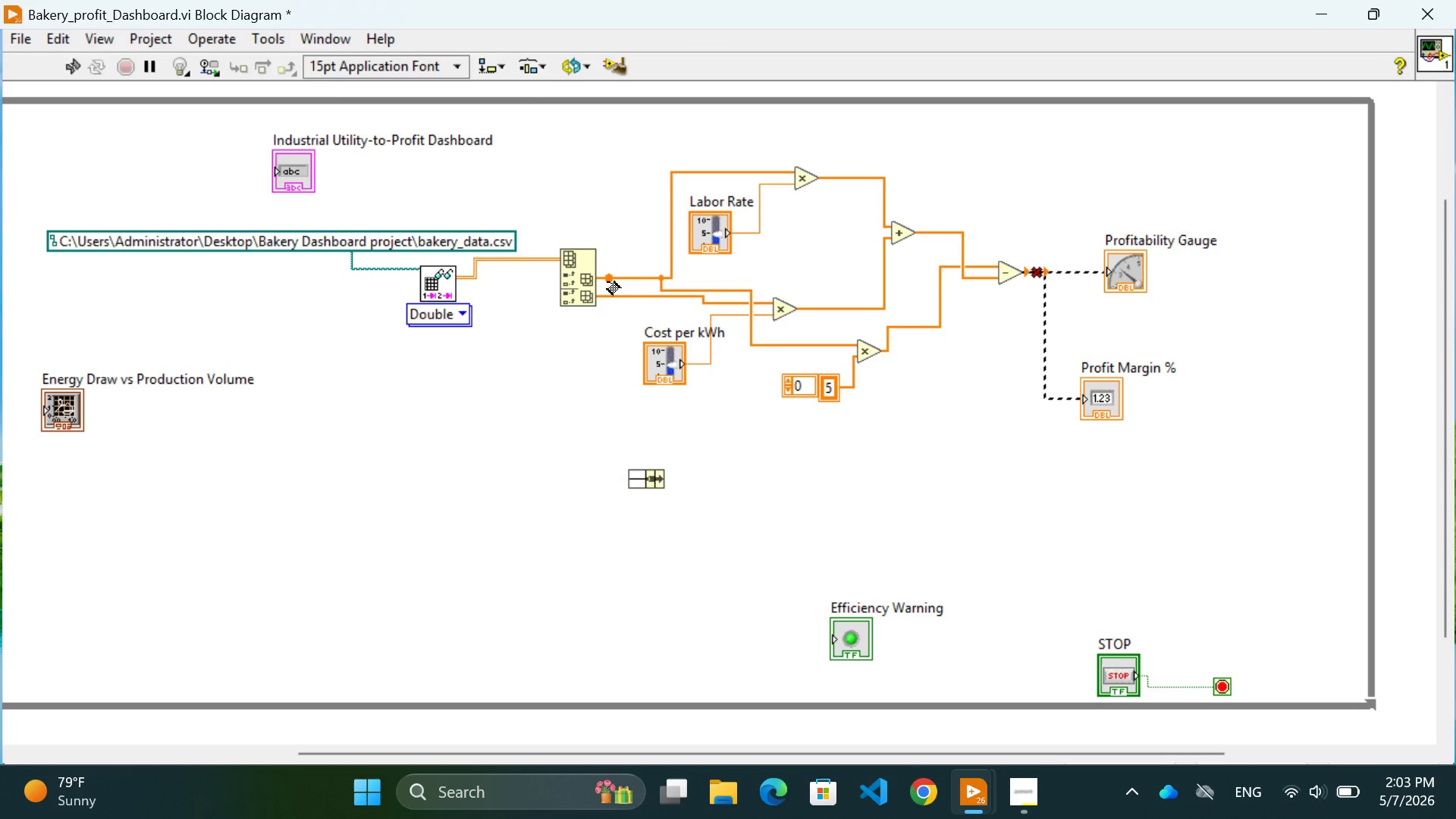 
left_click([607, 283])
 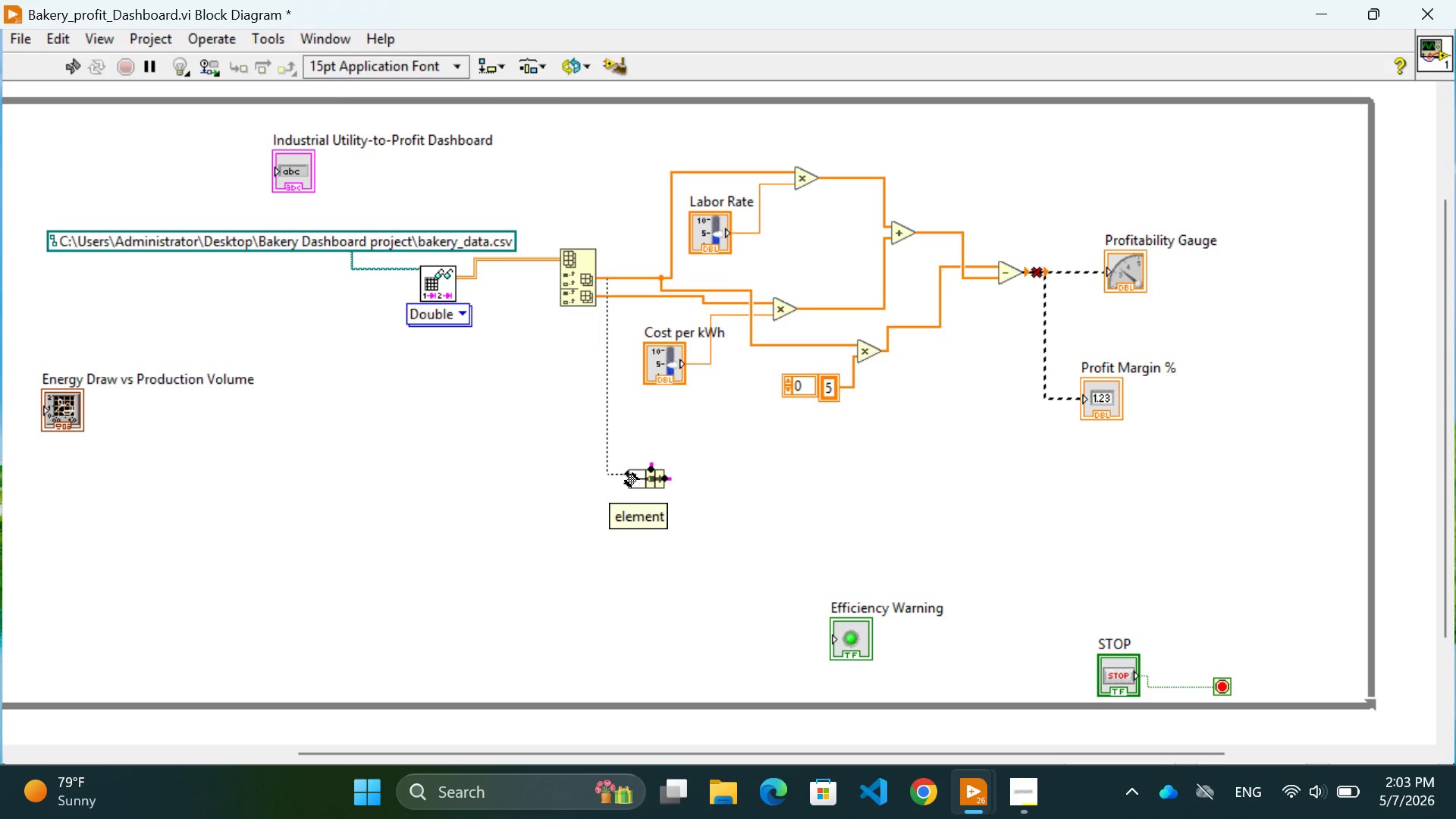 
left_click([626, 474])
 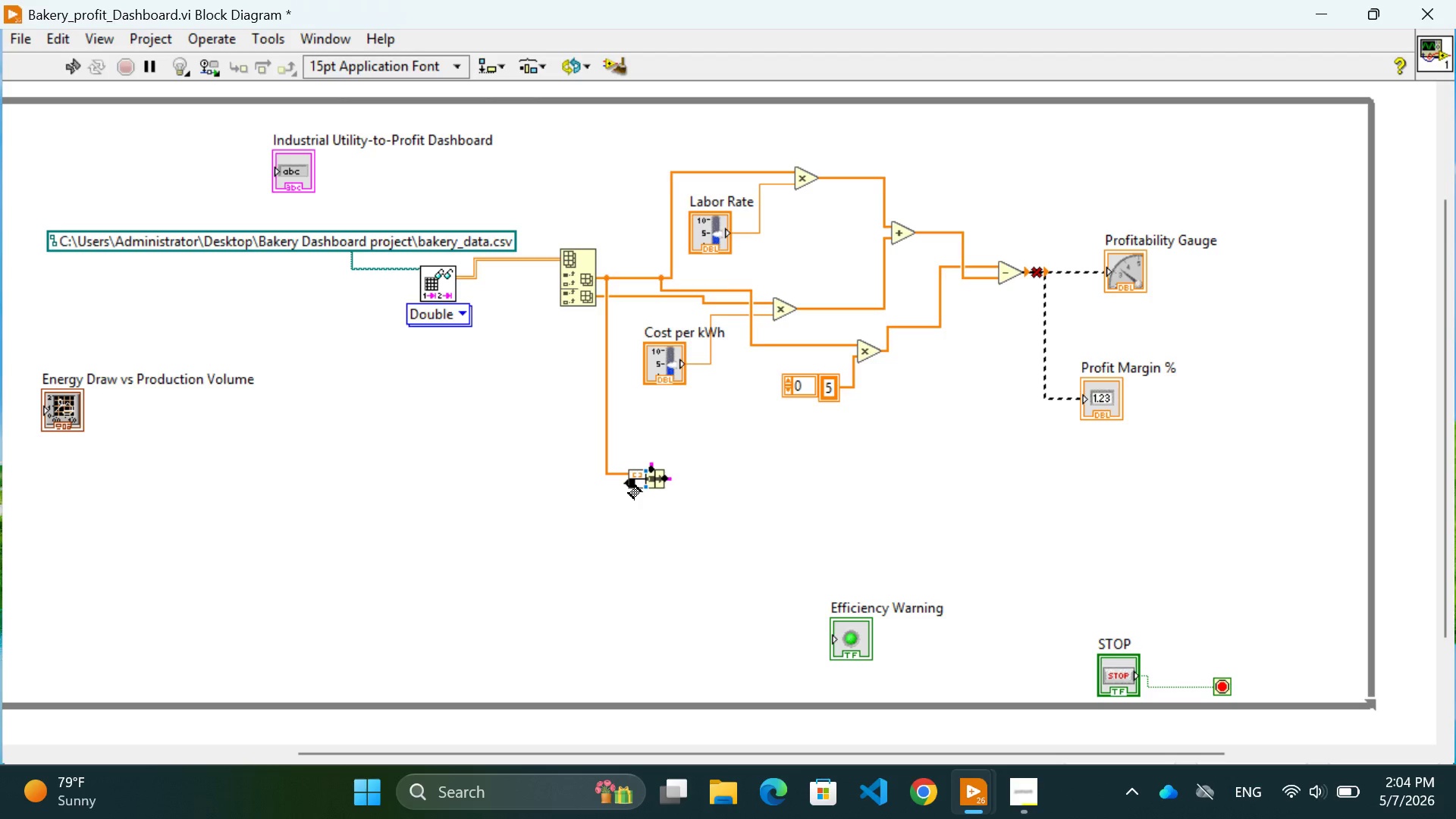 
wait(24.55)
 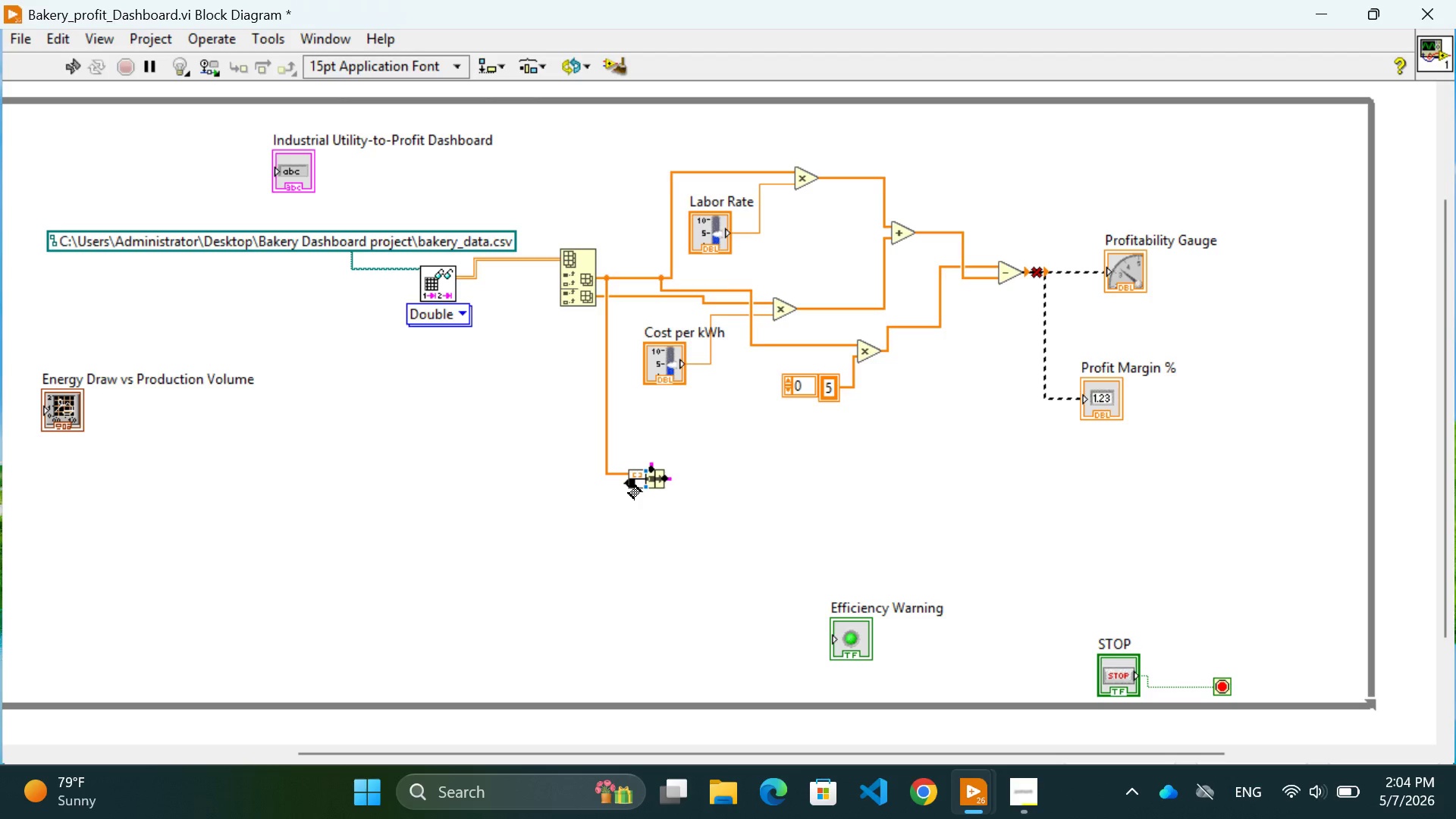 
left_click_drag(start_coordinate=[604, 347], to_coordinate=[599, 351])
 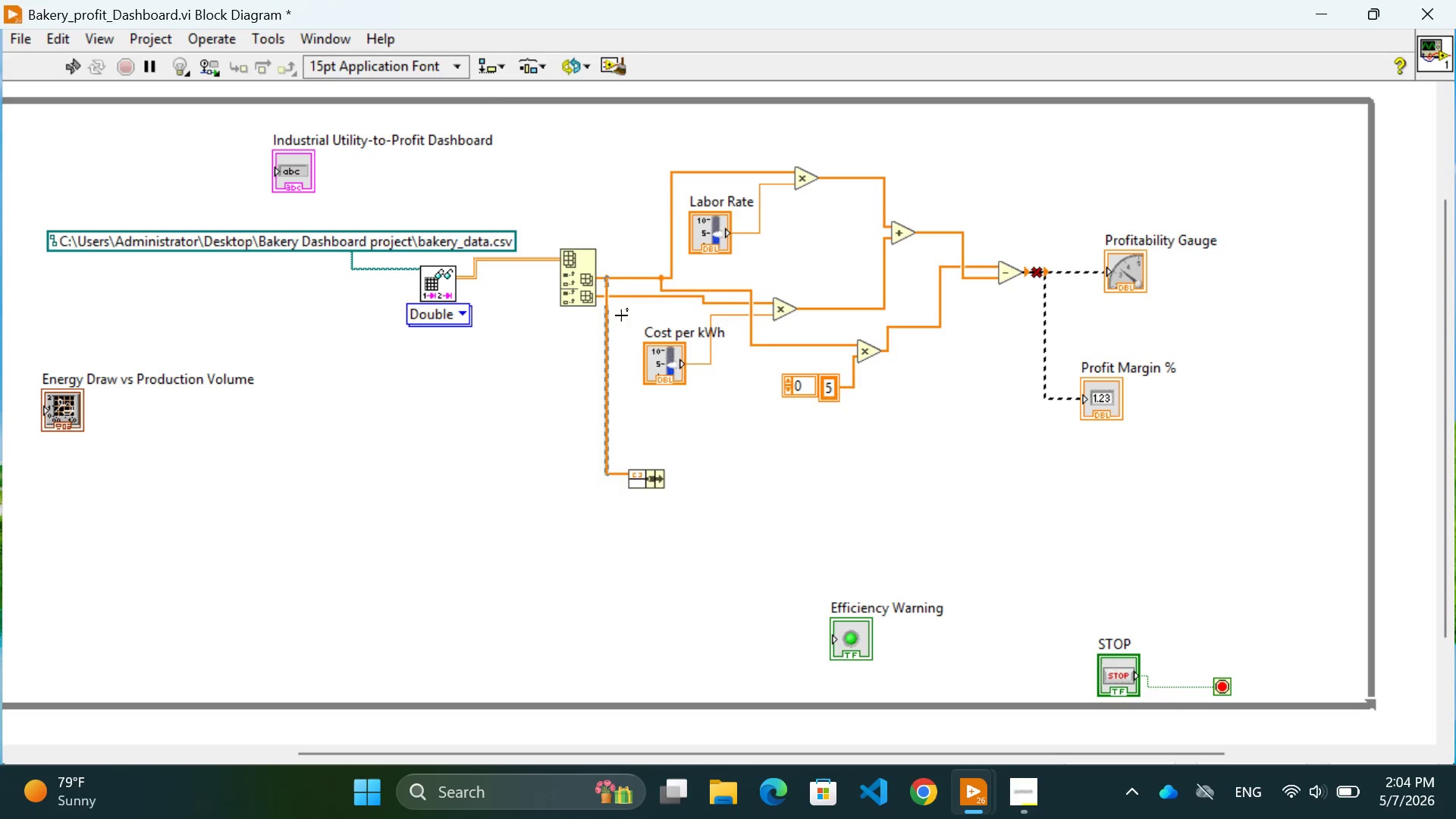 
left_click([621, 327])
 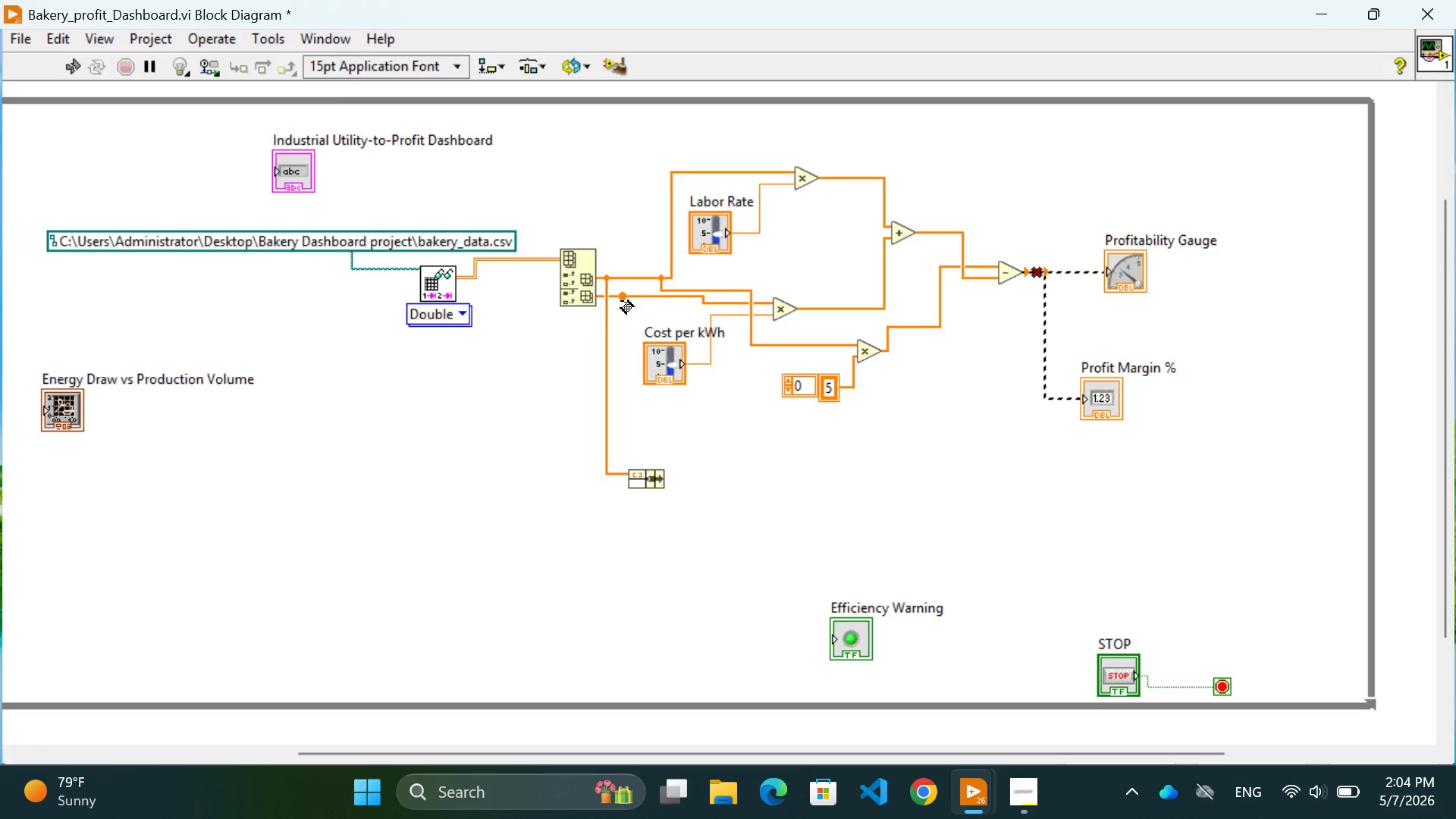 
left_click([621, 301])
 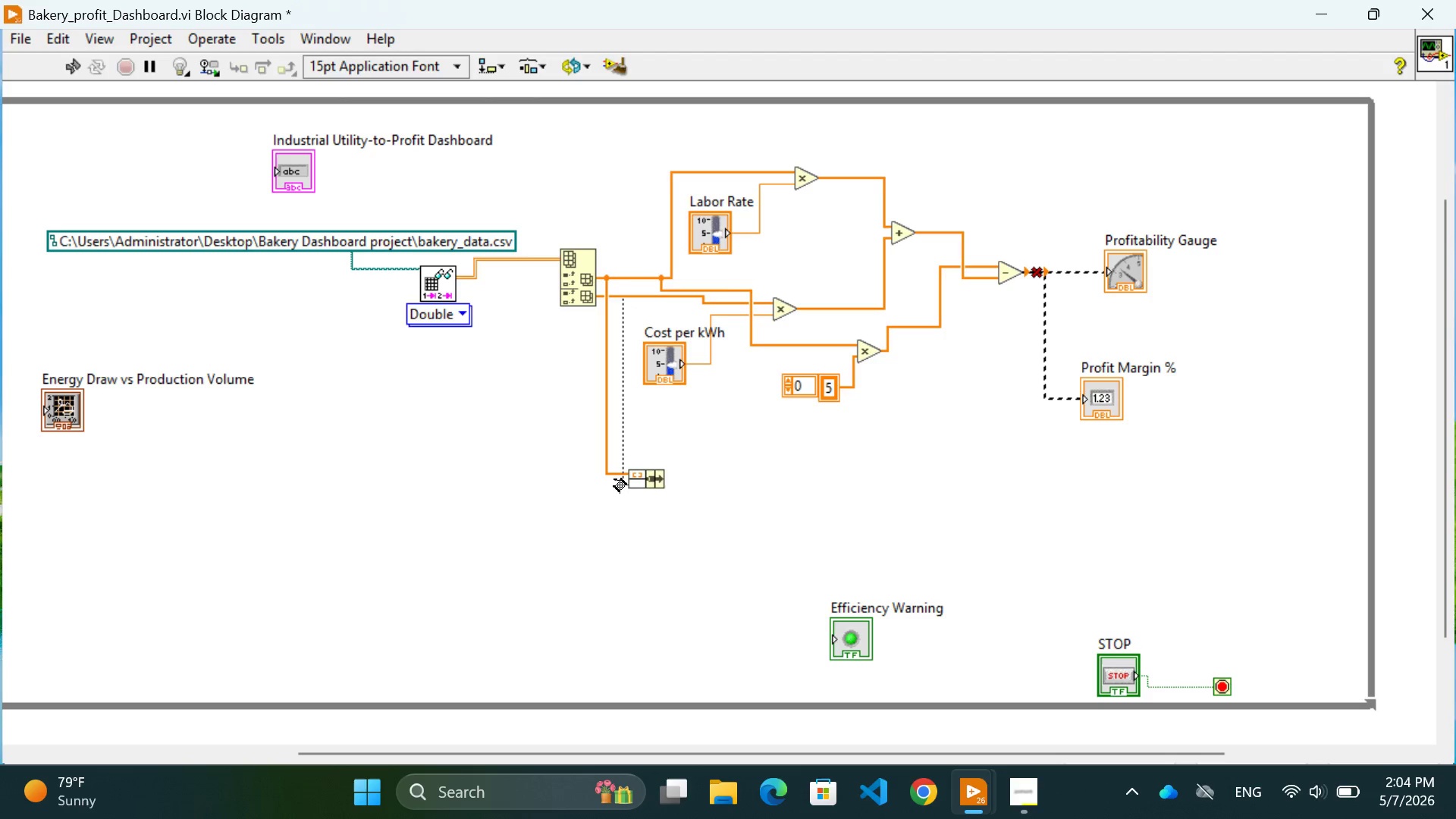 
left_click([623, 480])
 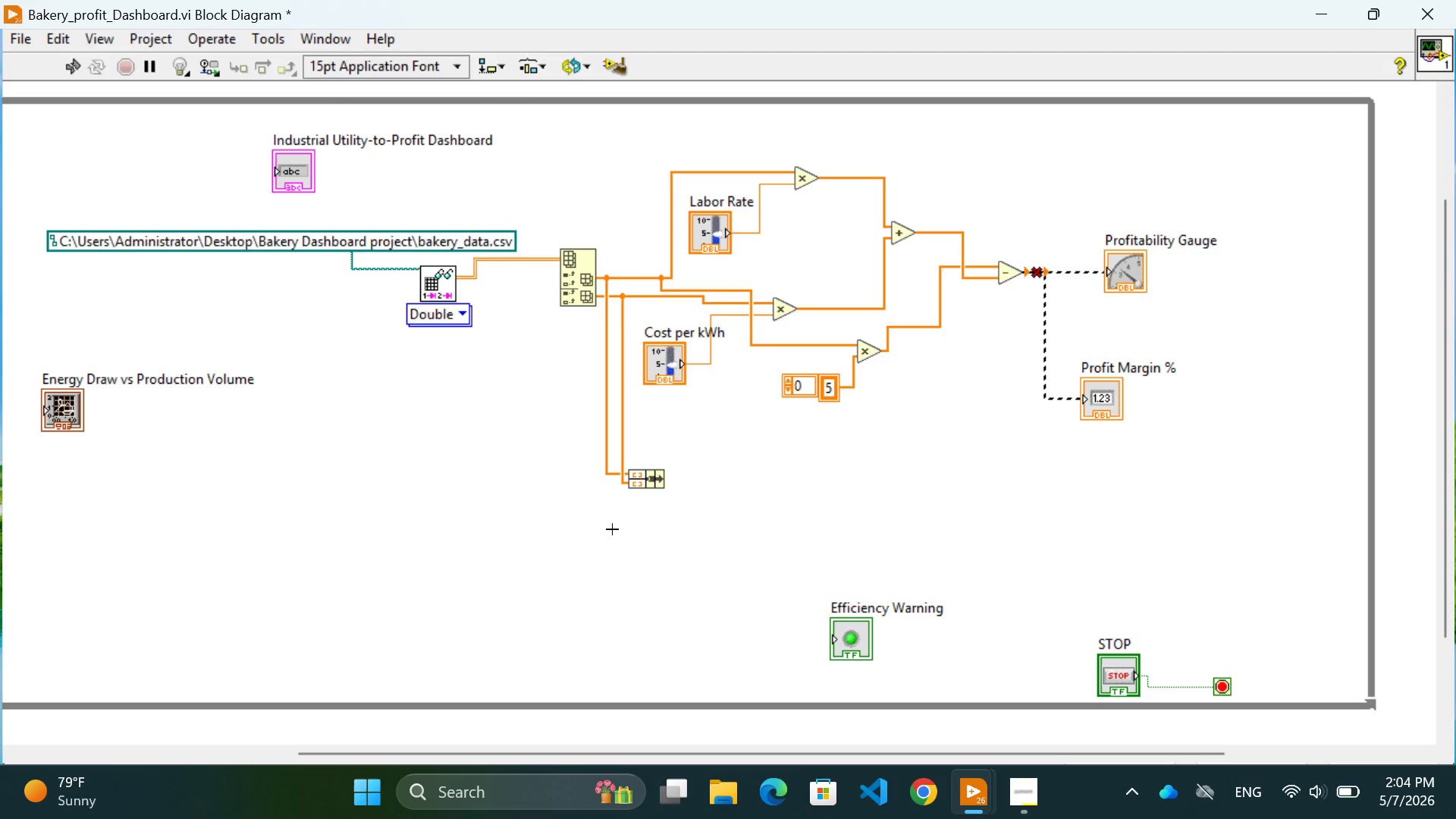 
left_click([612, 529])
 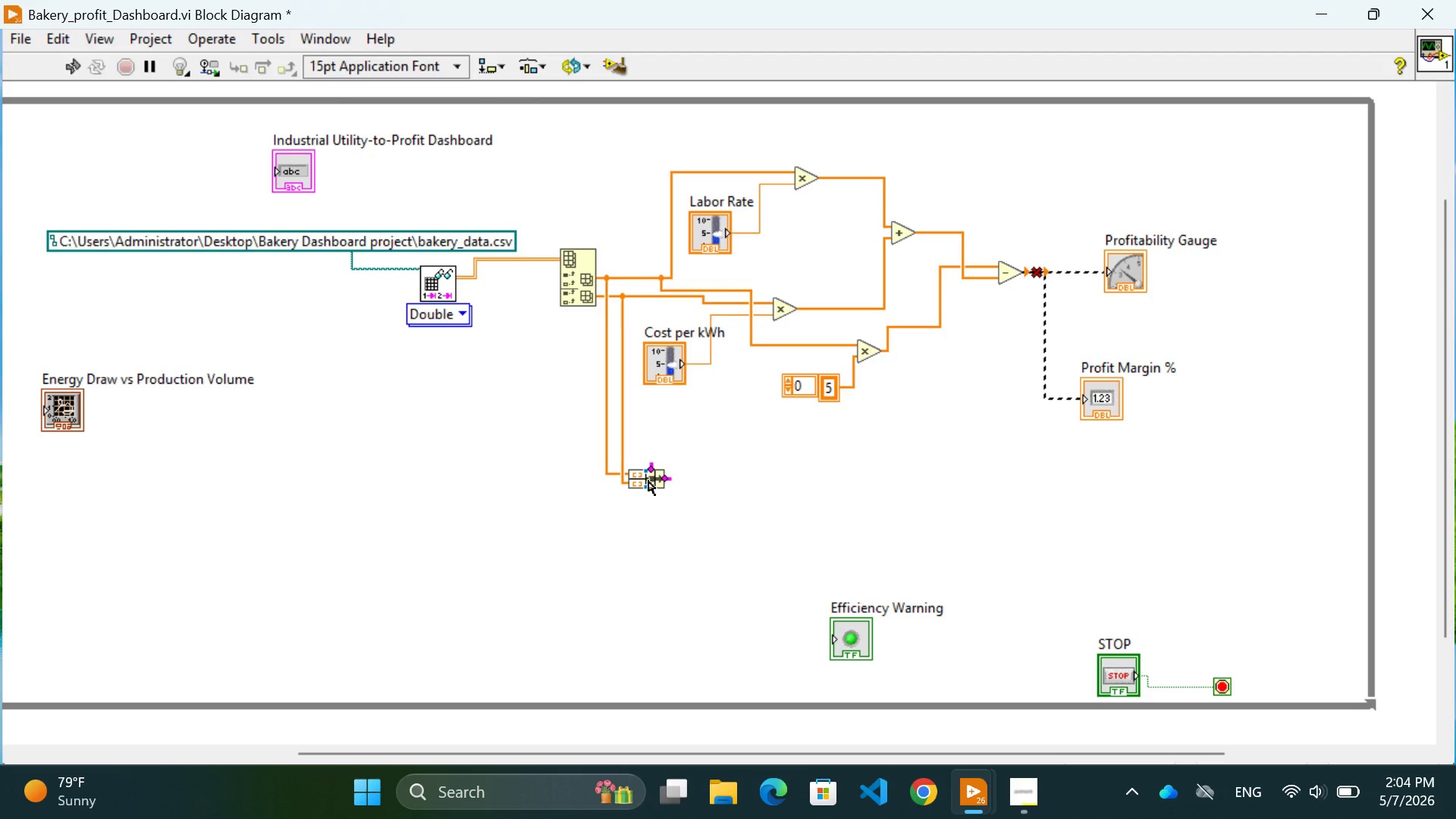 
left_click_drag(start_coordinate=[648, 481], to_coordinate=[662, 482])
 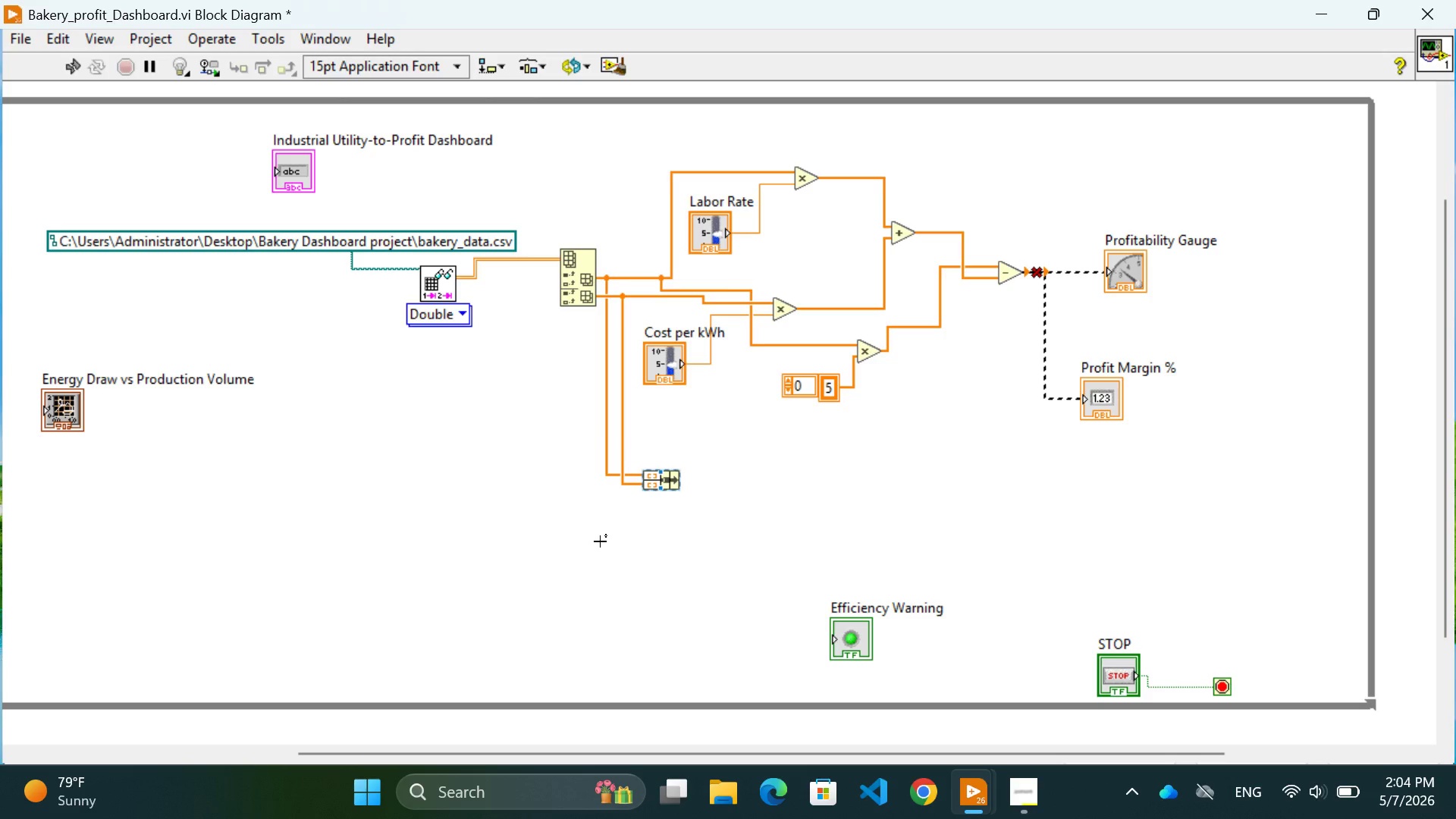 
left_click([600, 541])
 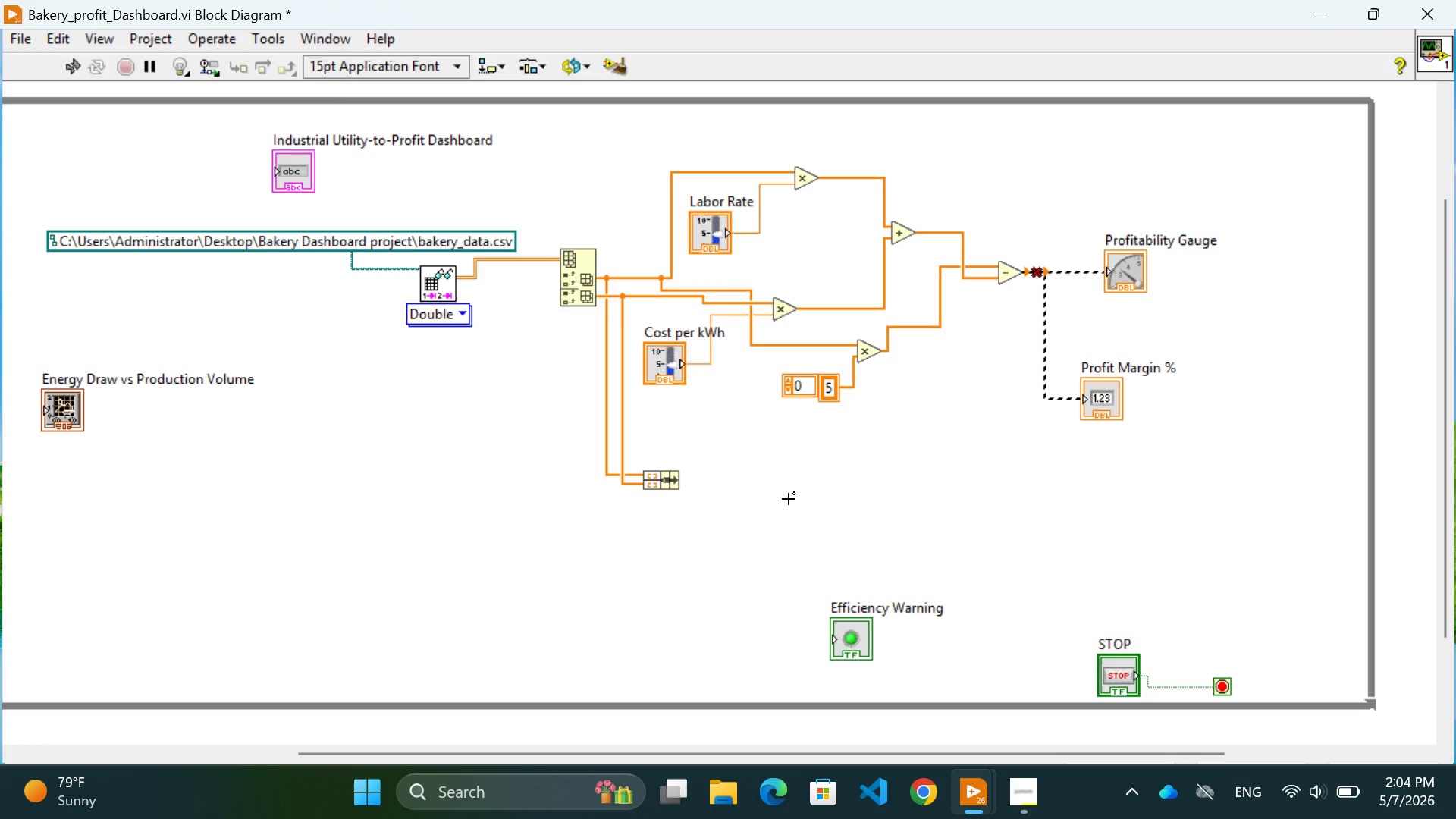 
wait(11.75)
 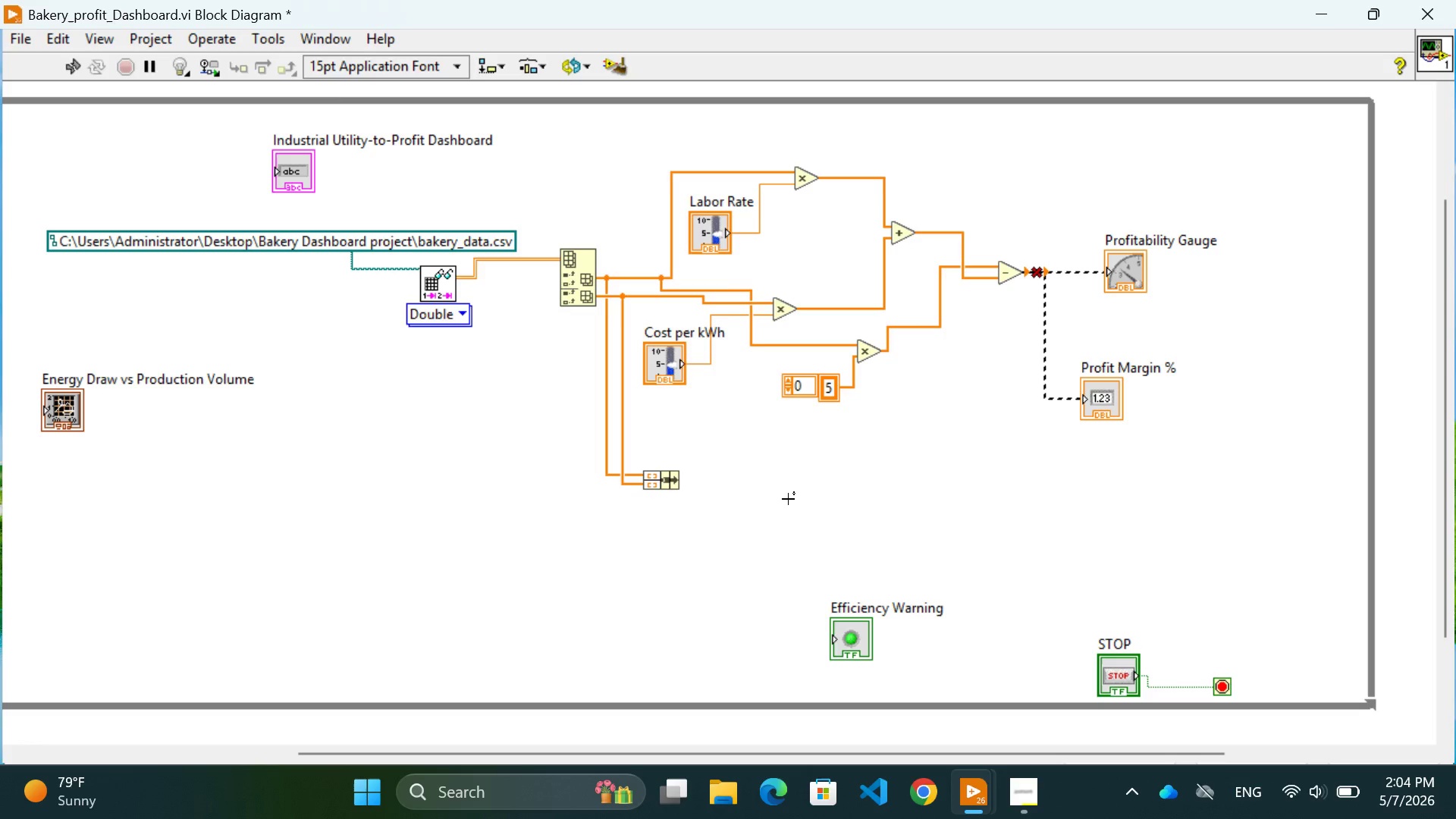 
left_click_drag(start_coordinate=[70, 419], to_coordinate=[811, 497])
 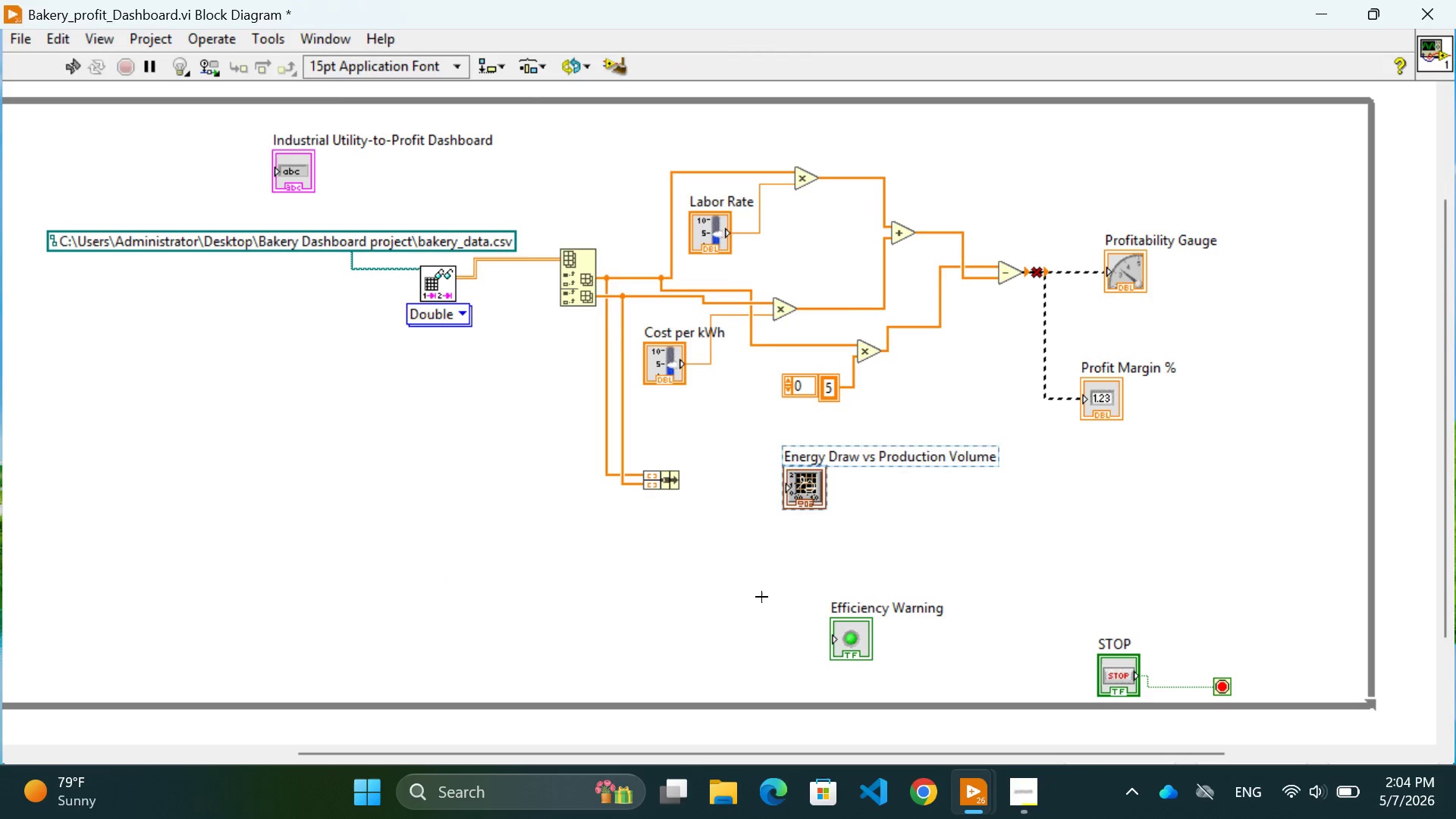 
left_click([761, 597])
 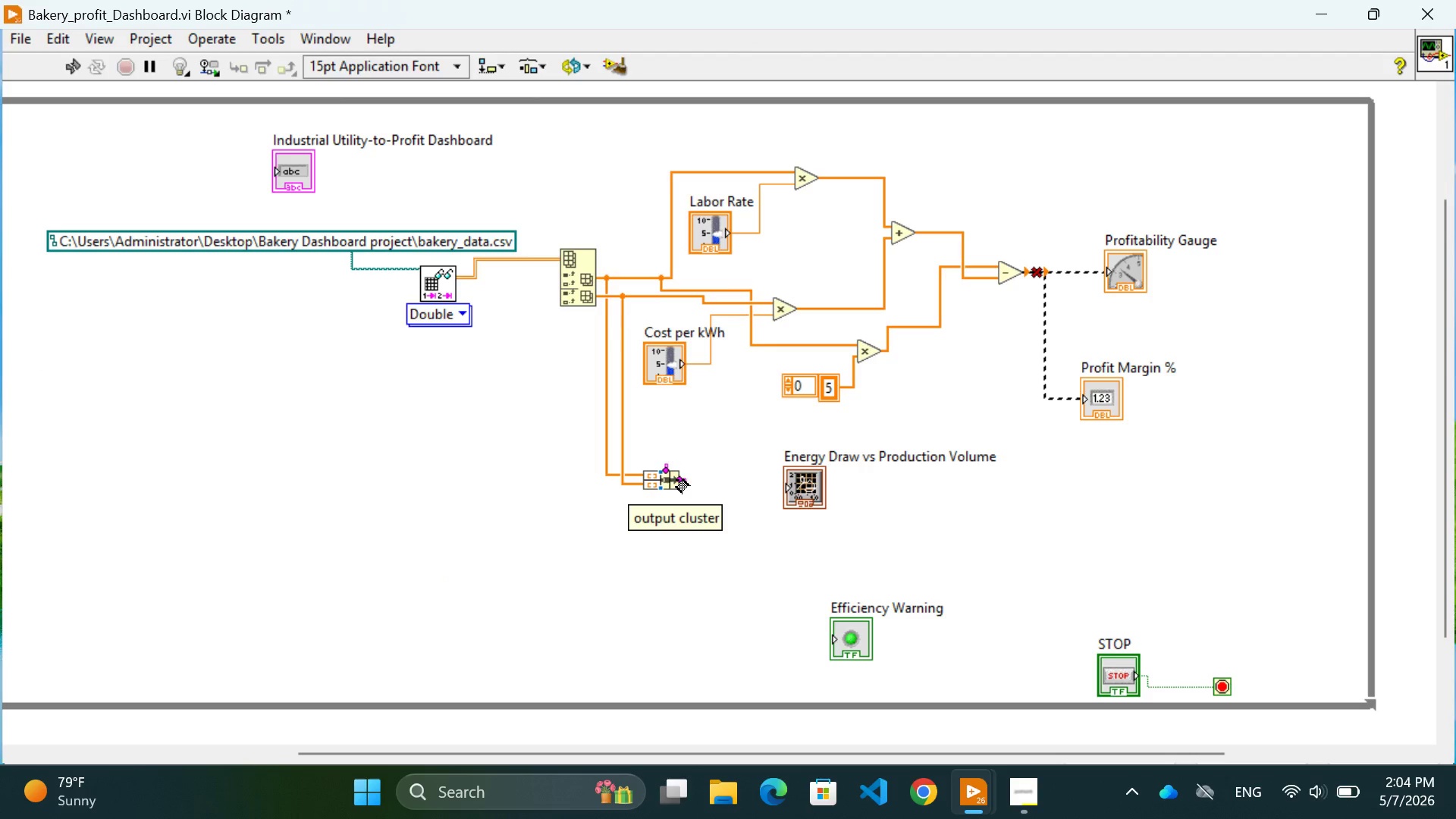 
left_click([682, 482])
 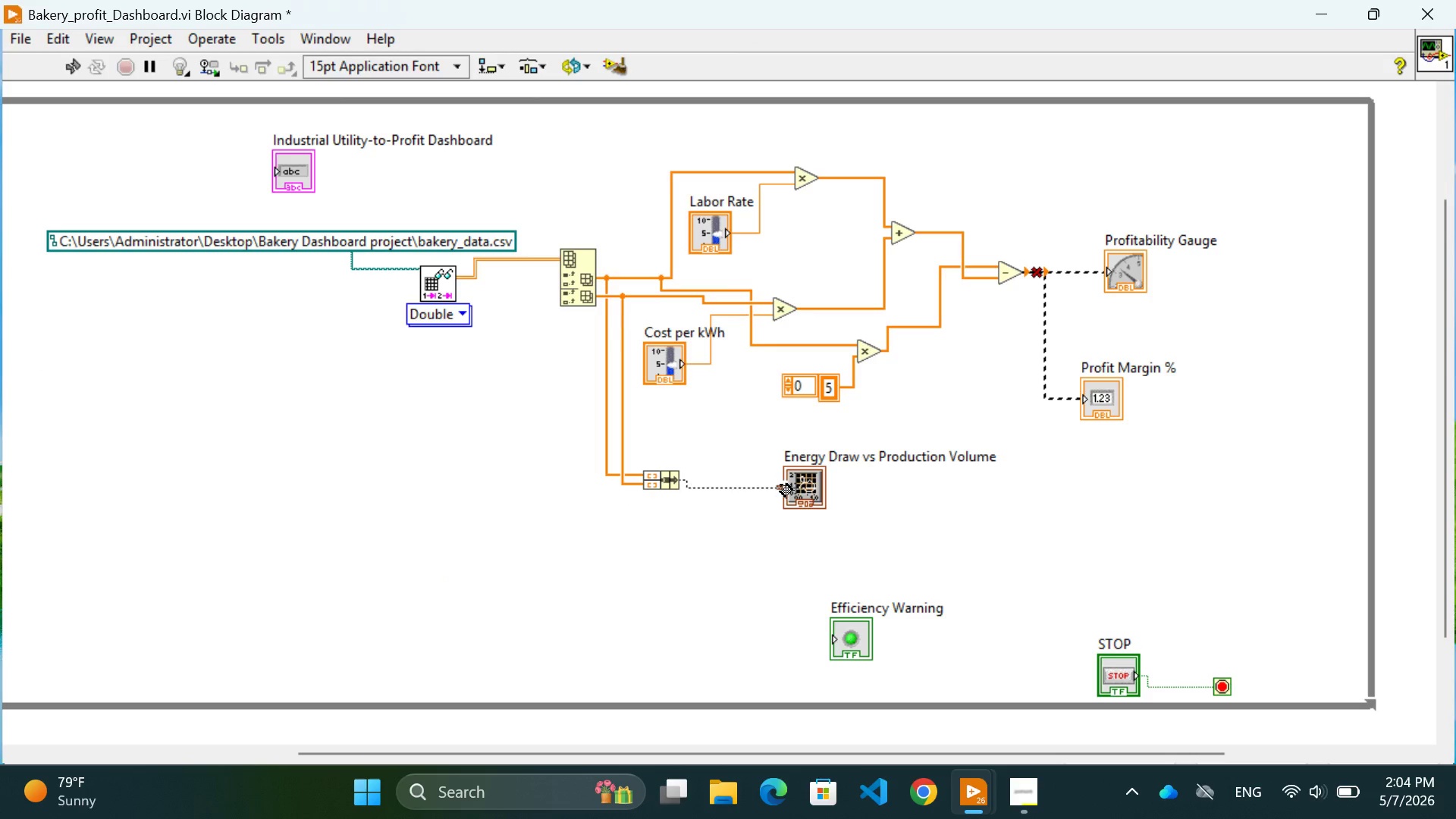 
left_click([780, 485])
 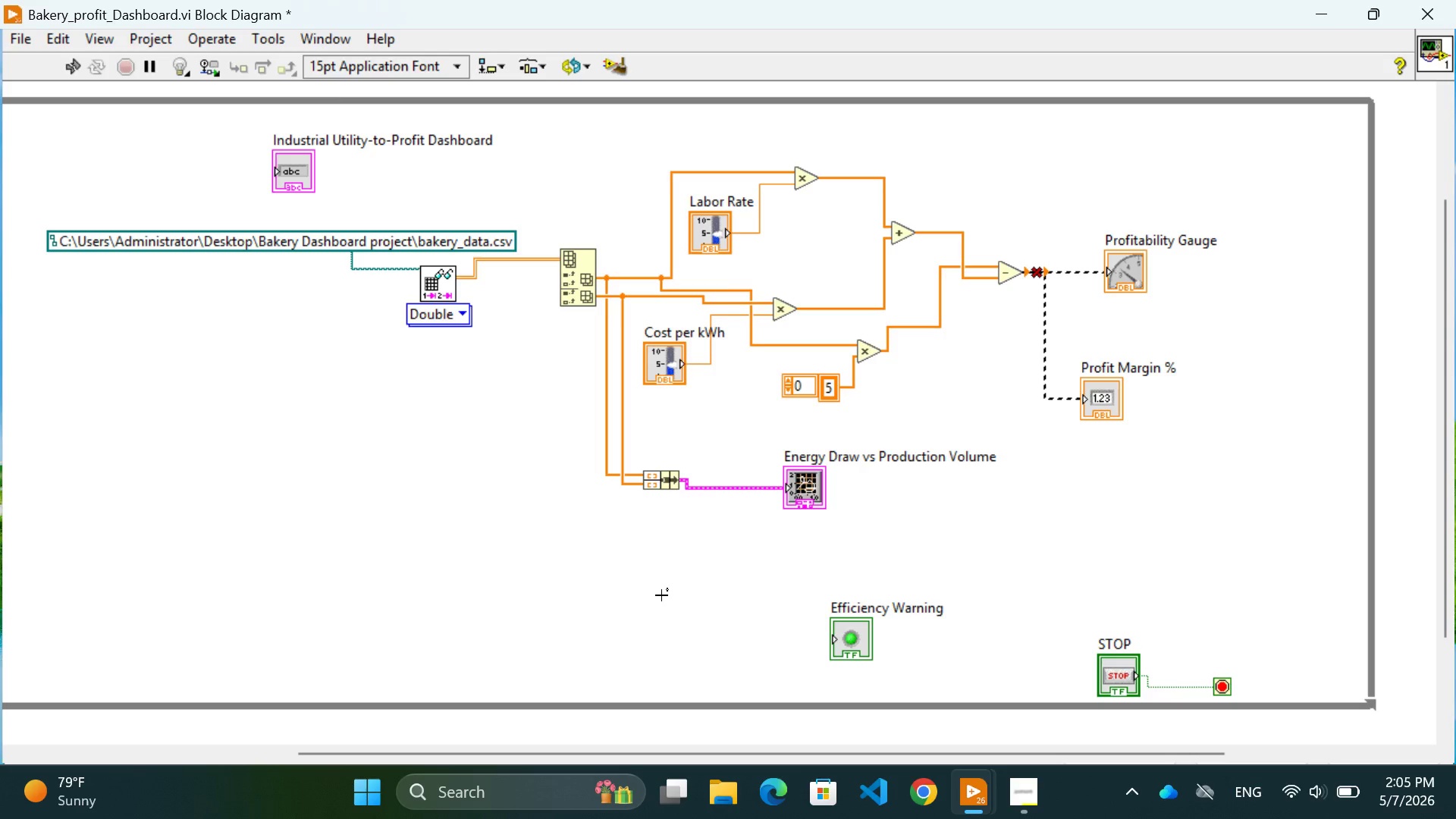 
wait(27.6)
 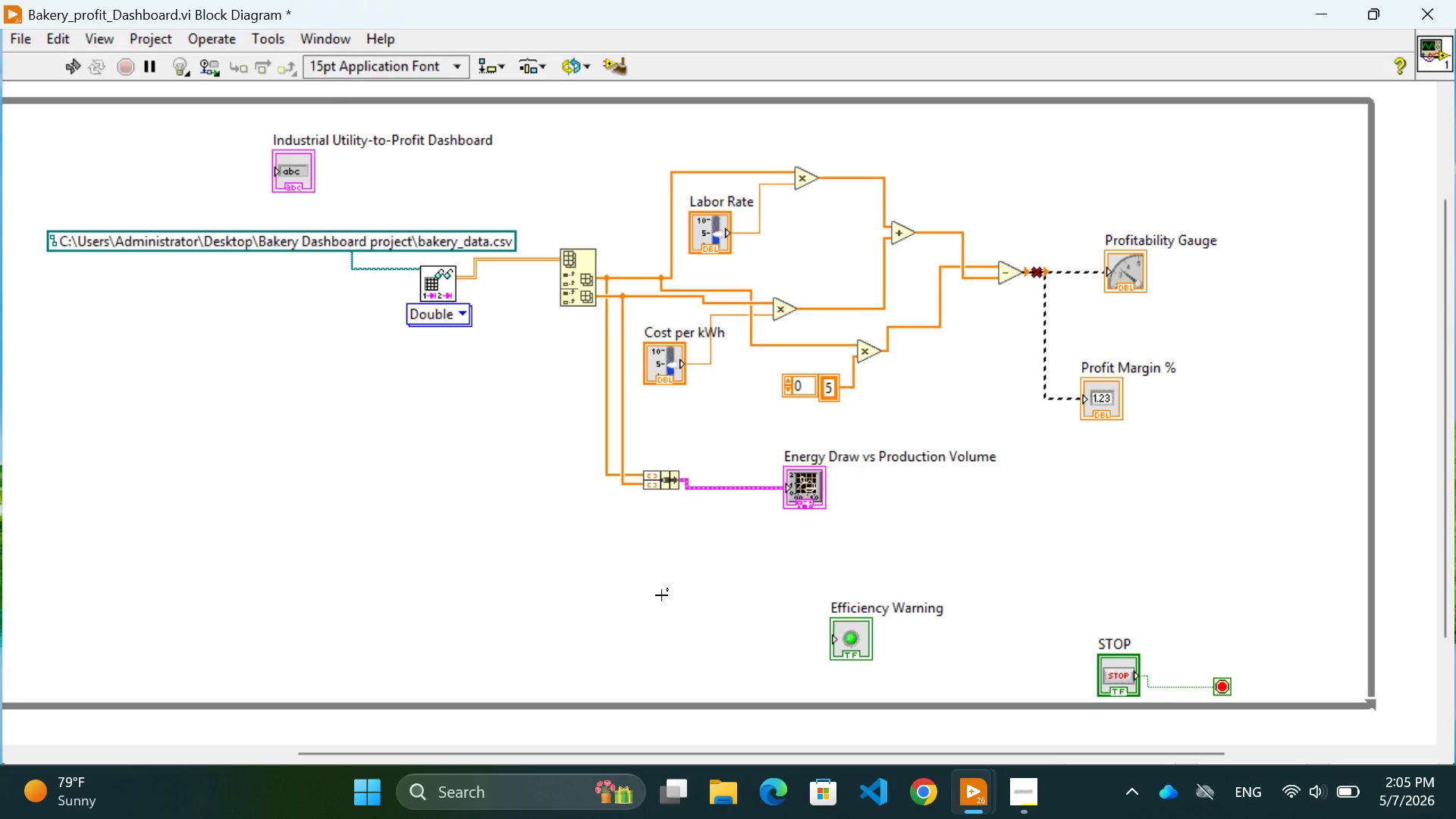 
mouse_move([613, 171])
 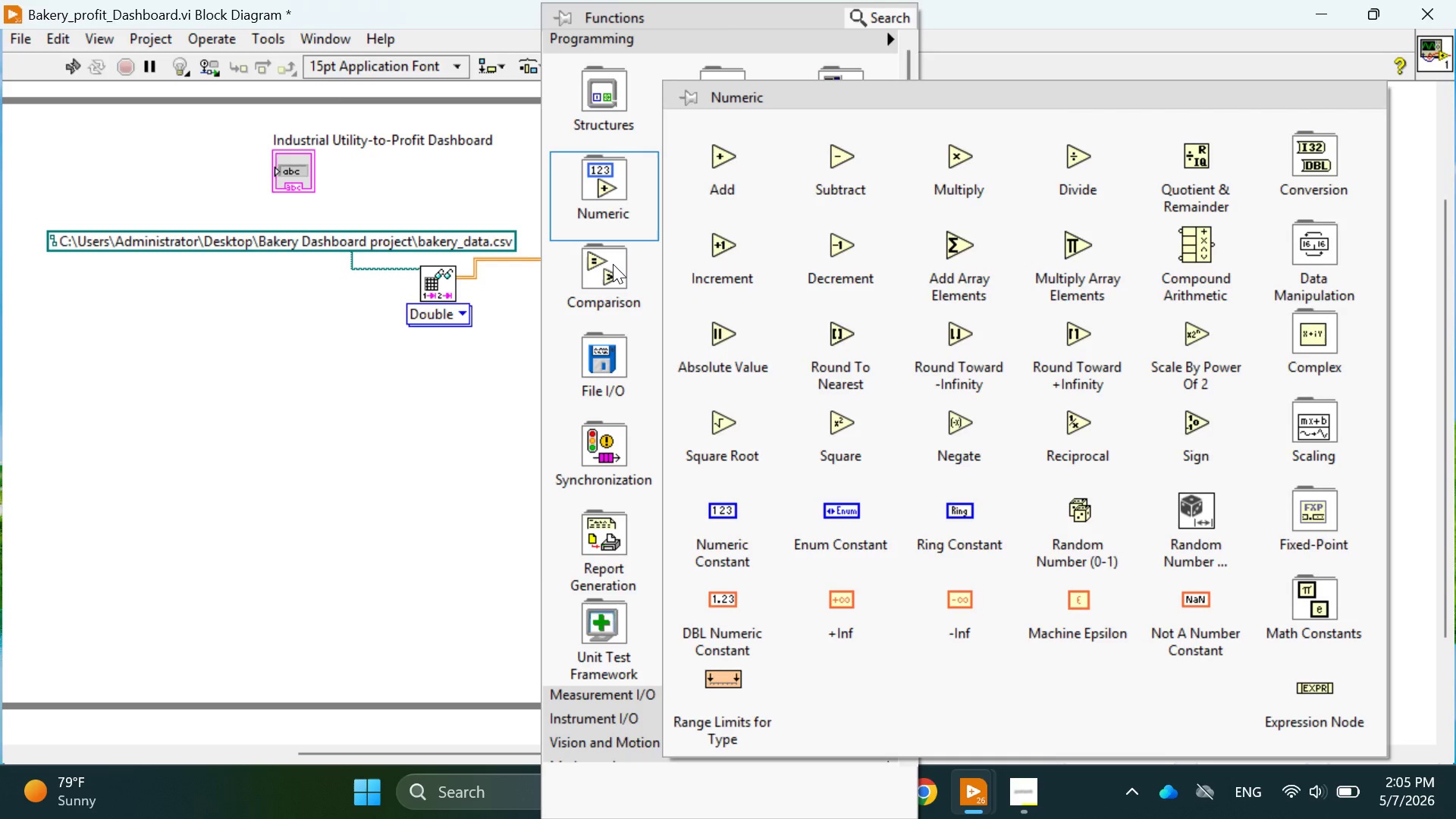 
mouse_move([647, 281])
 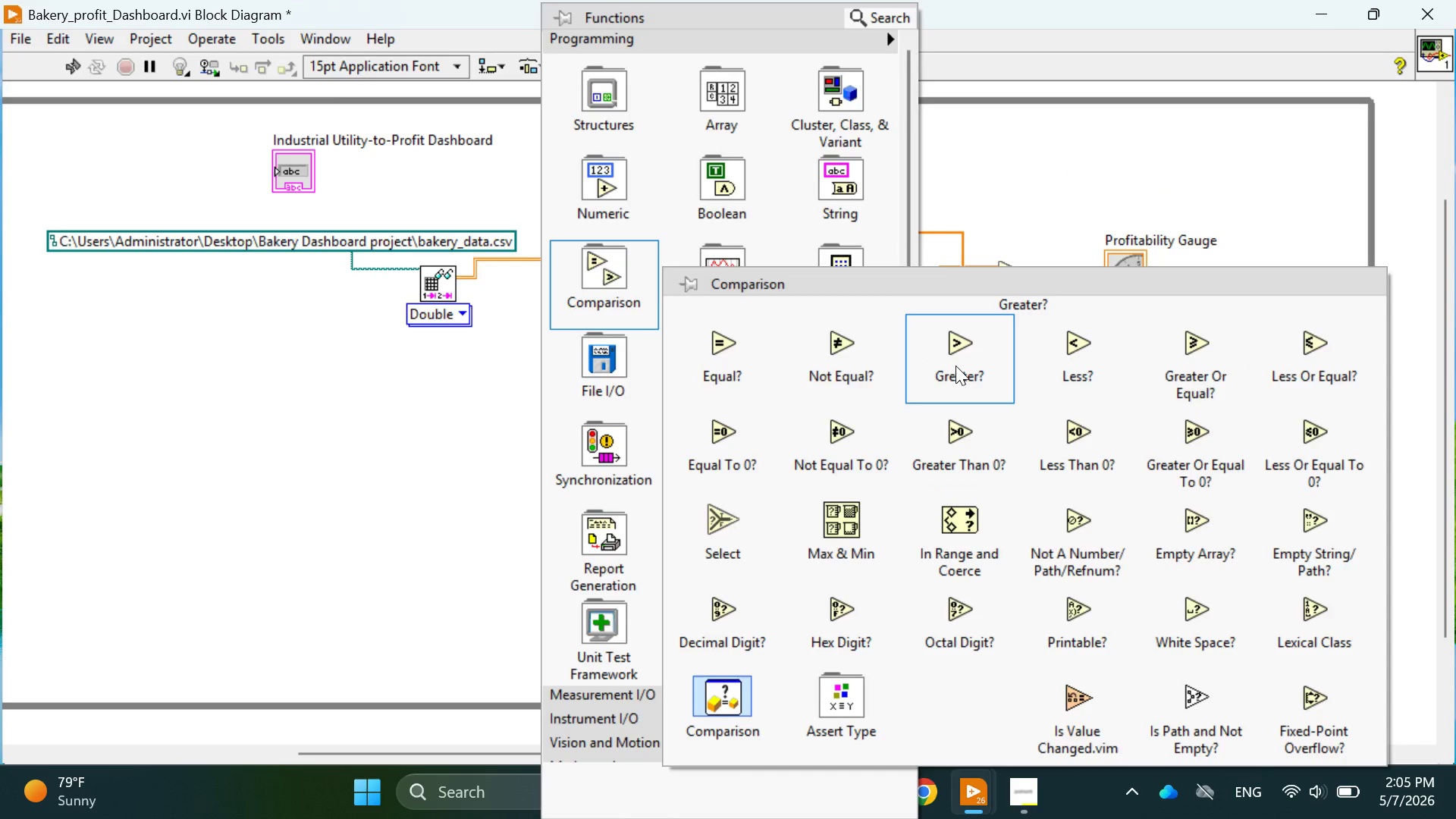 
left_click([960, 363])
 